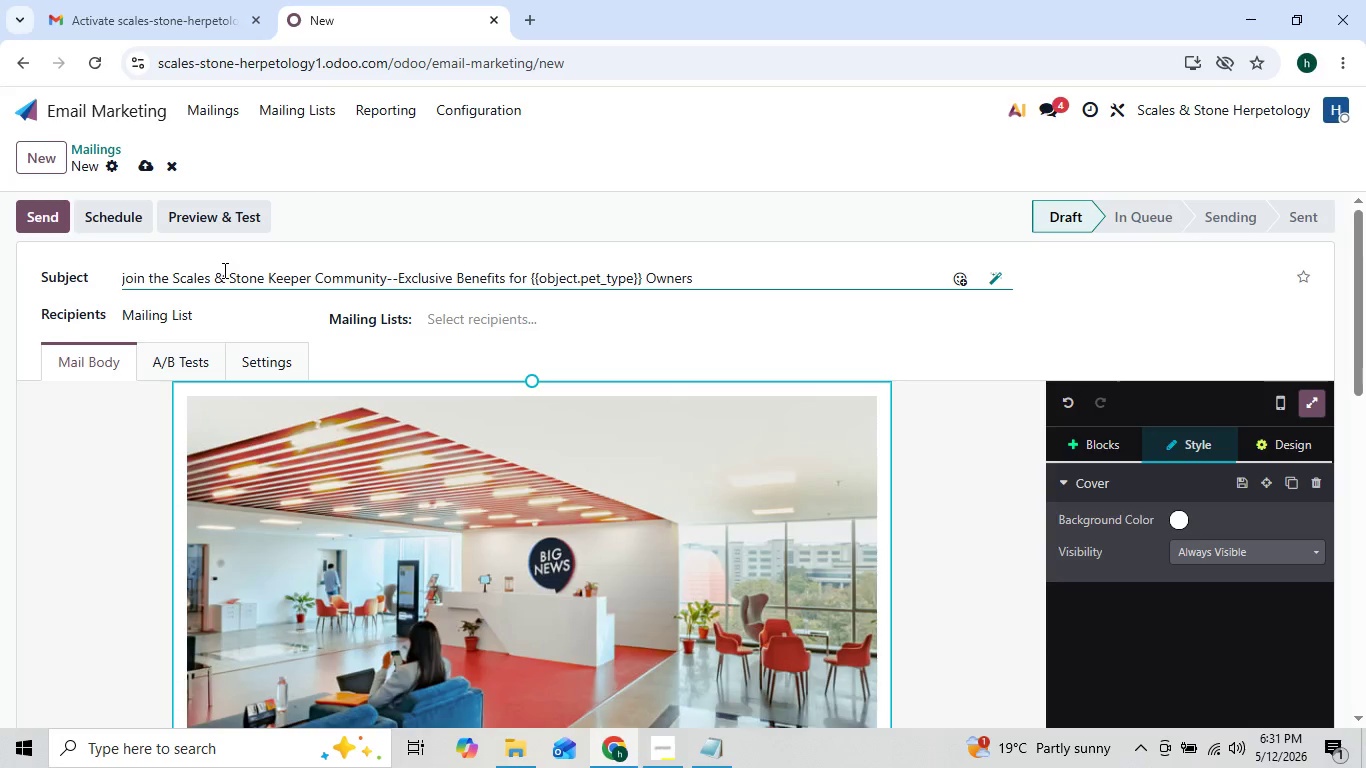 
left_click([495, 326])
 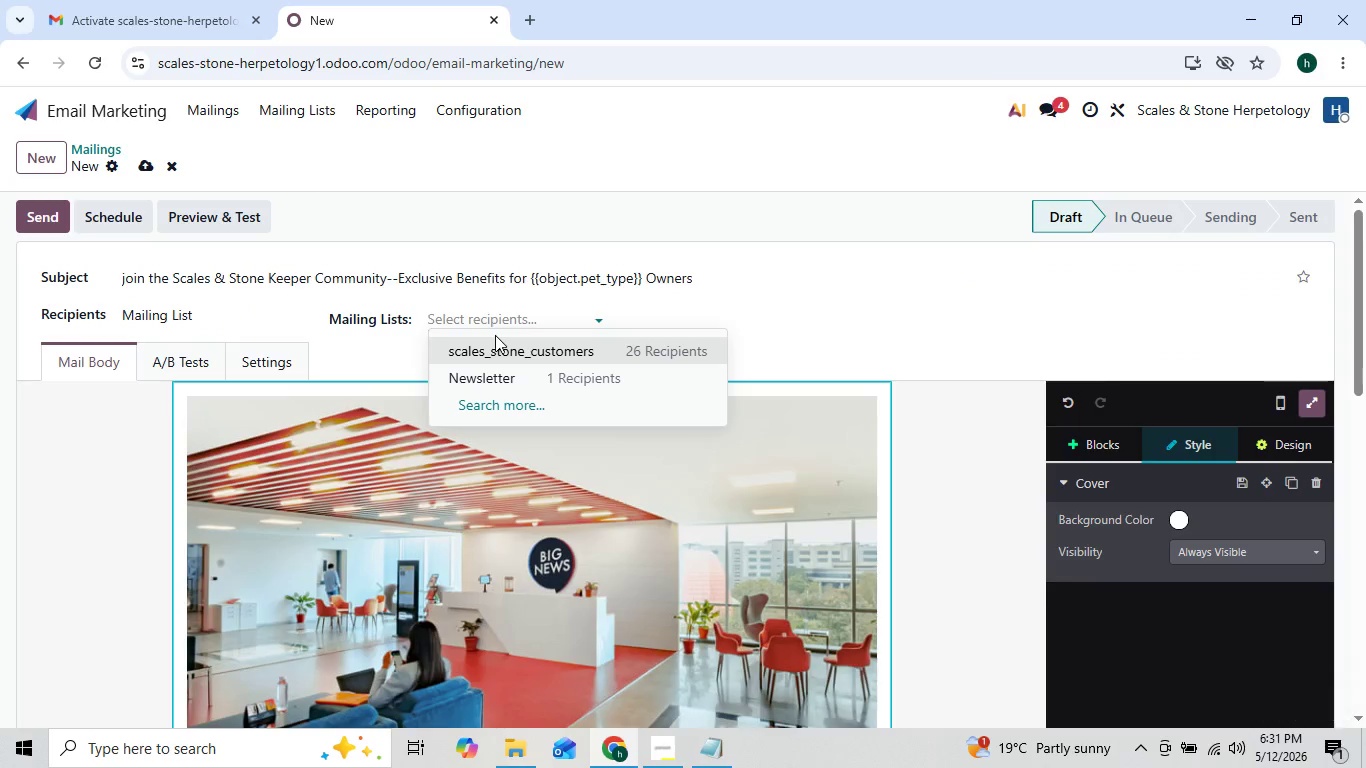 
left_click([495, 352])
 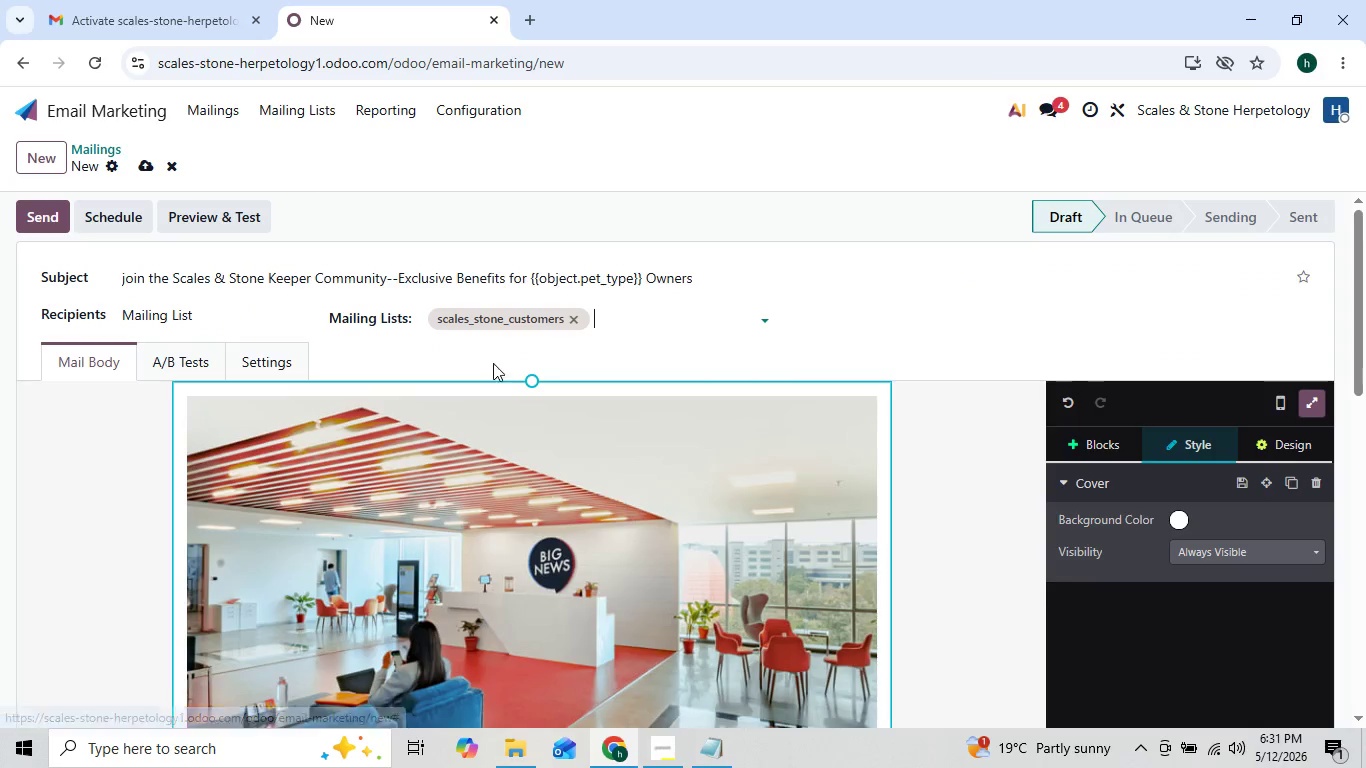 
mouse_move([457, 513])
 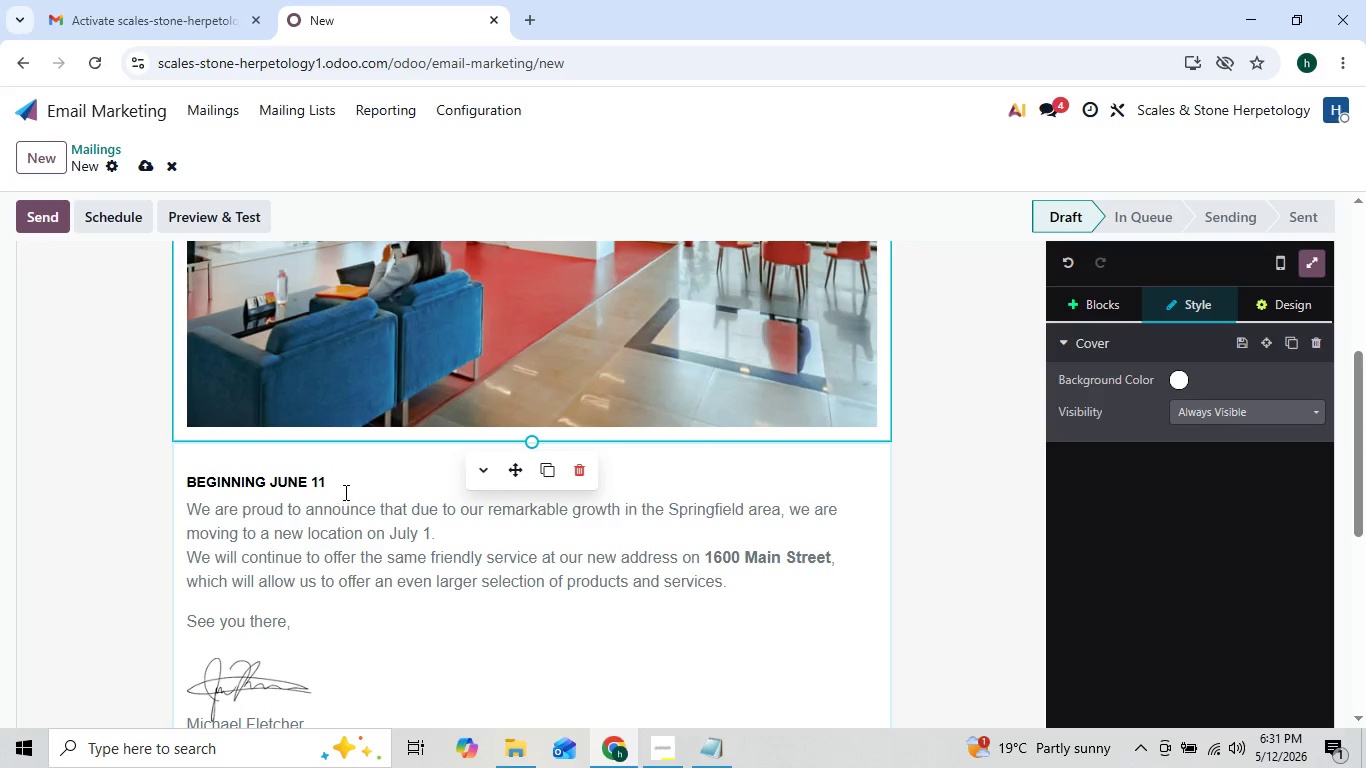 
left_click([344, 485])
 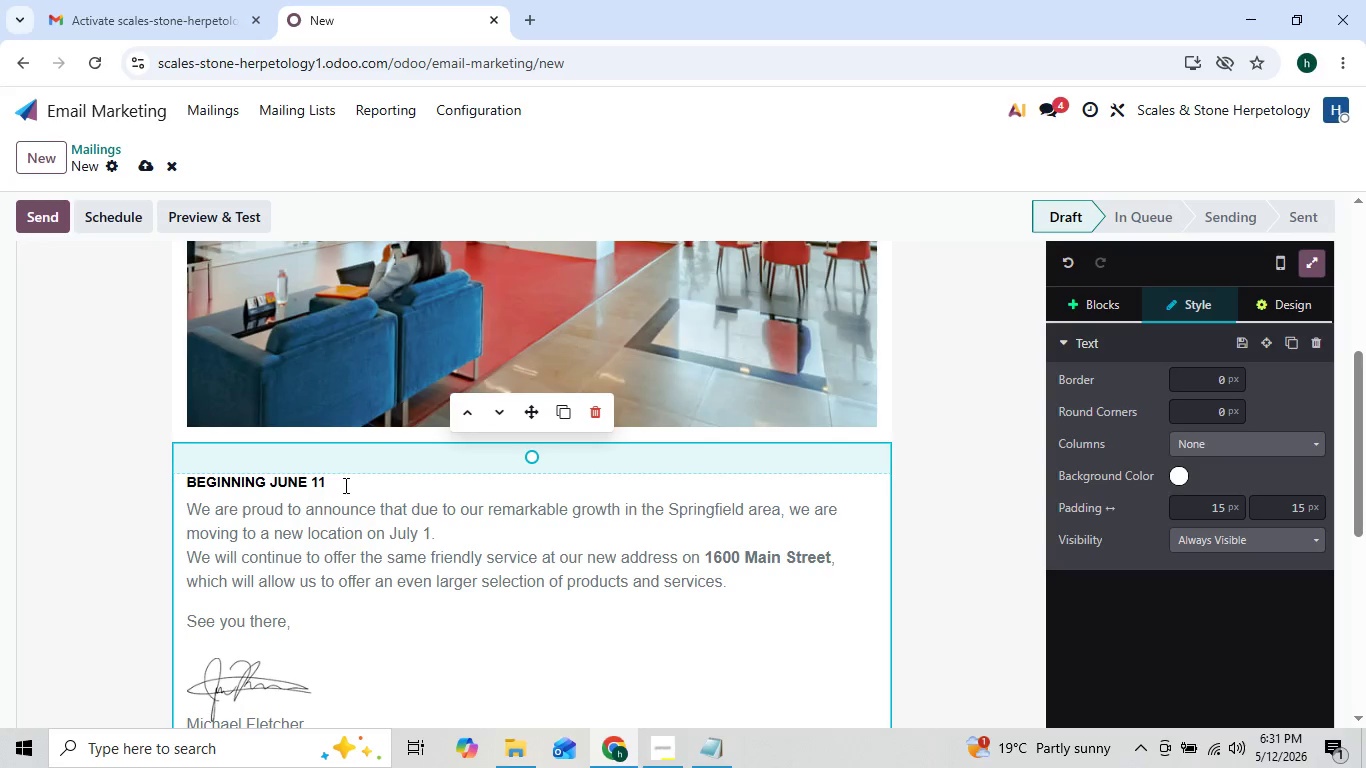 
key(Backspace)
key(Backspace)
key(Backspace)
key(Backspace)
key(Backspace)
key(Backspace)
key(Backspace)
key(Backspace)
key(Backspace)
key(Backspace)
key(Backspace)
key(Backspace)
key(Backspace)
key(Backspace)
key(Backspace)
key(Backspace)
key(Backspace)
type(DEar)
key(Backspace)
key(Backspace)
key(Backspace)
type(ear {{object.name}})
 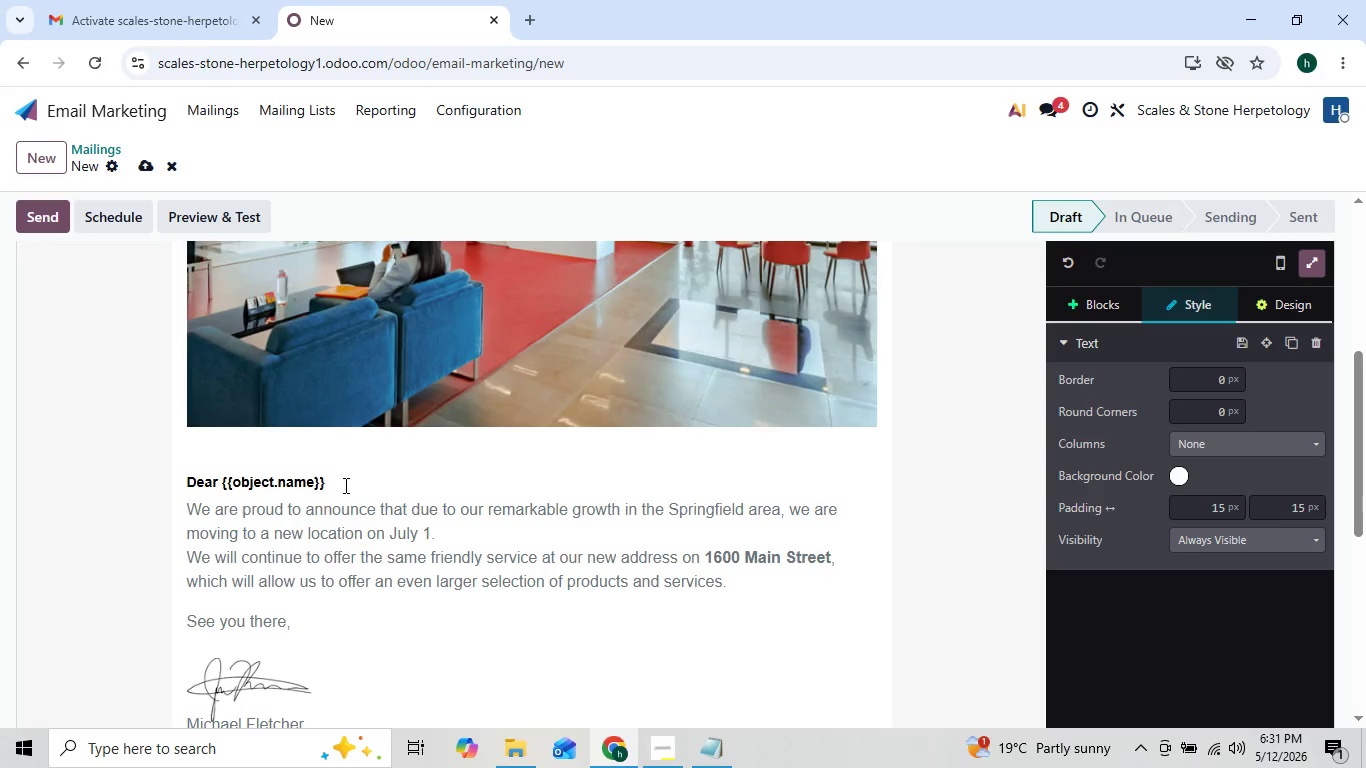 
wait(5.34)
 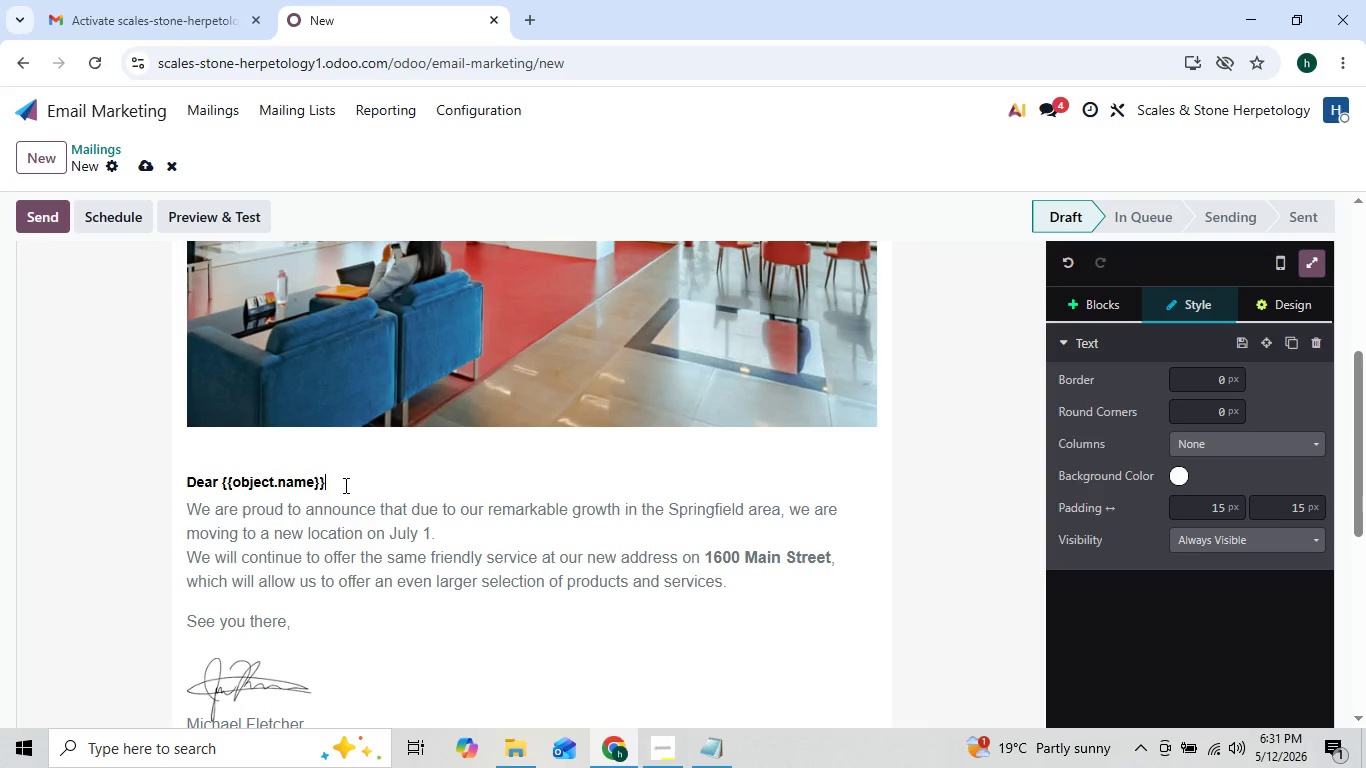 
left_click([340, 627])
 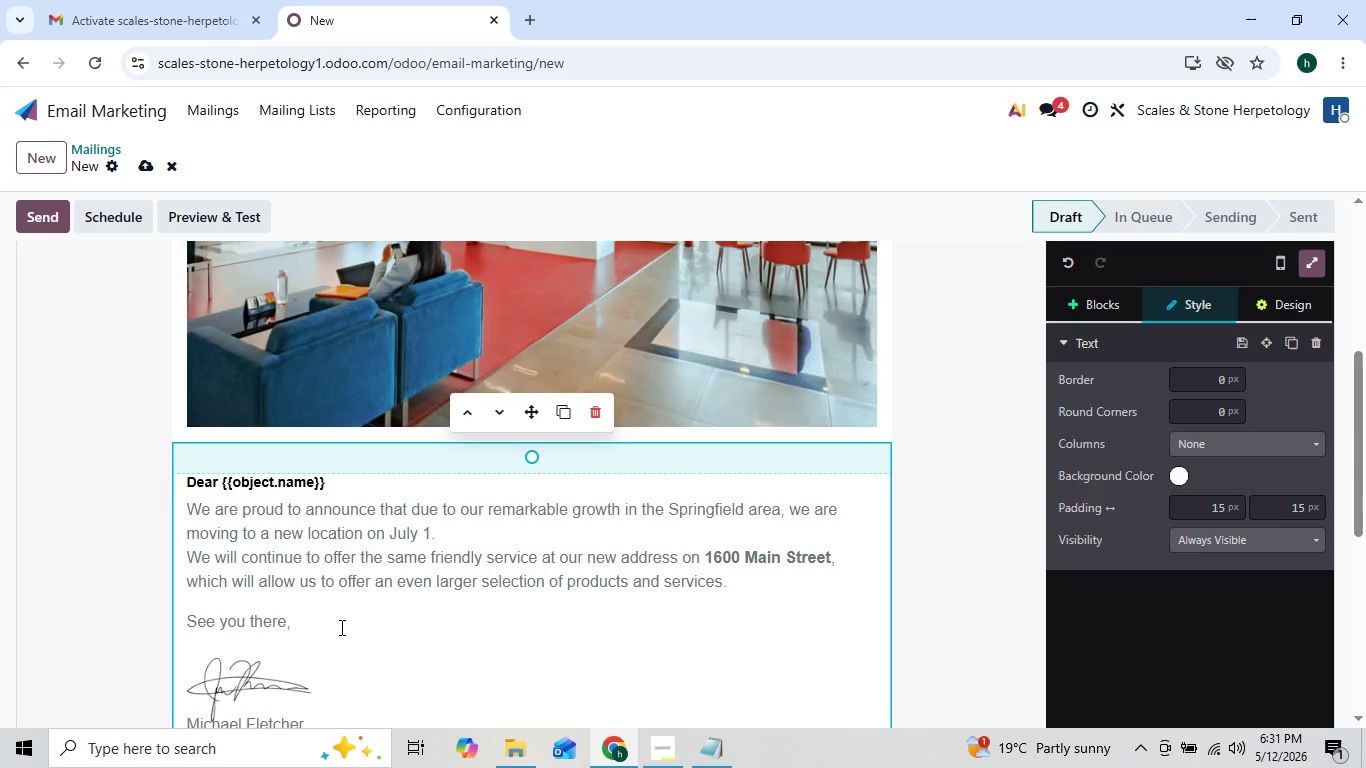 
hold_key(key=Backspace, duration=0.72)
 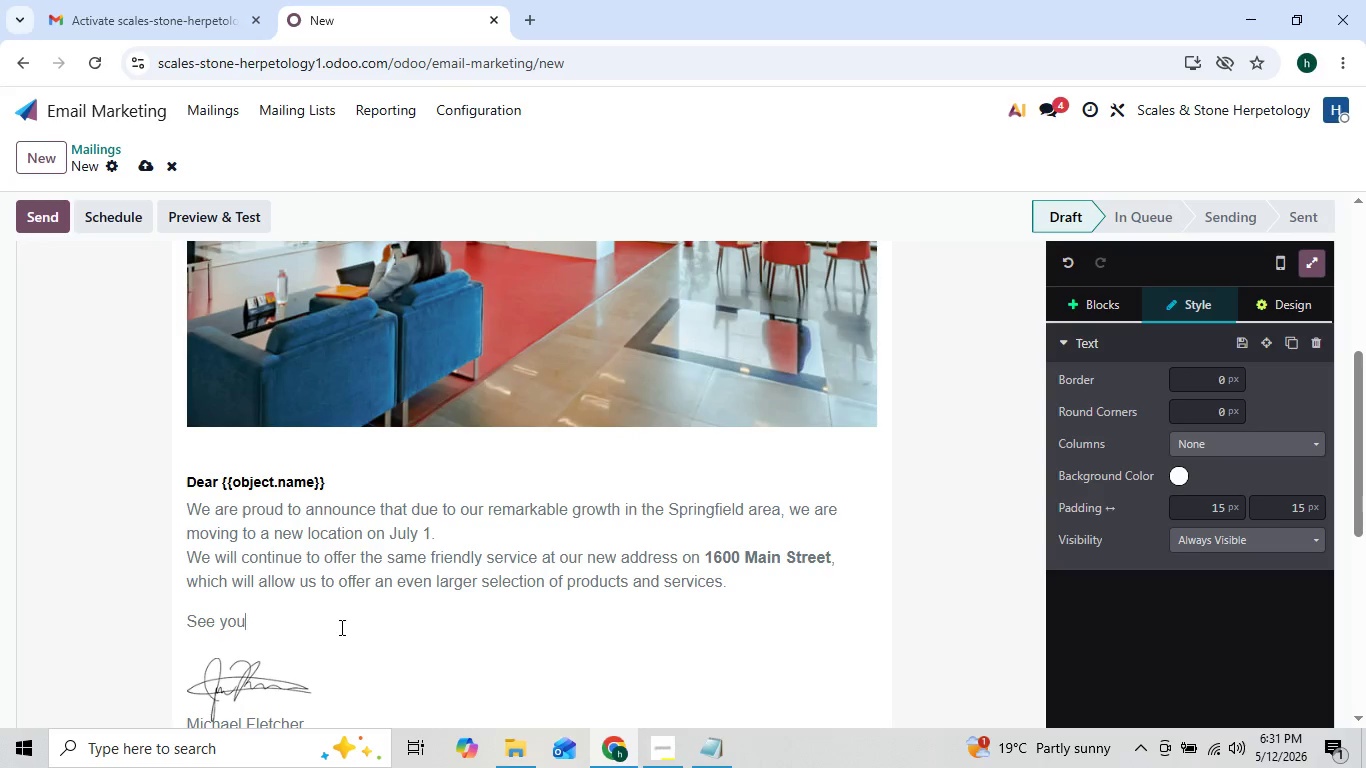 
key(Backspace)
key(Backspace)
key(Backspace)
key(Backspace)
key(Backspace)
key(Backspace)
key(Backspace)
key(Backspace)
key(Backspace)
key(Backspace)
key(Backspace)
key(Backspace)
key(Backspace)
key(Backspace)
key(Backspace)
key(Backspace)
key(Backspace)
key(Backspace)
key(Backspace)
key(Backspace)
key(Backspace)
key(Backspace)
key(Backspace)
key(Backspace)
key(Backspace)
key(Backspace)
key(Backspace)
key(Backspace)
key(Backspace)
key(Backspace)
key(Backspace)
key(Backspace)
key(Backspace)
key(Backspace)
key(Backspace)
key(Backspace)
key(Backspace)
key(Backspace)
key(Backspace)
key(Backspace)
key(Backspace)
key(Backspace)
key(Backspace)
key(Backspace)
key(Backspace)
key(Backspace)
key(Backspace)
key(Backspace)
key(Backspace)
key(Backspace)
key(Backspace)
key(Backspace)
key(Backspace)
key(Backspace)
key(Backspace)
key(Backspace)
key(Backspace)
key(Backspace)
key(Backspace)
key(Backspace)
key(Backspace)
key(Backspace)
key(Backspace)
key(Backspace)
key(Backspace)
key(Backspace)
key(Backspace)
key(Backspace)
key(Backspace)
key(Backspace)
key(Backspace)
key(Backspace)
key(Backspace)
key(Backspace)
key(Backspace)
key(Backspace)
key(Backspace)
key(Backspace)
key(Backspace)
key(Backspace)
key(Backspace)
key(Backspace)
key(Backspace)
key(Backspace)
key(Backspace)
key(Backspace)
key(Backspace)
key(Backspace)
key(Backspace)
key(Backspace)
key(Backspace)
key(Backspace)
key(Backspace)
key(Backspace)
key(Backspace)
key(Backspace)
key(Backspace)
key(Backspace)
key(Backspace)
key(Backspace)
key(Backspace)
key(Backspace)
key(Backspace)
key(Backspace)
key(Backspace)
key(Backspace)
key(Backspace)
key(Backspace)
key(Backspace)
key(Backspace)
key(Backspace)
key(Backspace)
key(Backspace)
key(Backspace)
key(Backspace)
key(Backspace)
key(Backspace)
key(Backspace)
key(Backspace)
key(Backspace)
key(Backspace)
key(Backspace)
key(Backspace)
key(Backspace)
key(Backspace)
key(Backspace)
key(Backspace)
key(Backspace)
key(Backspace)
key(Backspace)
key(Backspace)
key(Backspace)
key(Backspace)
key(Backspace)
key(Backspace)
key(Backspace)
key(Backspace)
key(Backspace)
key(Backspace)
key(Backspace)
key(Backspace)
key(Backspace)
key(Backspace)
key(Backspace)
key(Backspace)
key(Backspace)
key(Backspace)
key(Backspace)
key(Backspace)
key(Backspace)
key(Backspace)
key(Backspace)
key(Backspace)
key(Backspace)
key(Backspace)
key(Backspace)
key(Backspace)
key(Backspace)
key(Backspace)
key(Backspace)
key(Backspace)
key(Backspace)
key(Backspace)
key(Backspace)
key(Backspace)
key(Backspace)
key(Backspace)
key(Backspace)
key(Backspace)
key(Backspace)
key(Backspace)
key(Backspace)
key(Backspace)
key(Backspace)
key(Backspace)
key(Backspace)
key(Backspace)
key(Backspace)
key(Backspace)
key(Backspace)
key(Backspace)
key(Backspace)
key(Backspace)
key(Backspace)
key(Backspace)
key(Backspace)
key(Backspace)
key(Backspace)
key(Backspace)
key(Backspace)
key(Backspace)
key(Backspace)
key(Backspace)
key(Backspace)
key(Backspace)
key(Backspace)
key(Backspace)
key(Backspace)
key(Backspace)
key(Backspace)
key(Backspace)
key(Backspace)
key(Backspace)
key(Backspace)
key(Backspace)
key(Backspace)
key(Backspace)
key(Backspace)
key(Backspace)
type(By now )
key(Backspace)
type(, your {{object.pet_type}})
 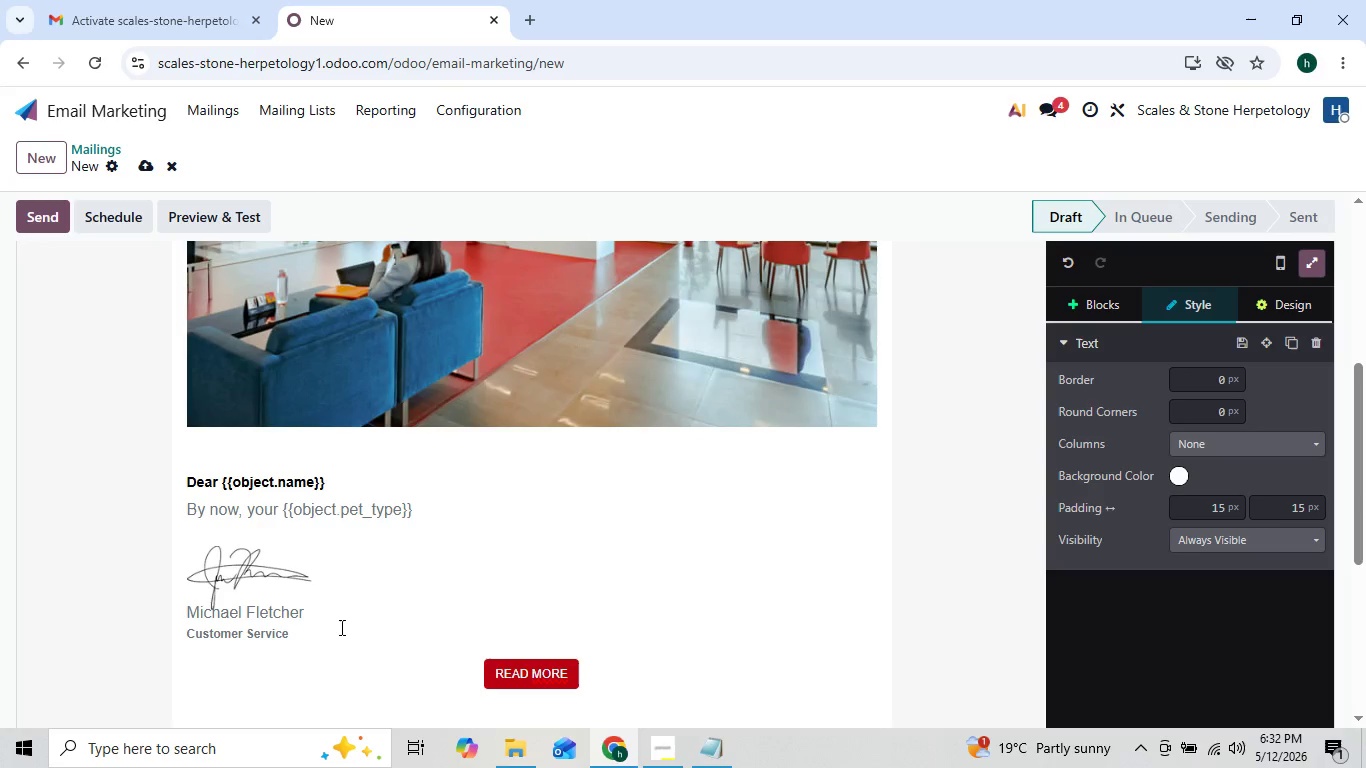 
type( is likely setting into thei)
key(Backspace)
key(Backspace)
type(eir enevironment and feeding routine)
 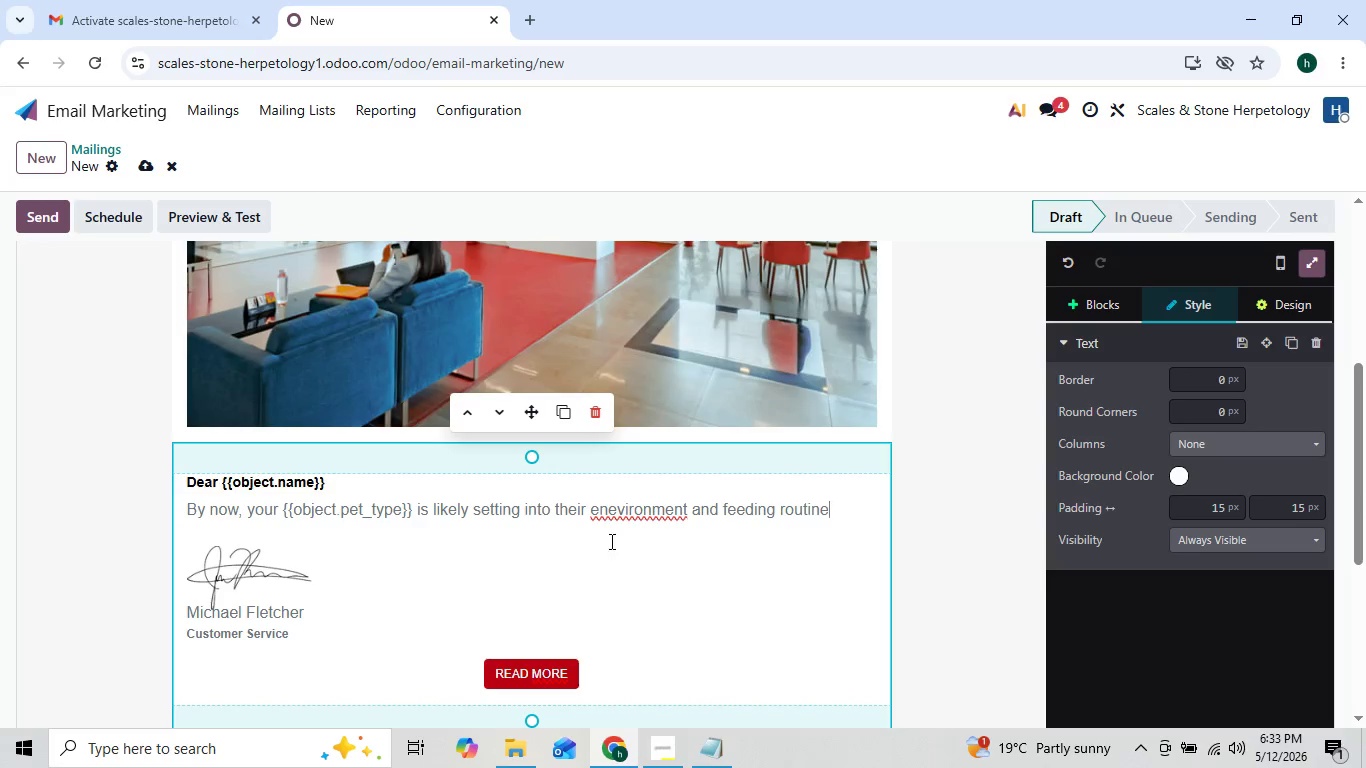 
left_click([619, 521])
 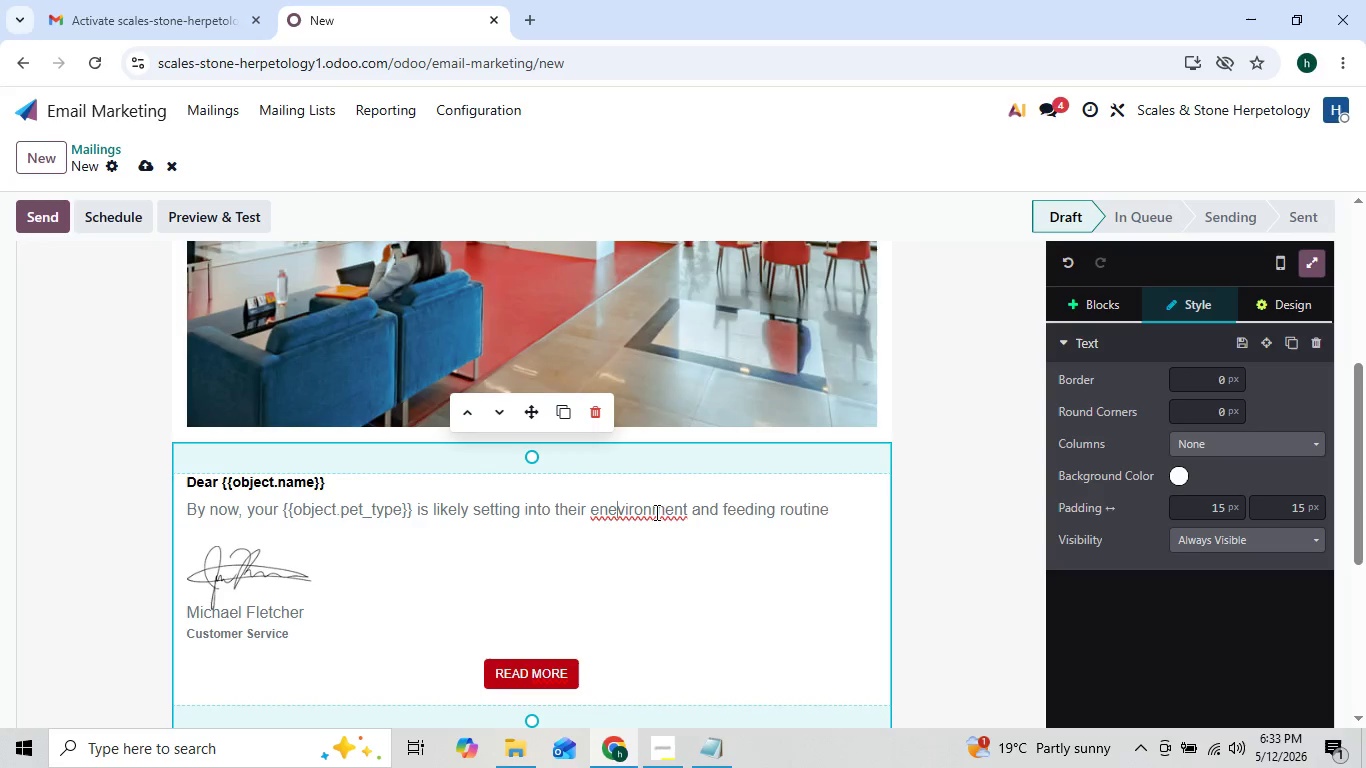 
left_click([657, 512])
 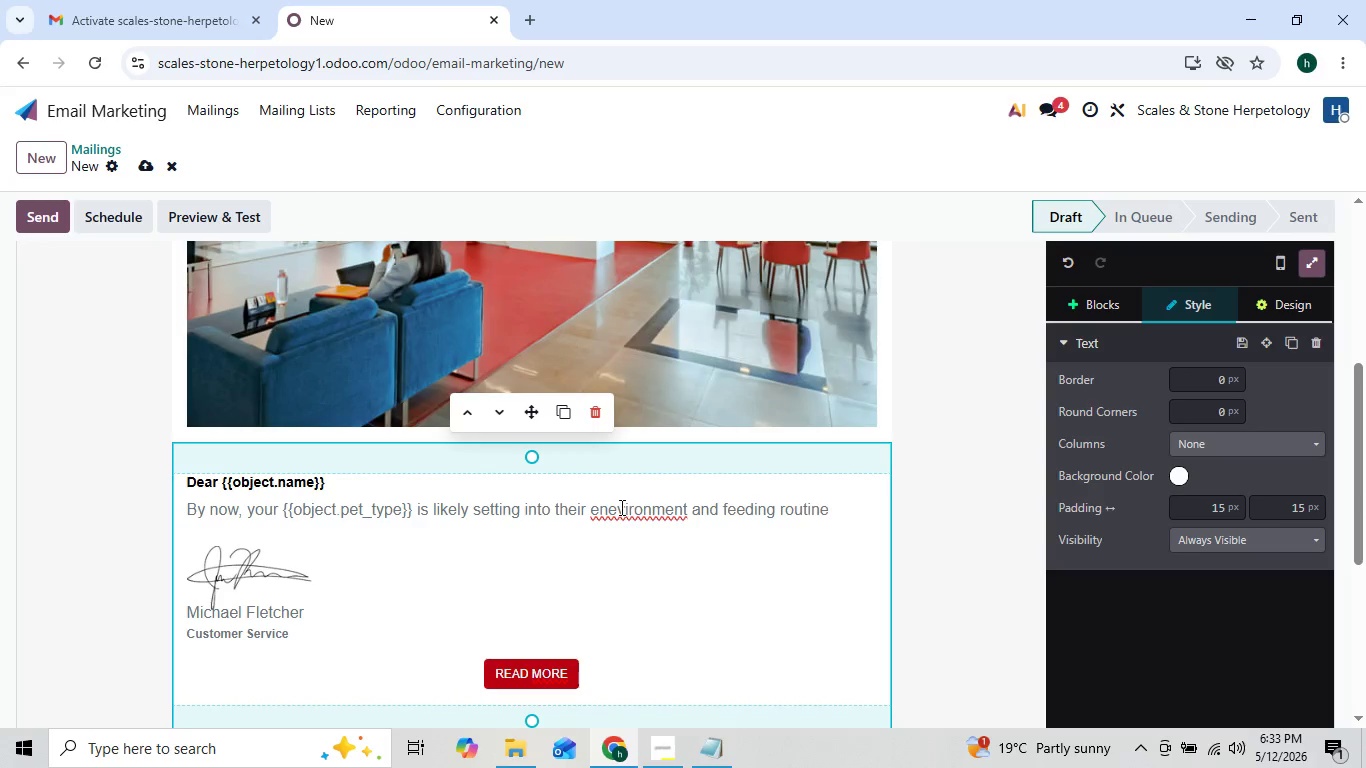 
left_click([620, 507])
 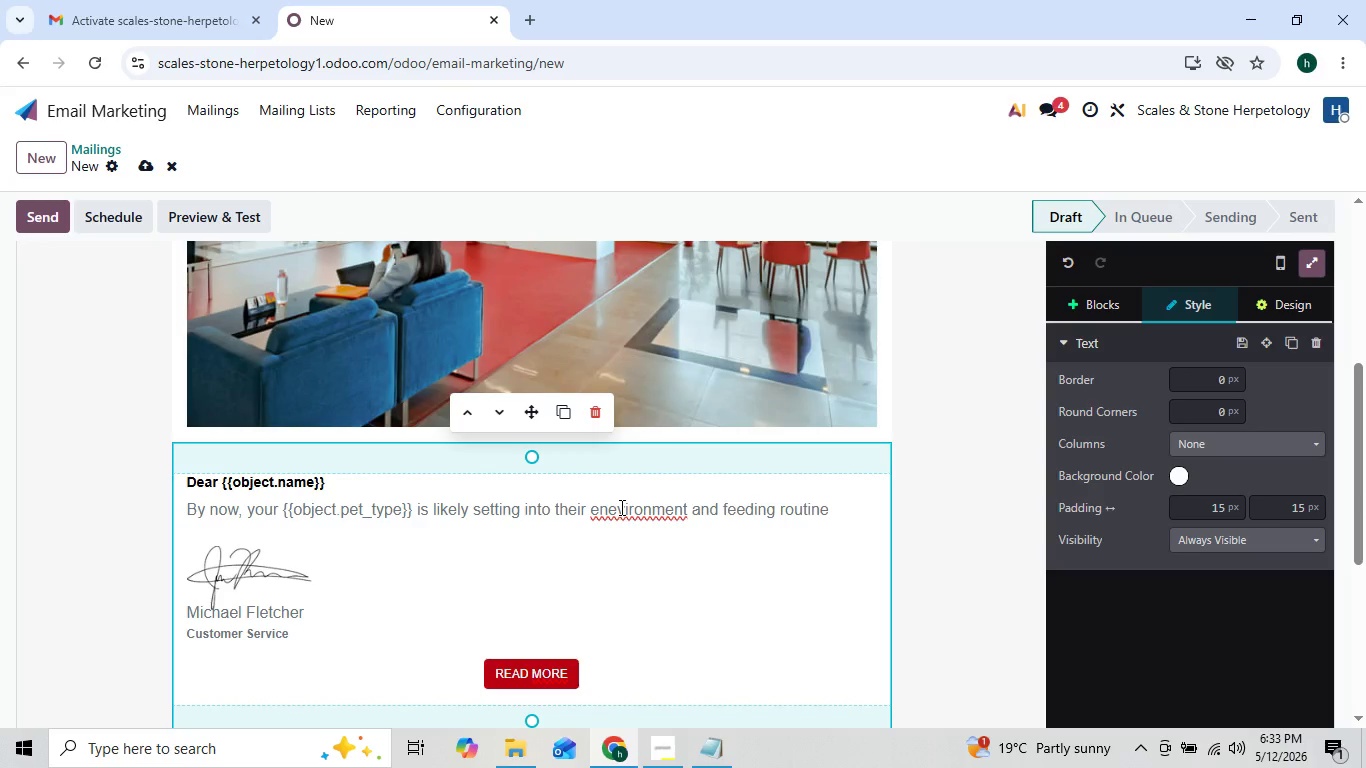 
key(Backspace)
 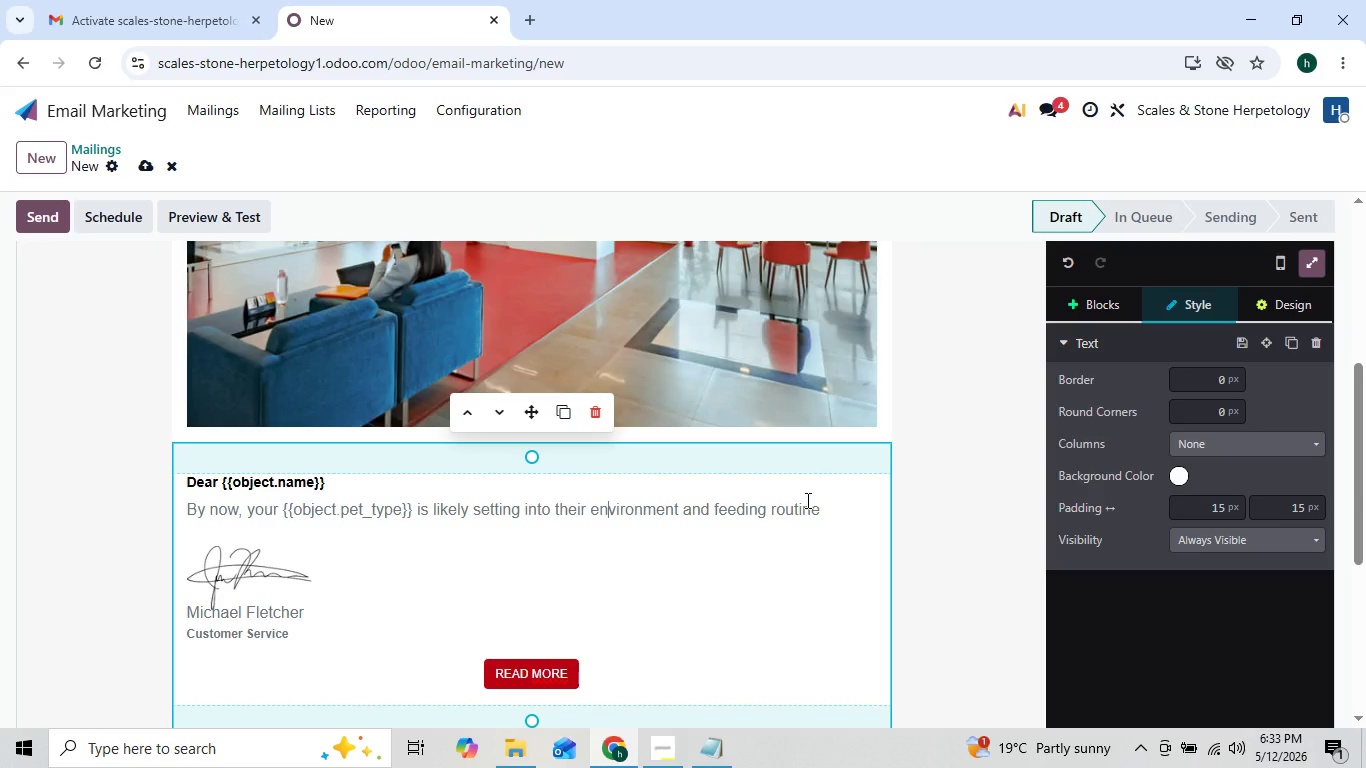 
left_click([818, 512])
 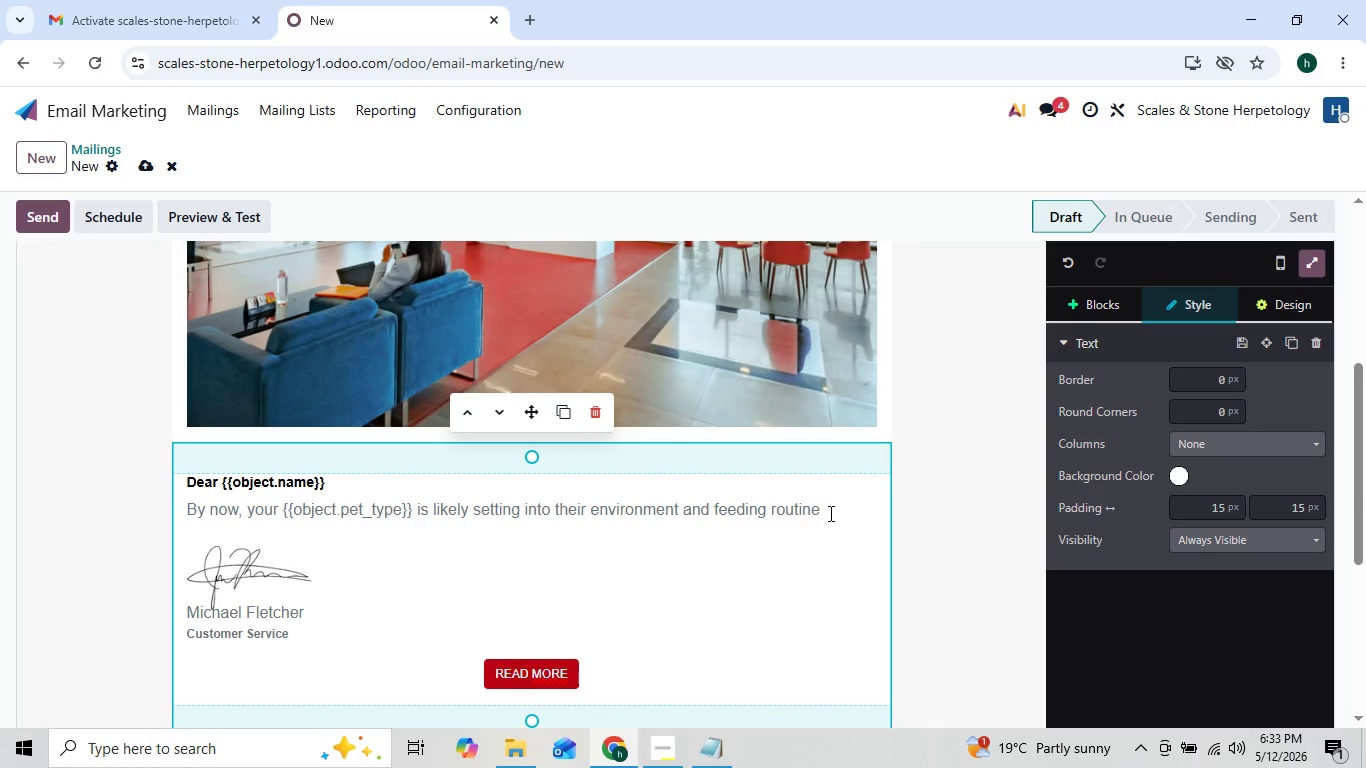 
key(Enter)
 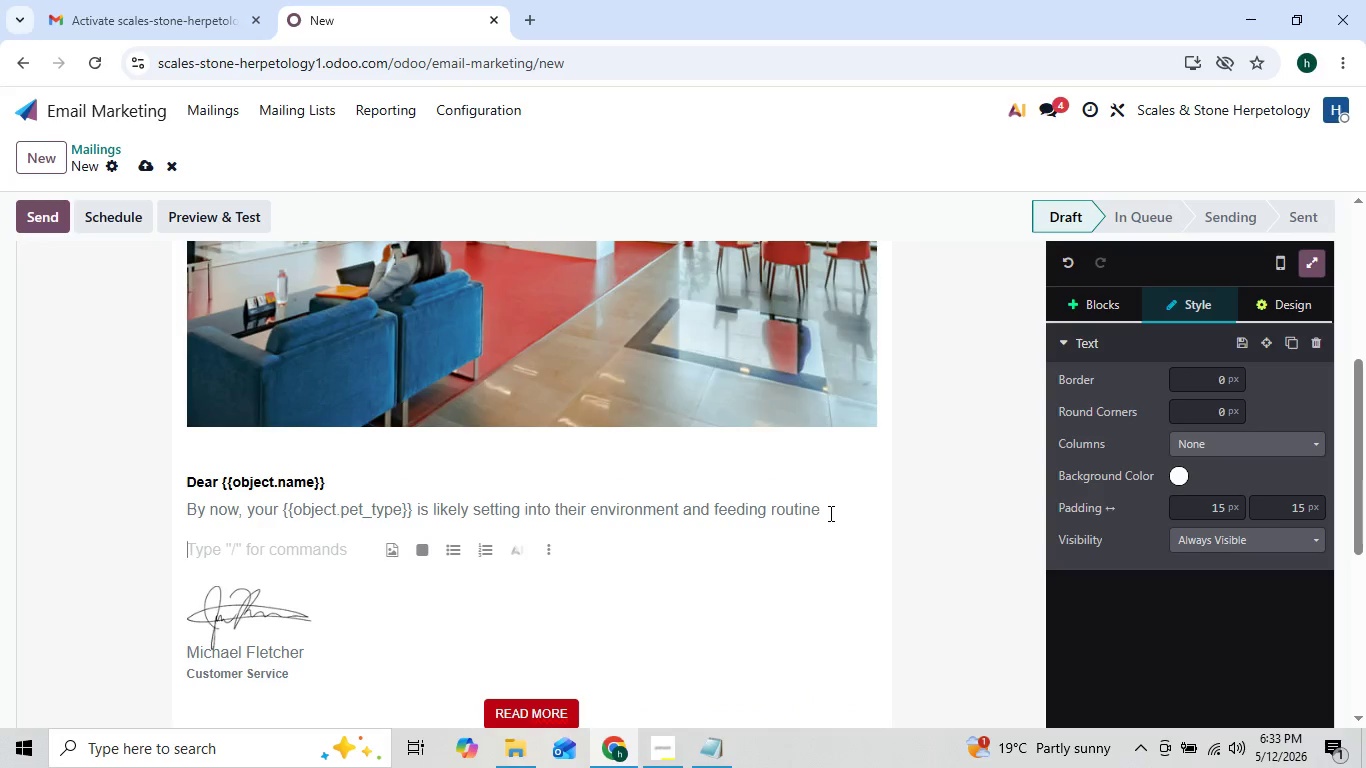 
hold_key(key=ShiftLeft, duration=0.47)
 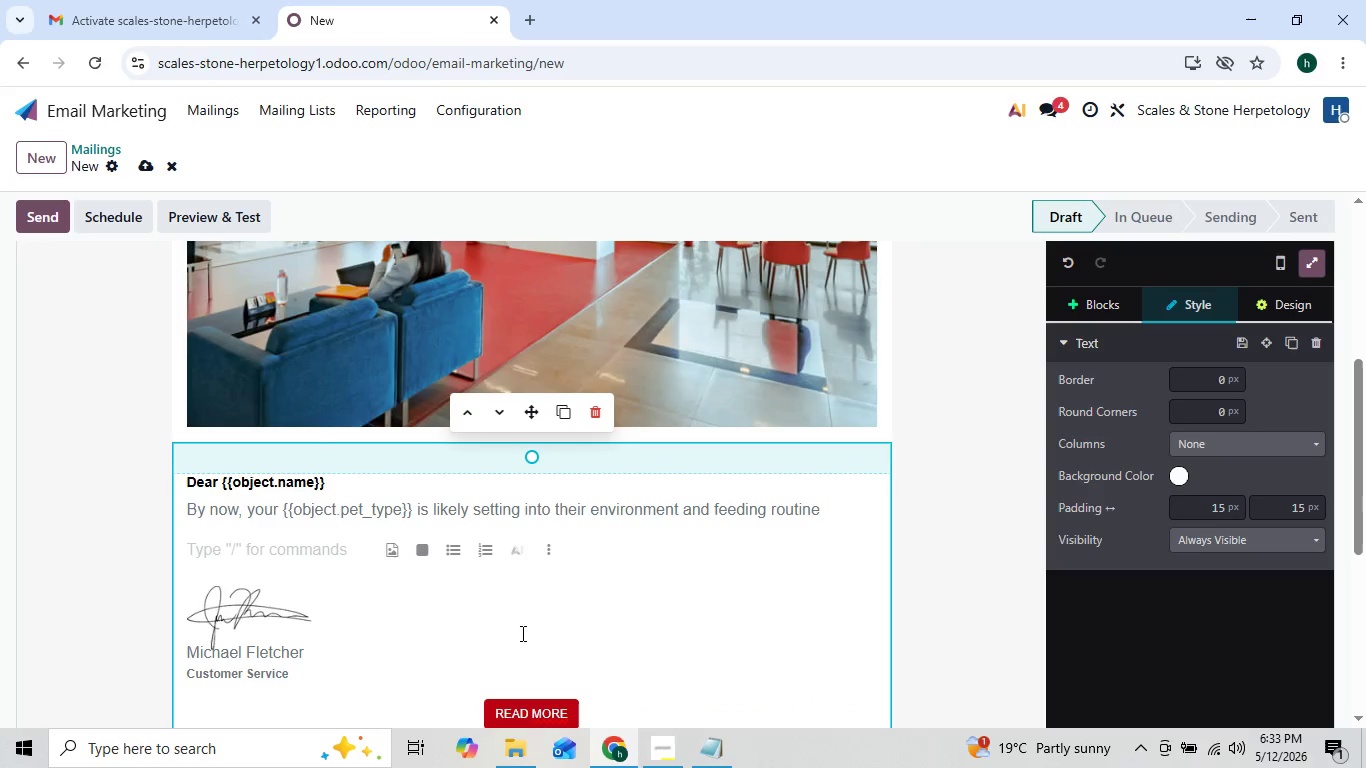 
left_click([412, 657])
 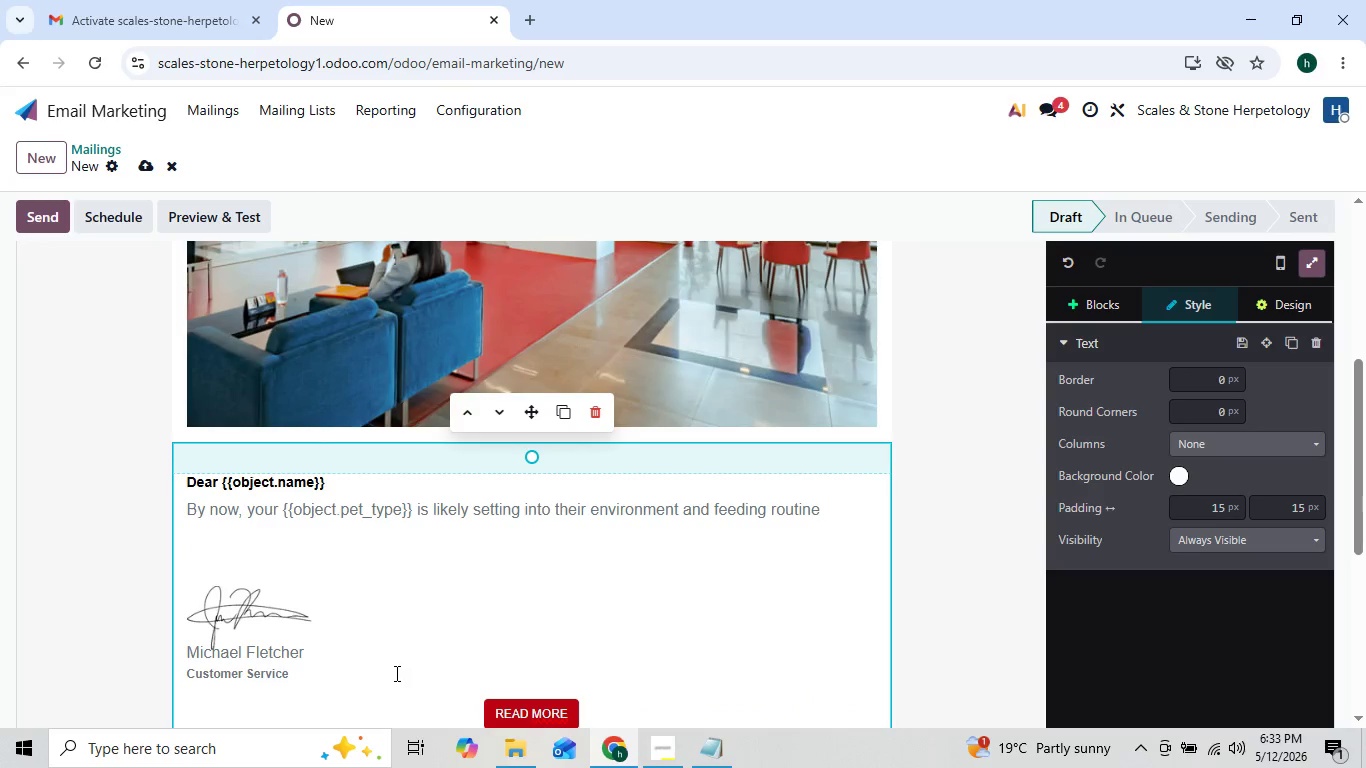 
left_click([395, 673])
 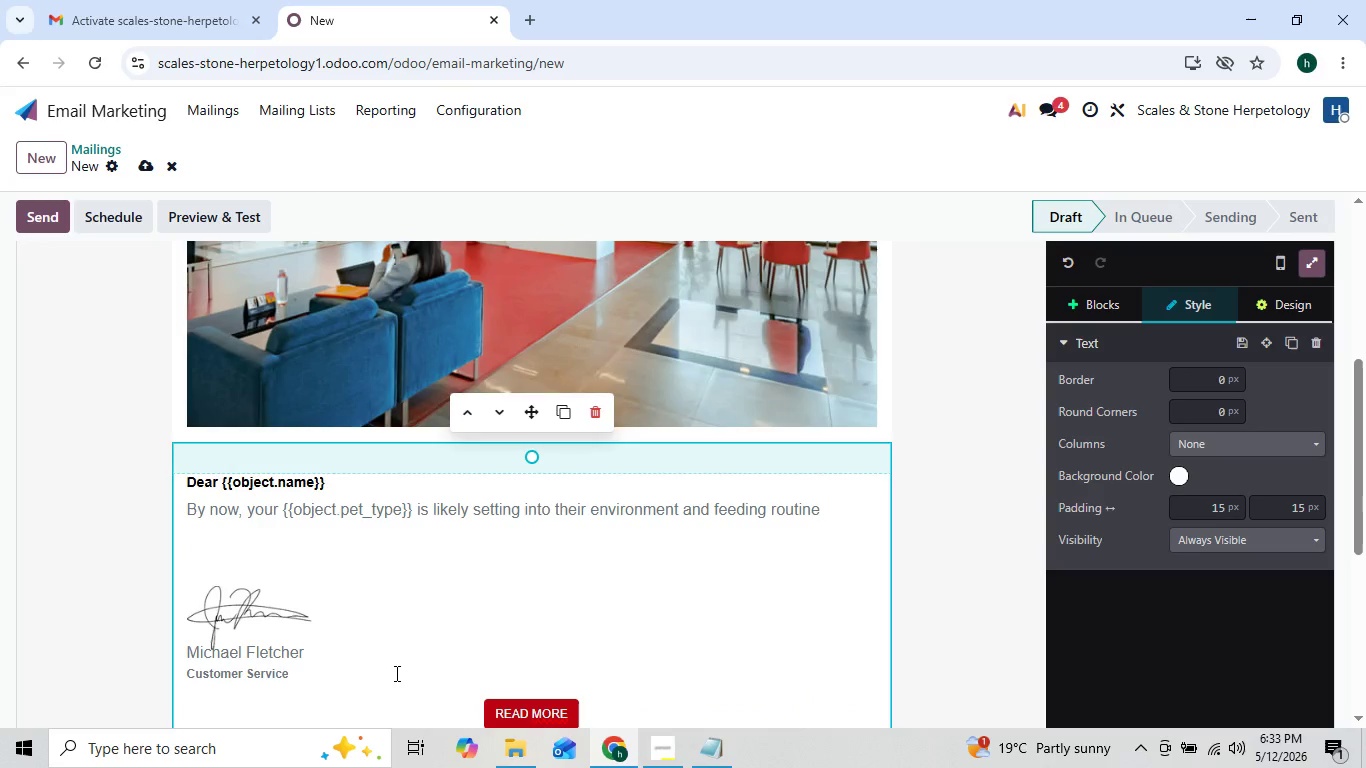 
key(Backspace)
 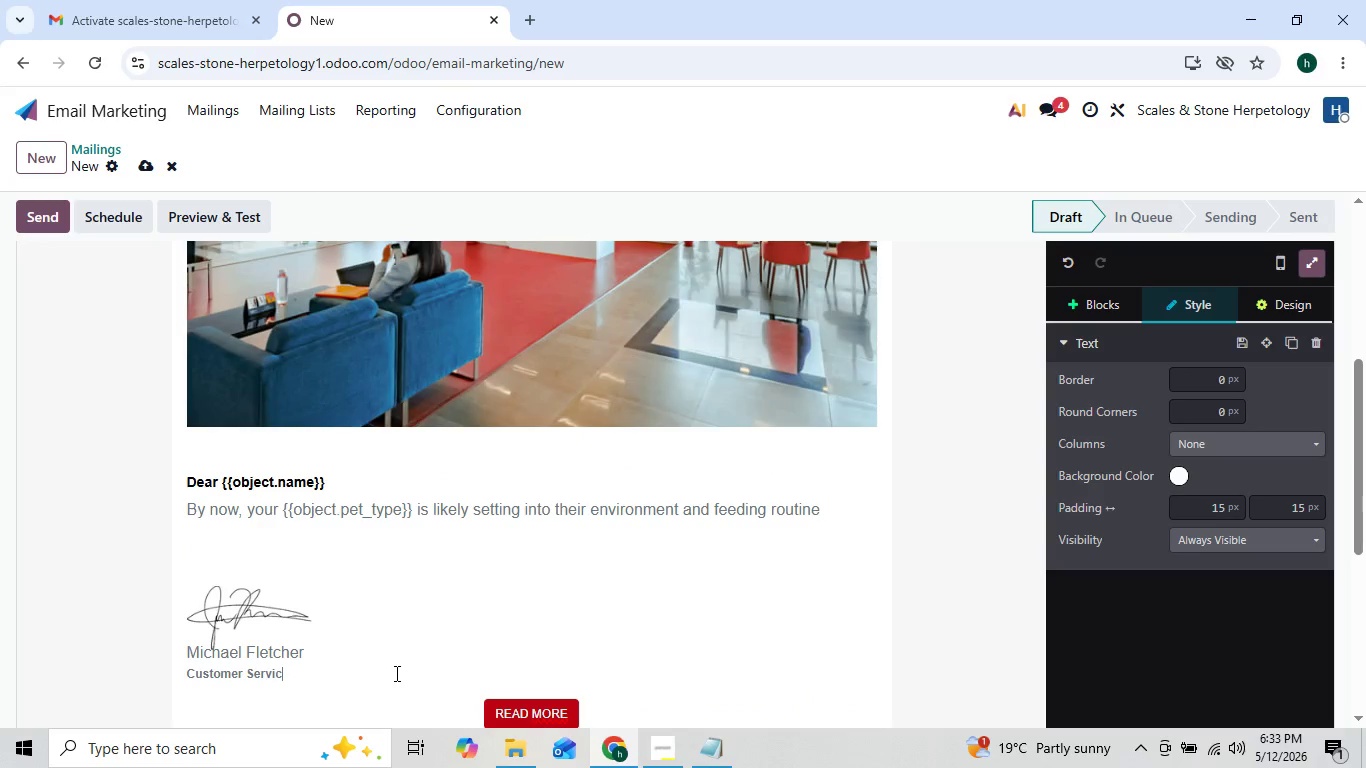 
key(Backspace)
 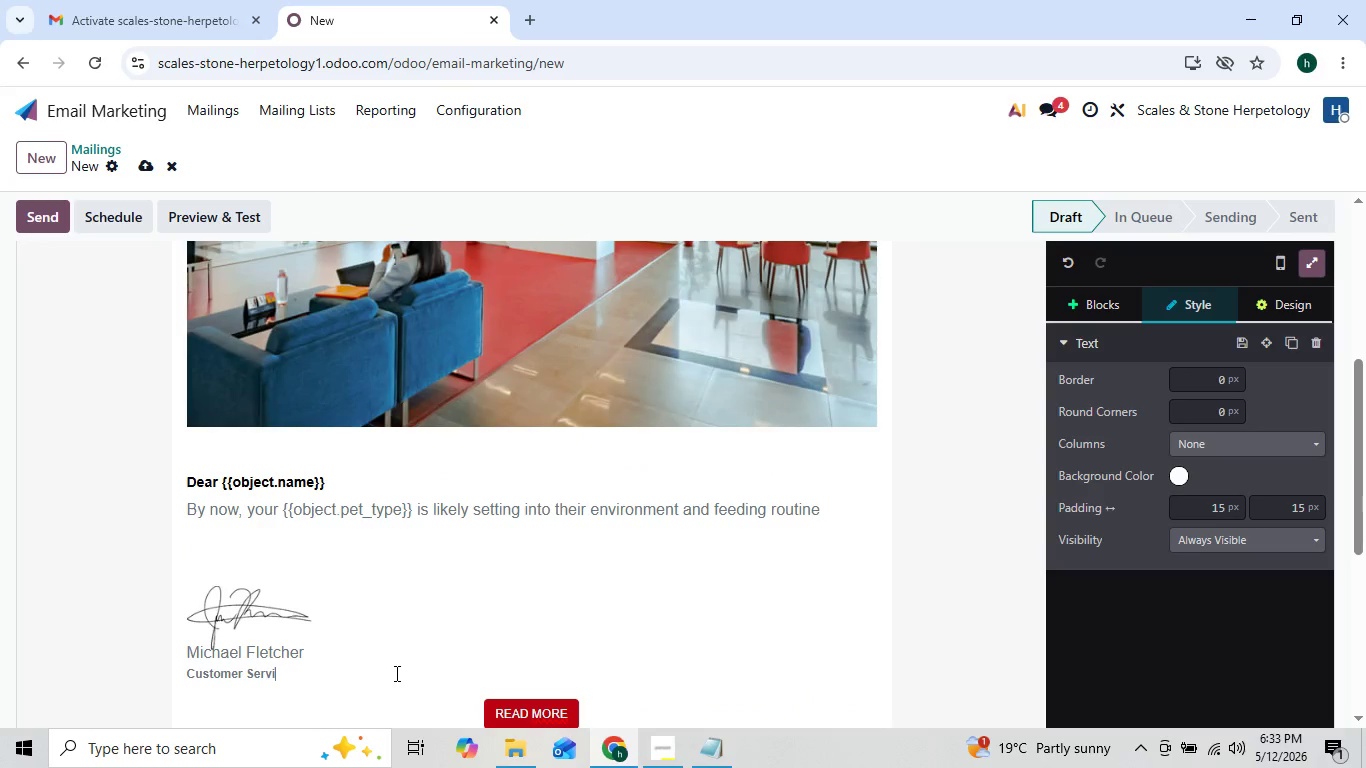 
key(Backspace)
 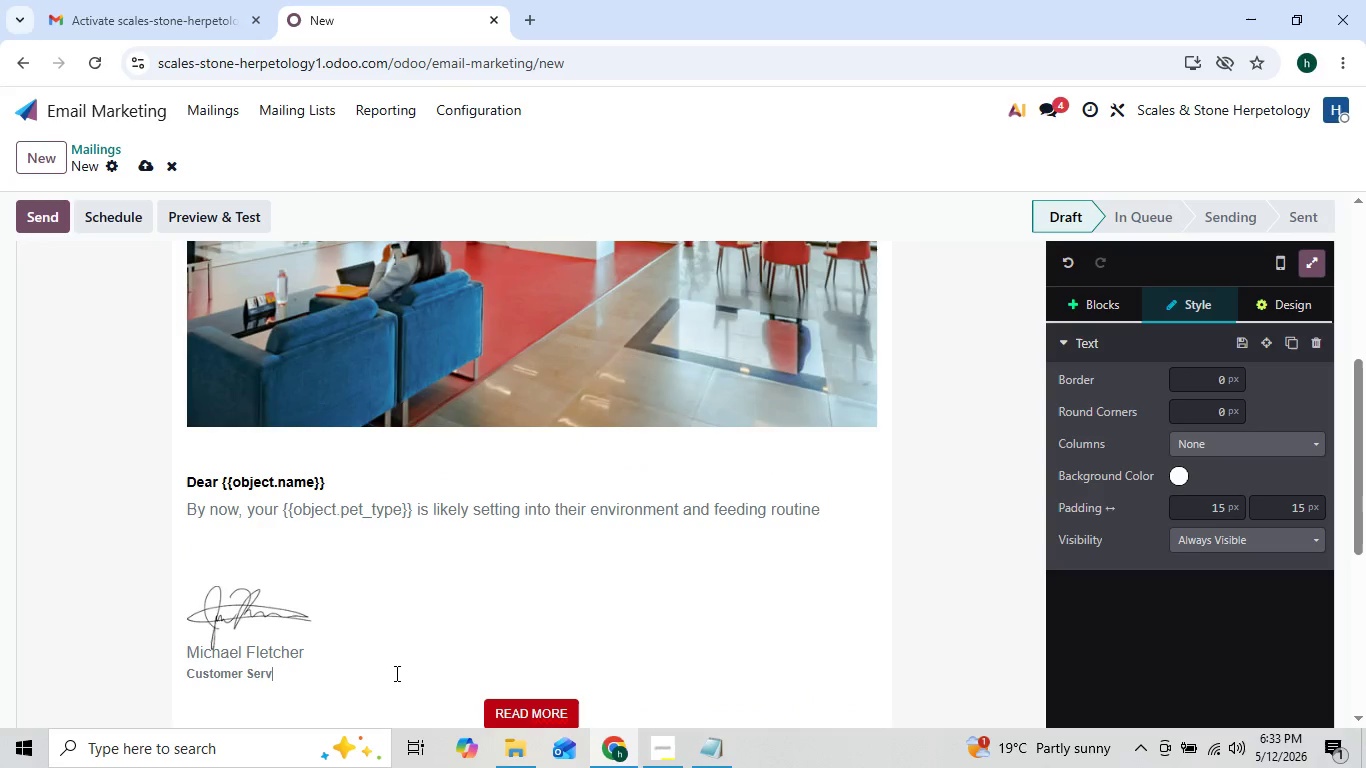 
key(Backspace)
 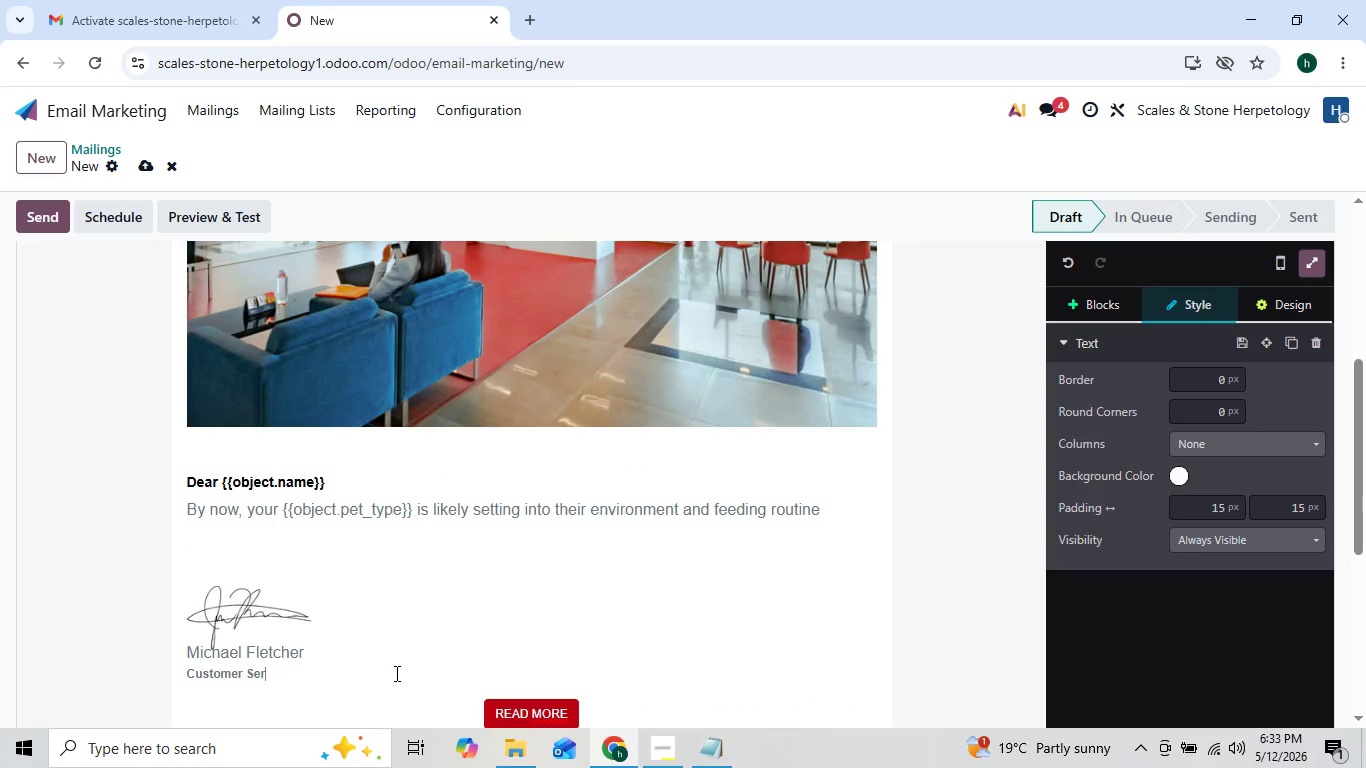 
key(Backspace)
 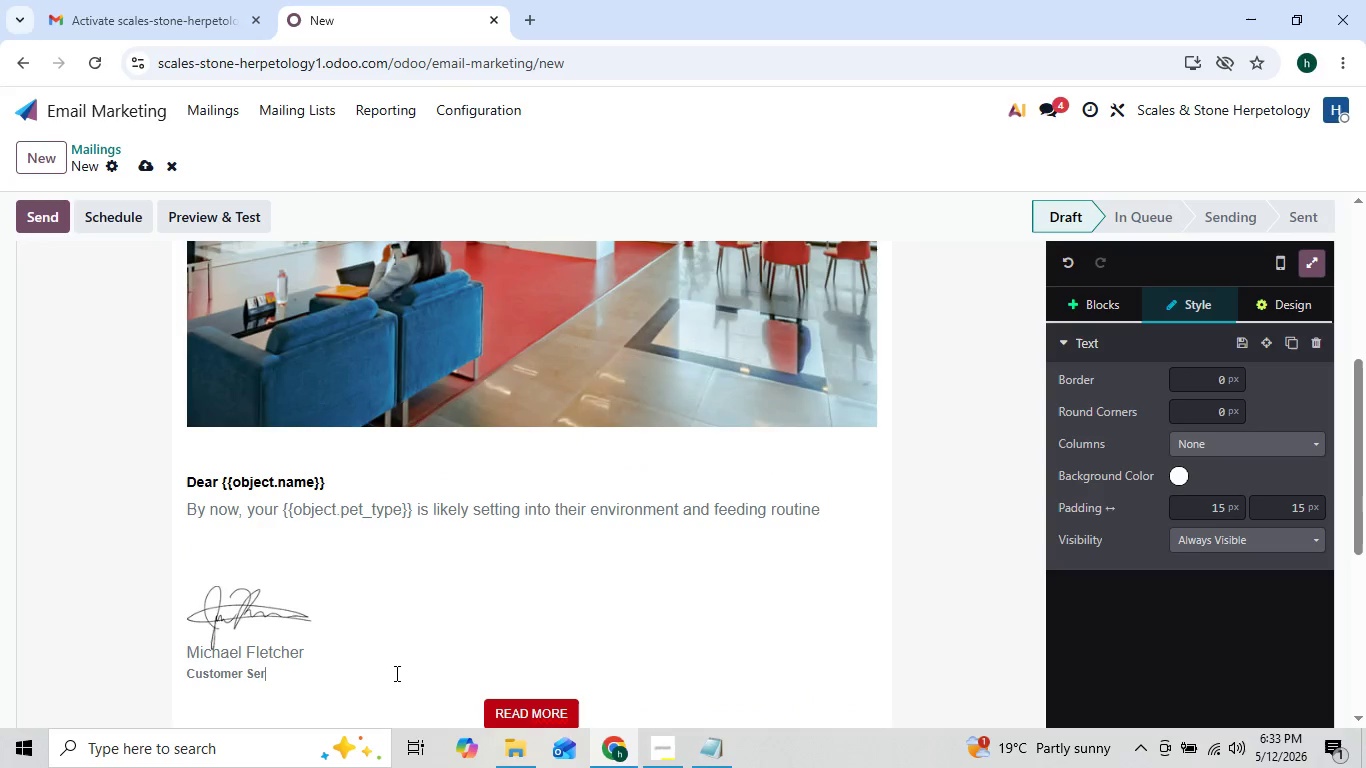 
key(Backspace)
 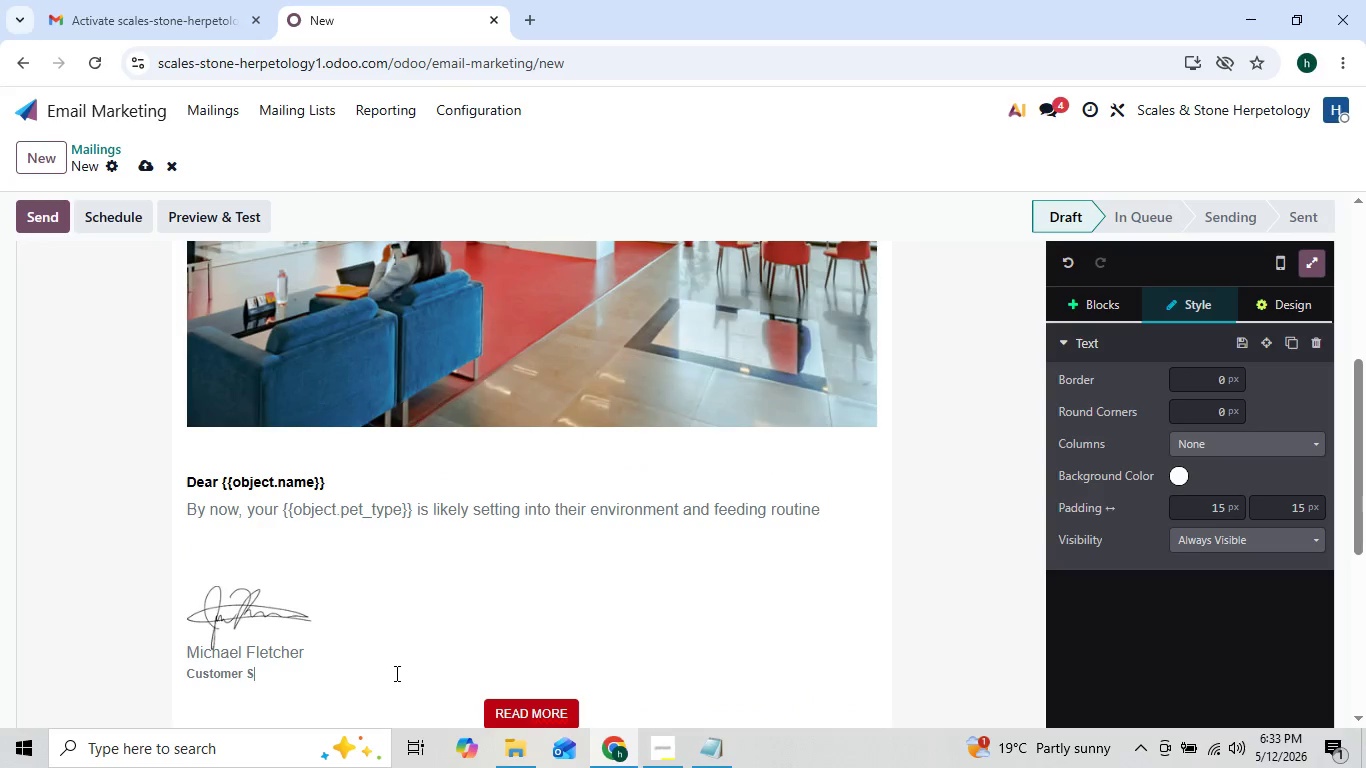 
key(Backspace)
 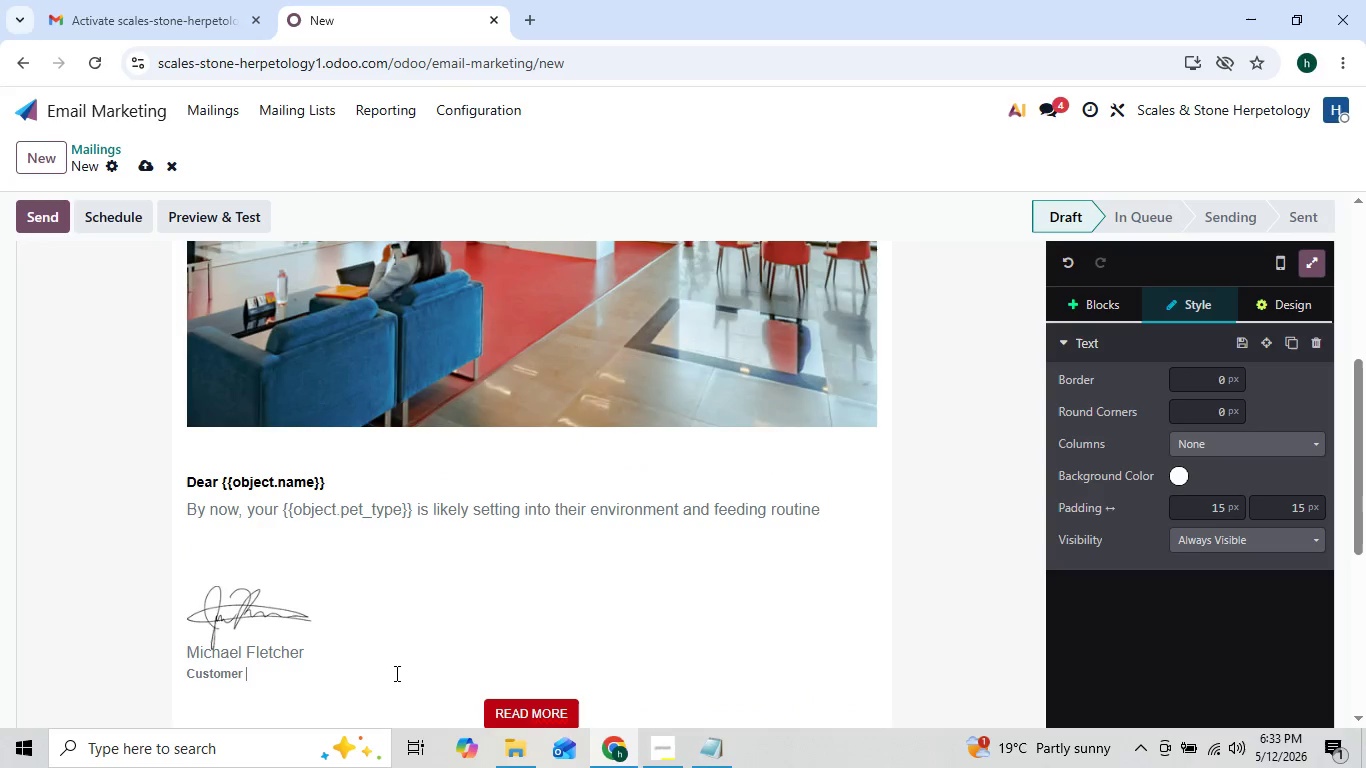 
key(Backspace)
 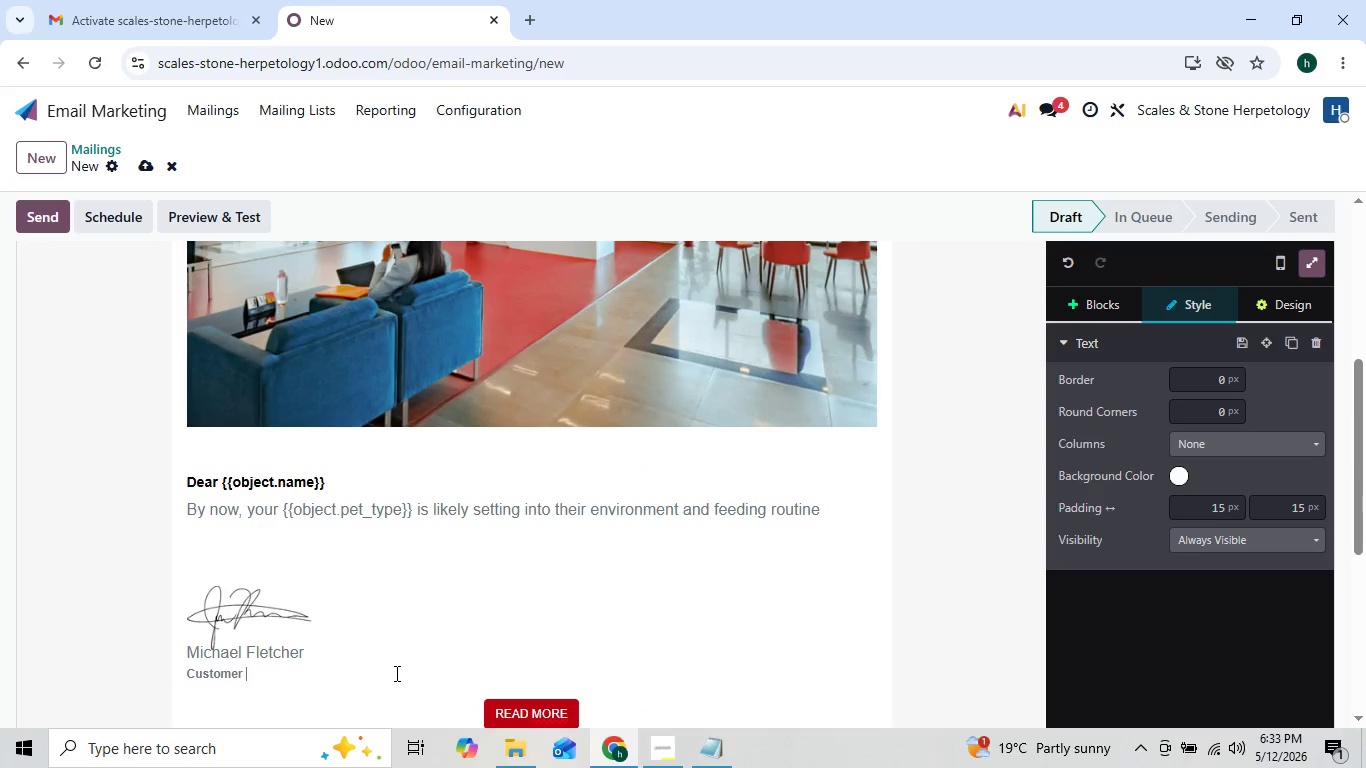 
key(Backspace)
 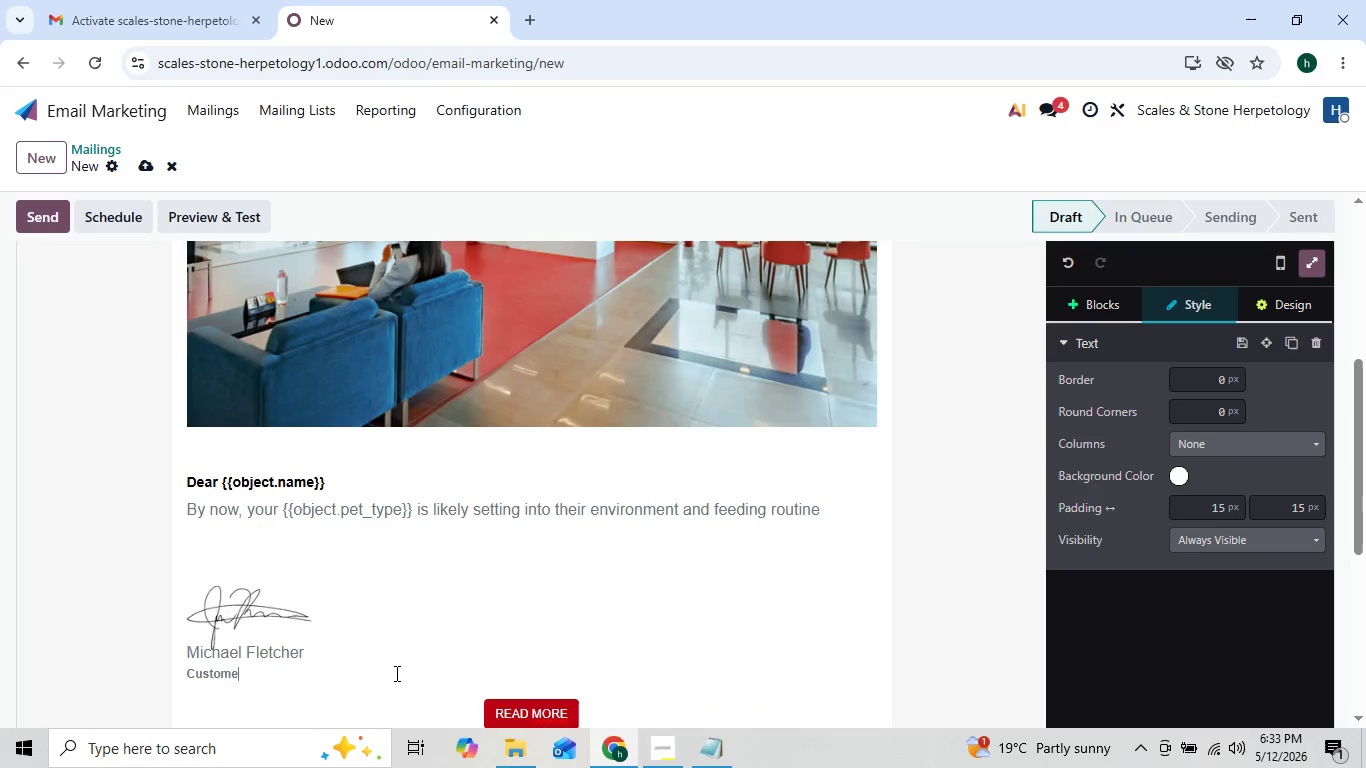 
key(Backspace)
 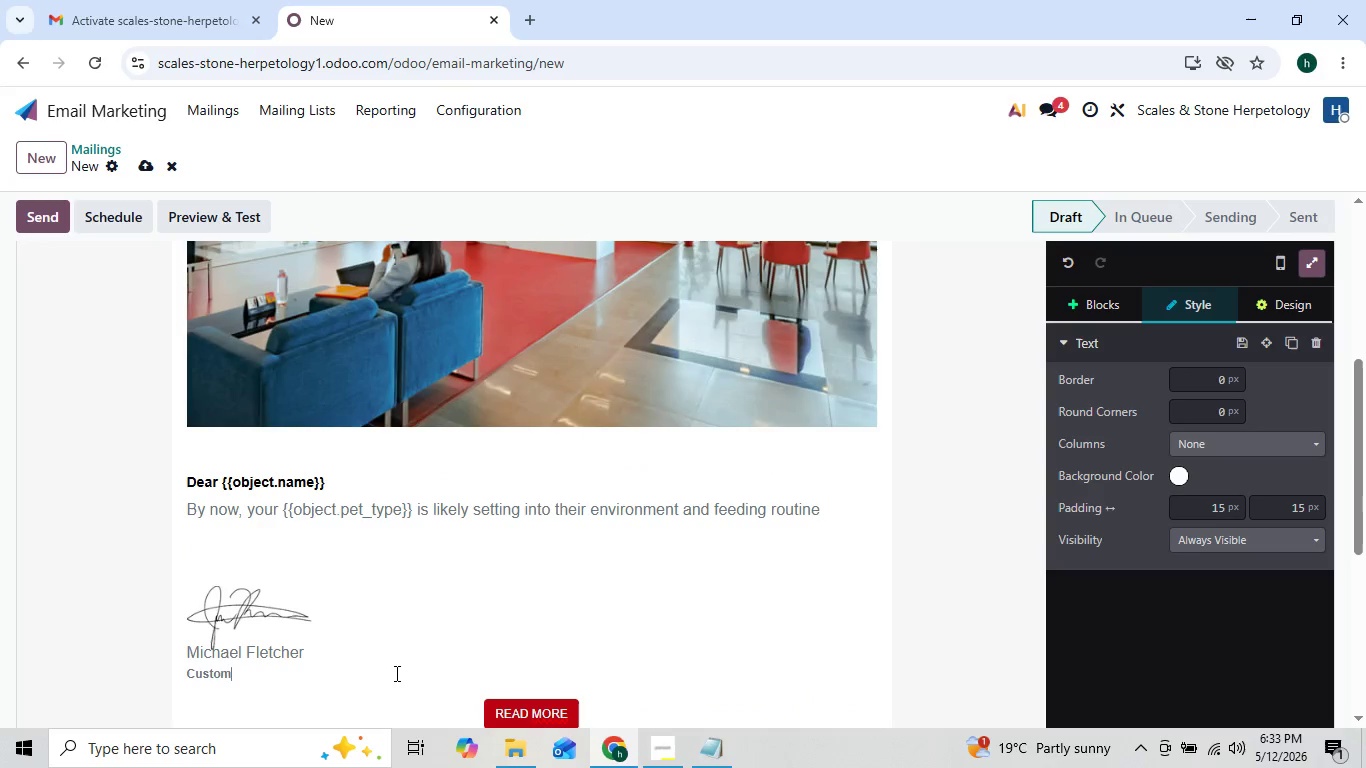 
key(Backspace)
 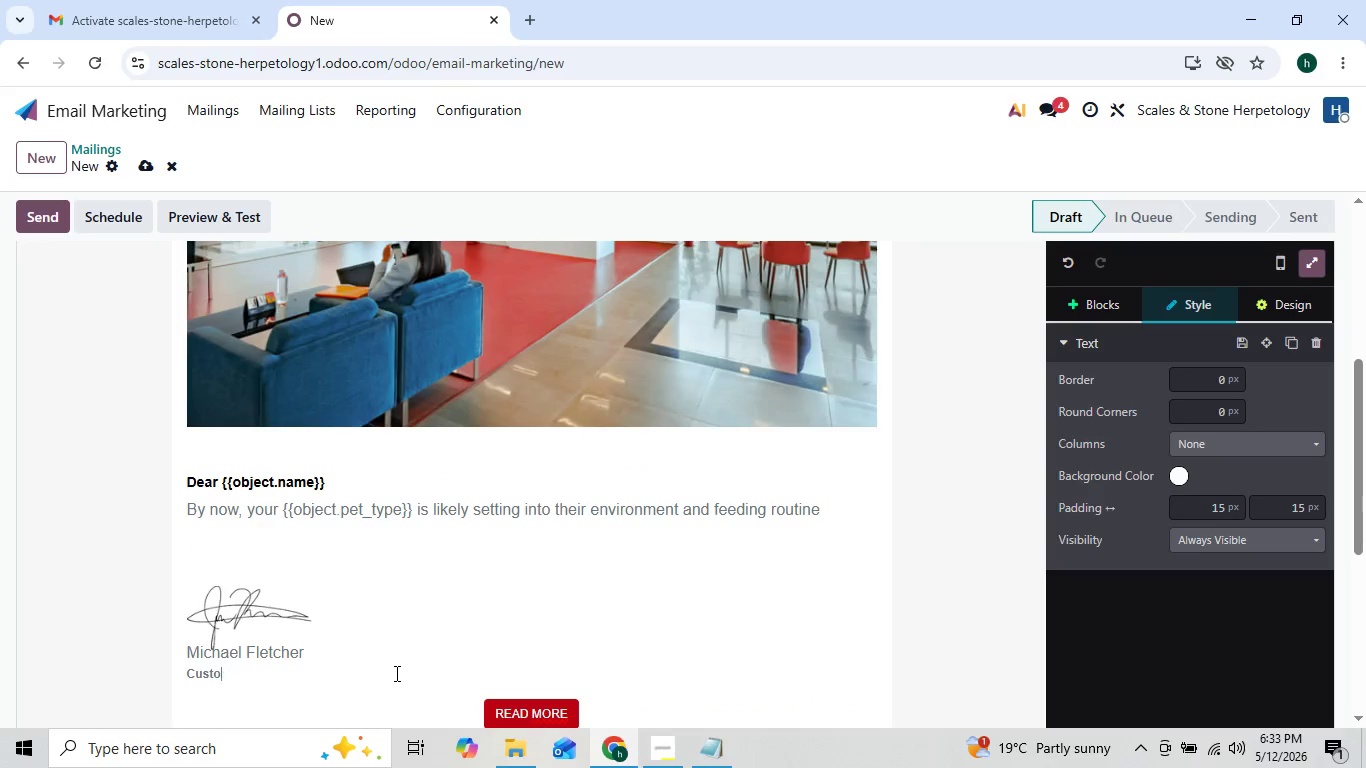 
key(Backspace)
 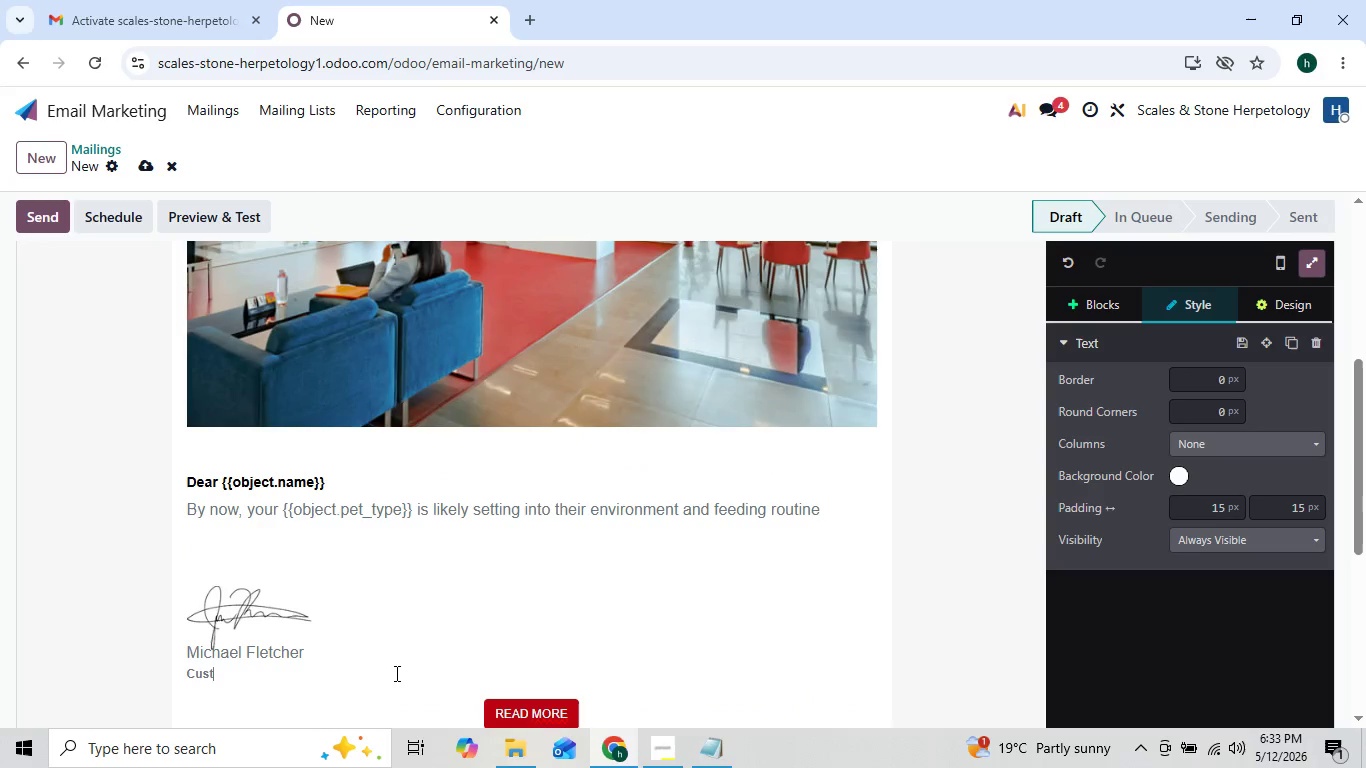 
key(Backspace)
 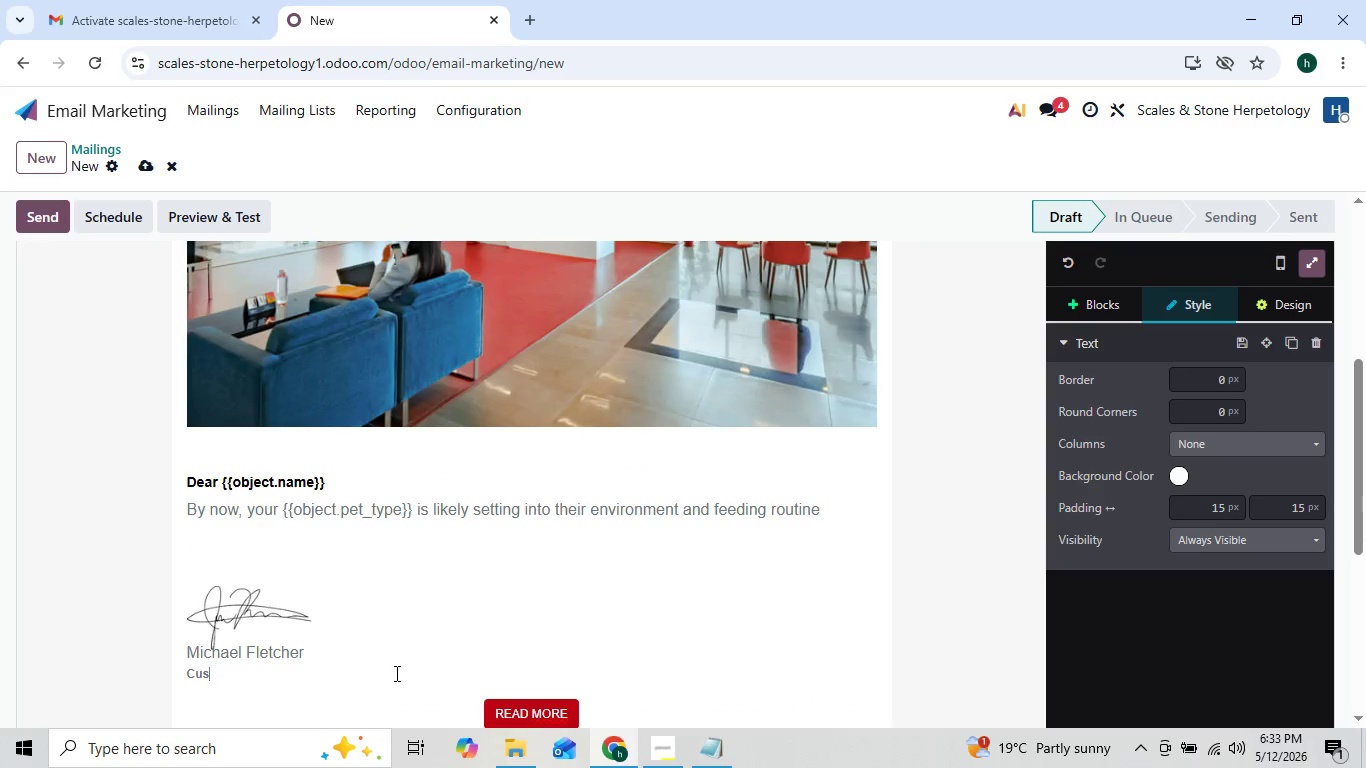 
key(Backspace)
 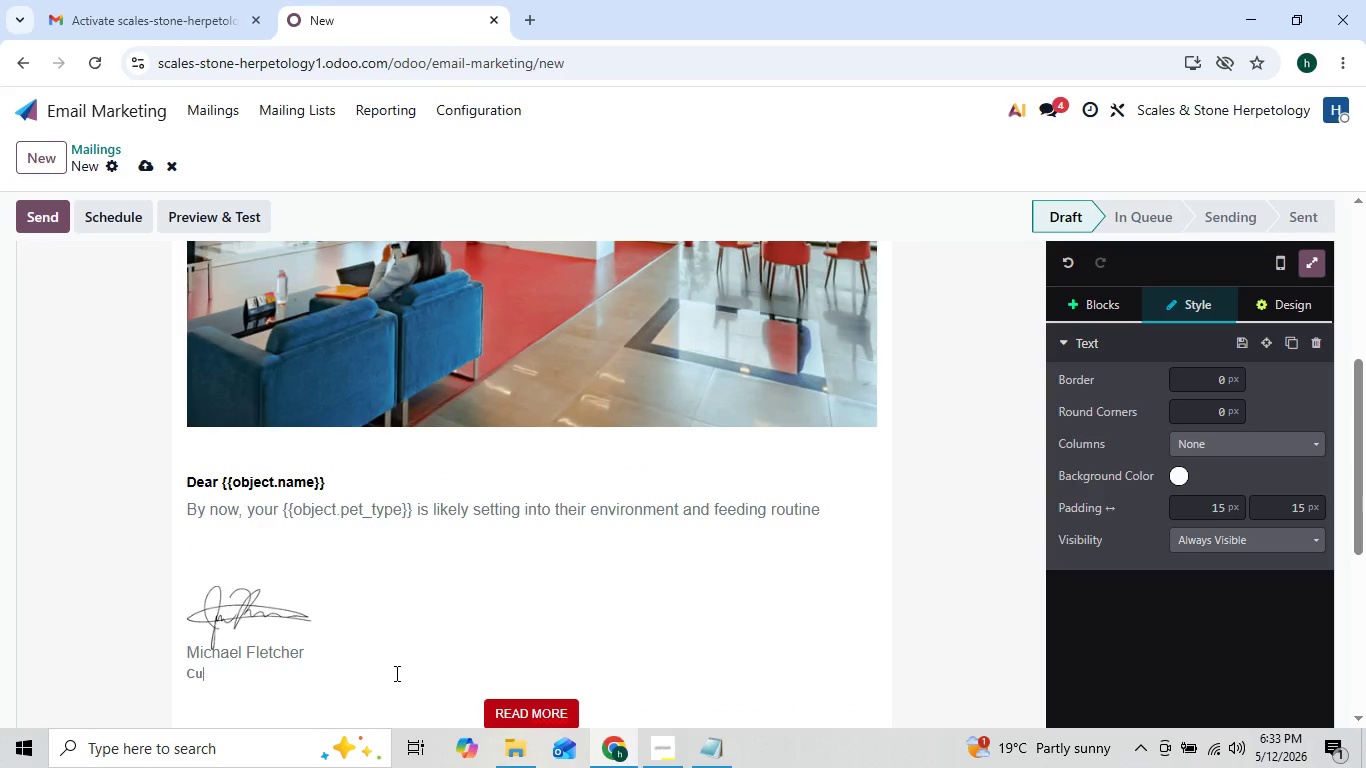 
key(Backspace)
 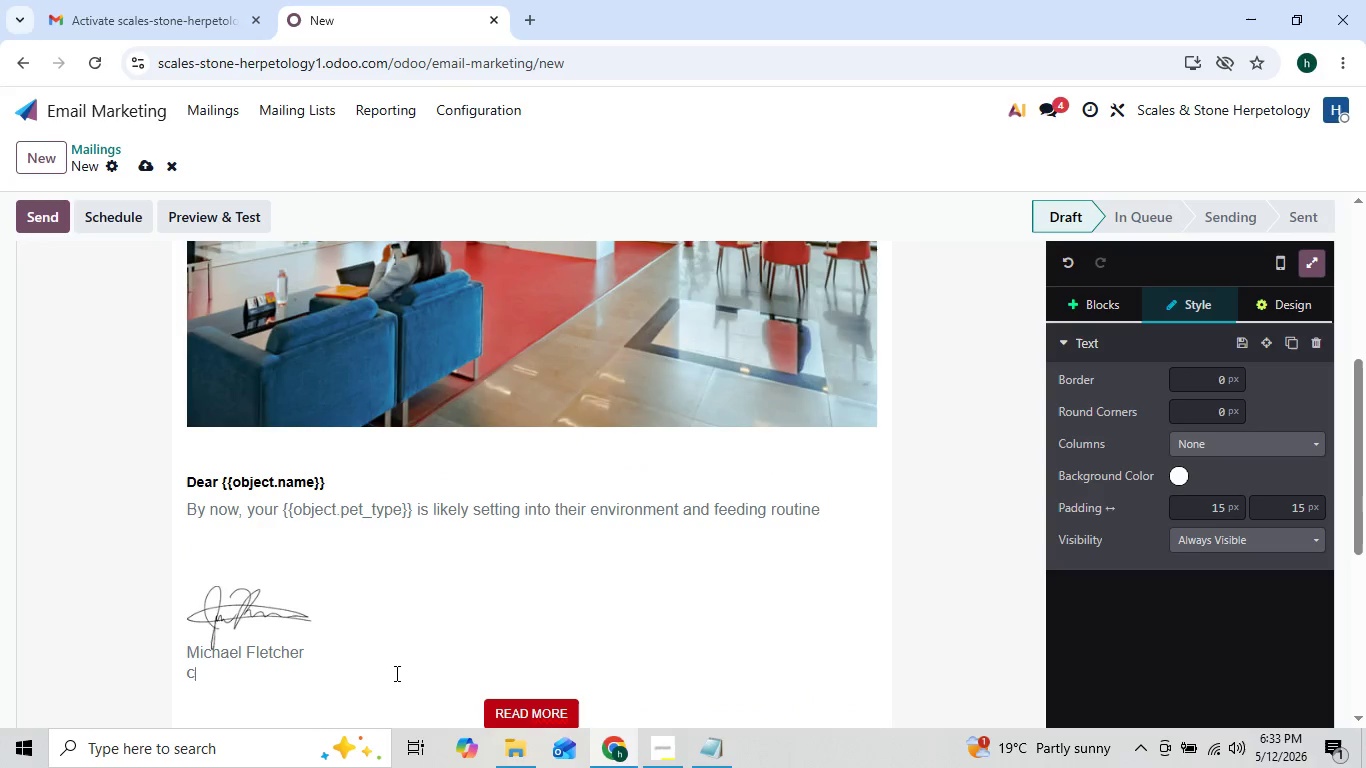 
key(Backspace)
 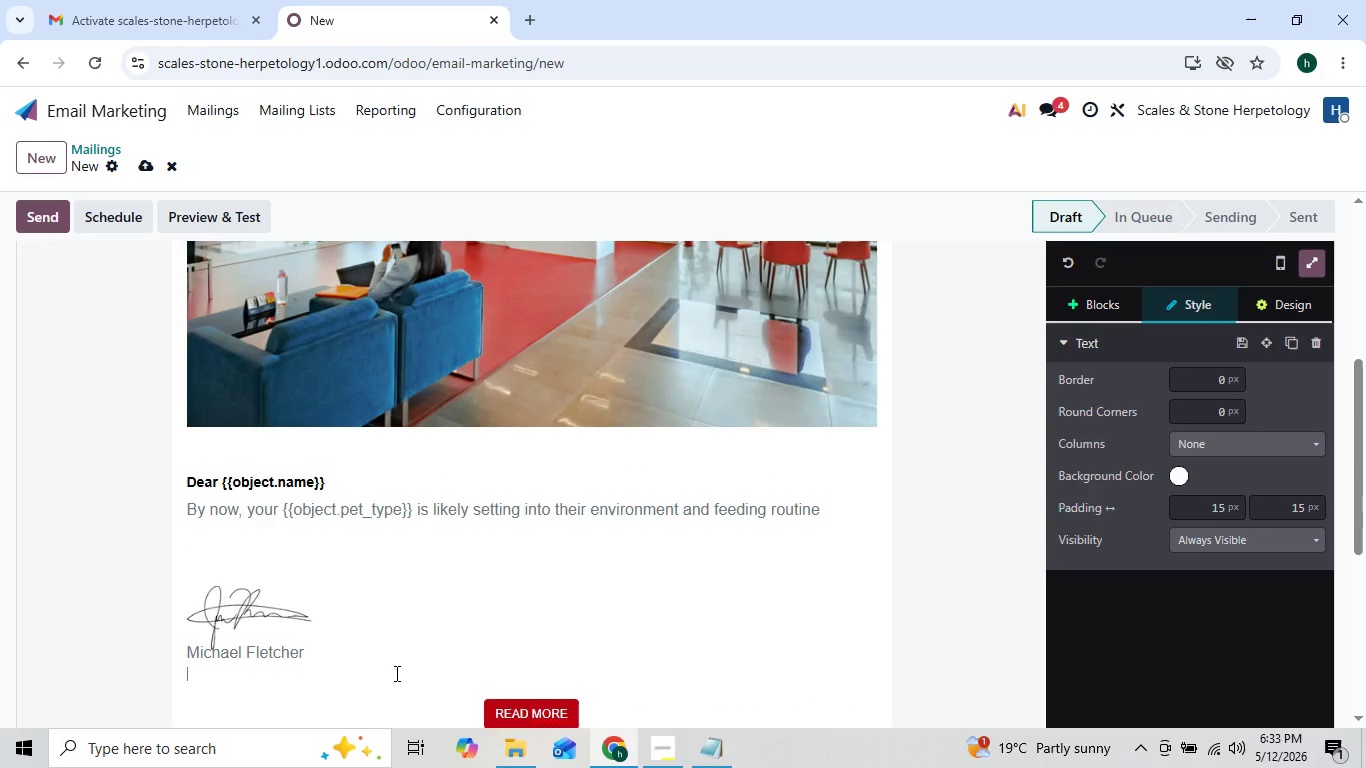 
key(Backspace)
 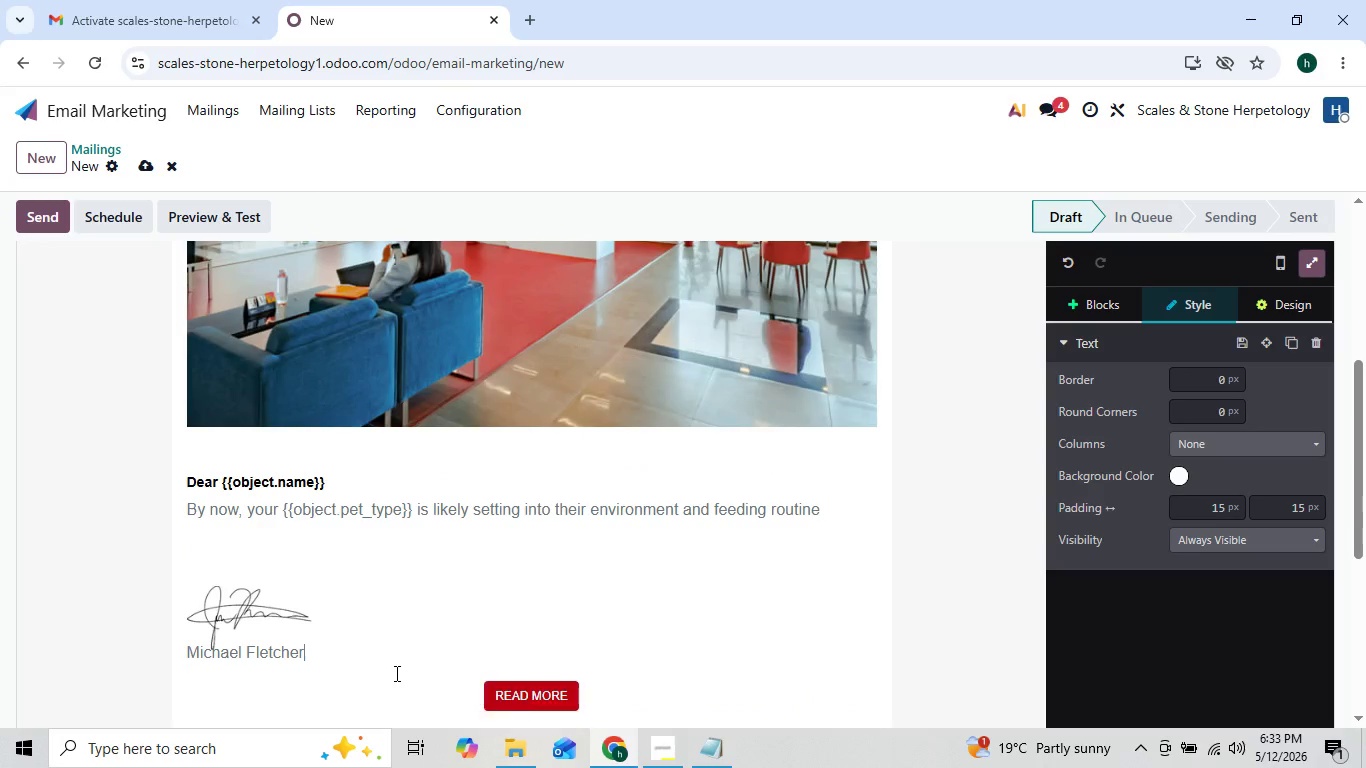 
key(Backspace)
 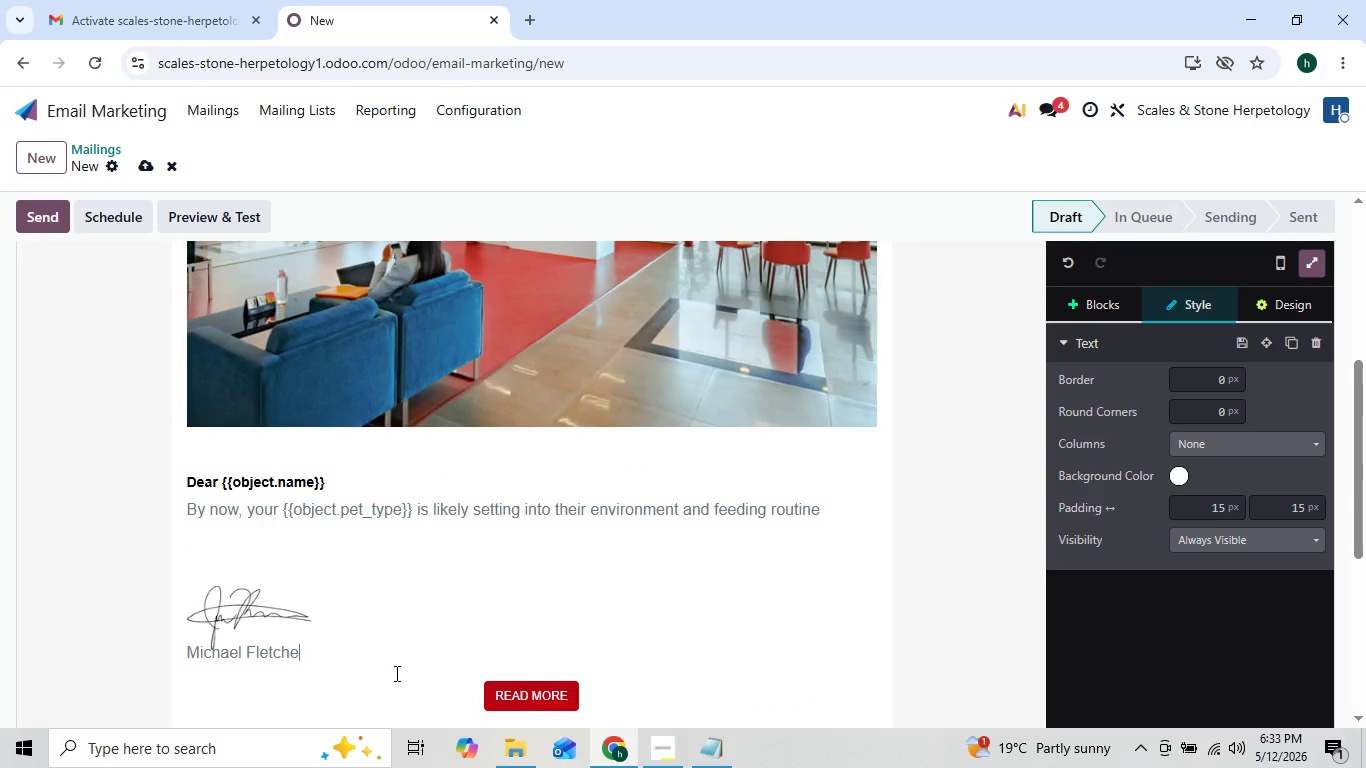 
key(Backspace)
 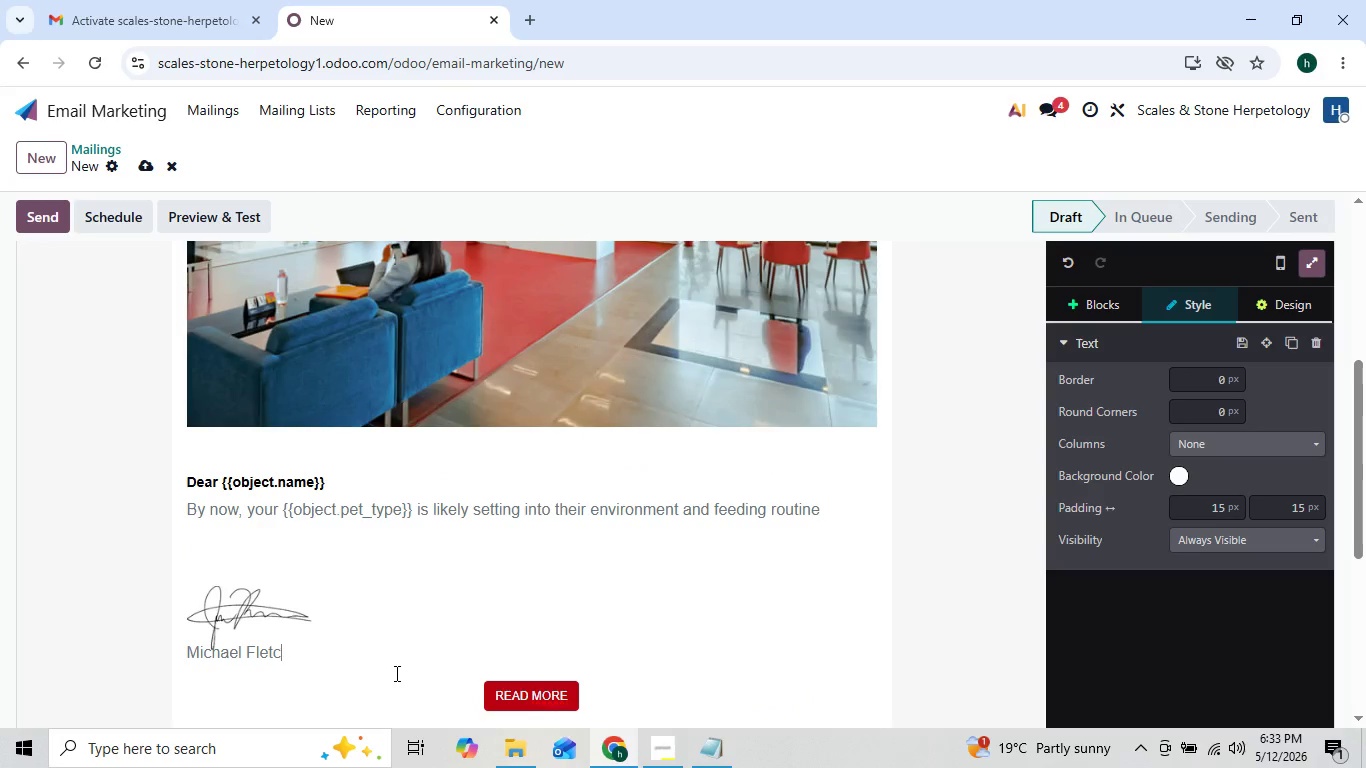 
hold_key(key=Backspace, duration=0.36)
 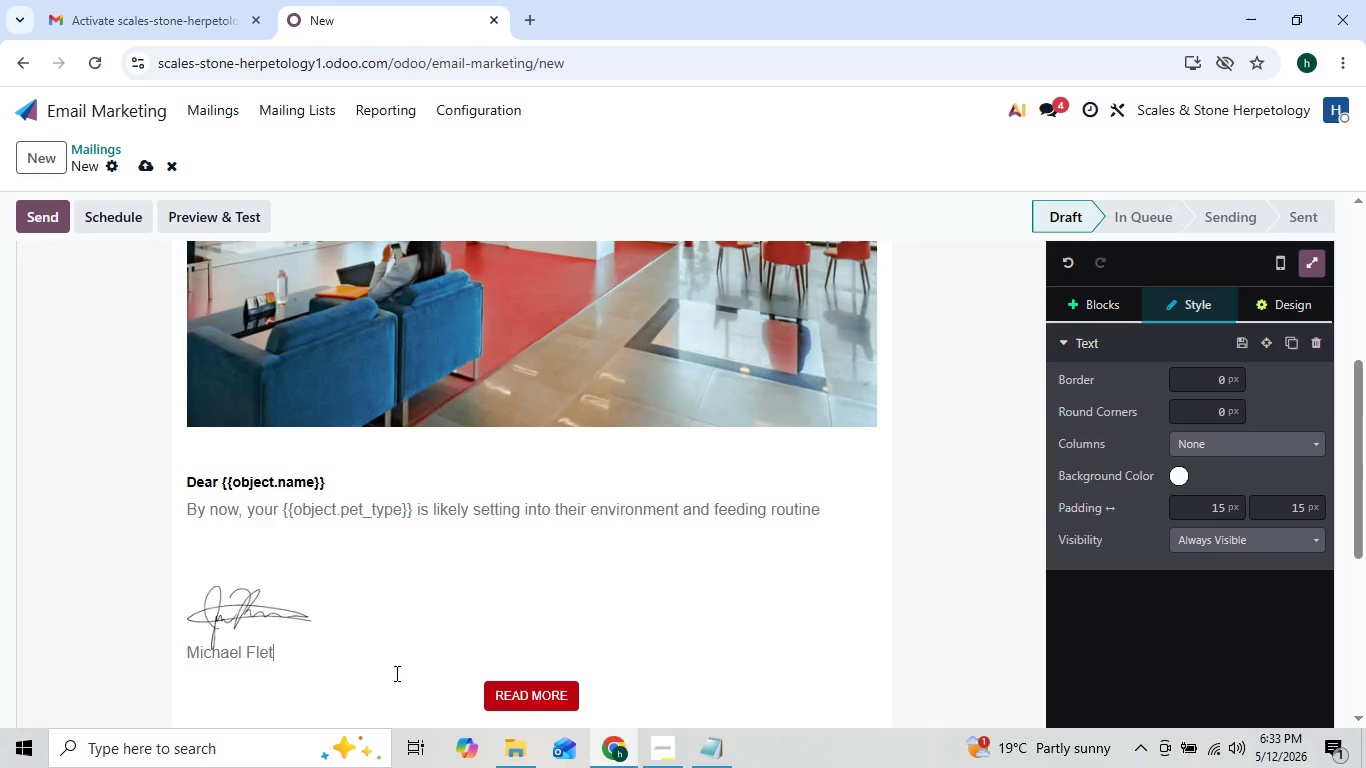 
key(Backspace)
 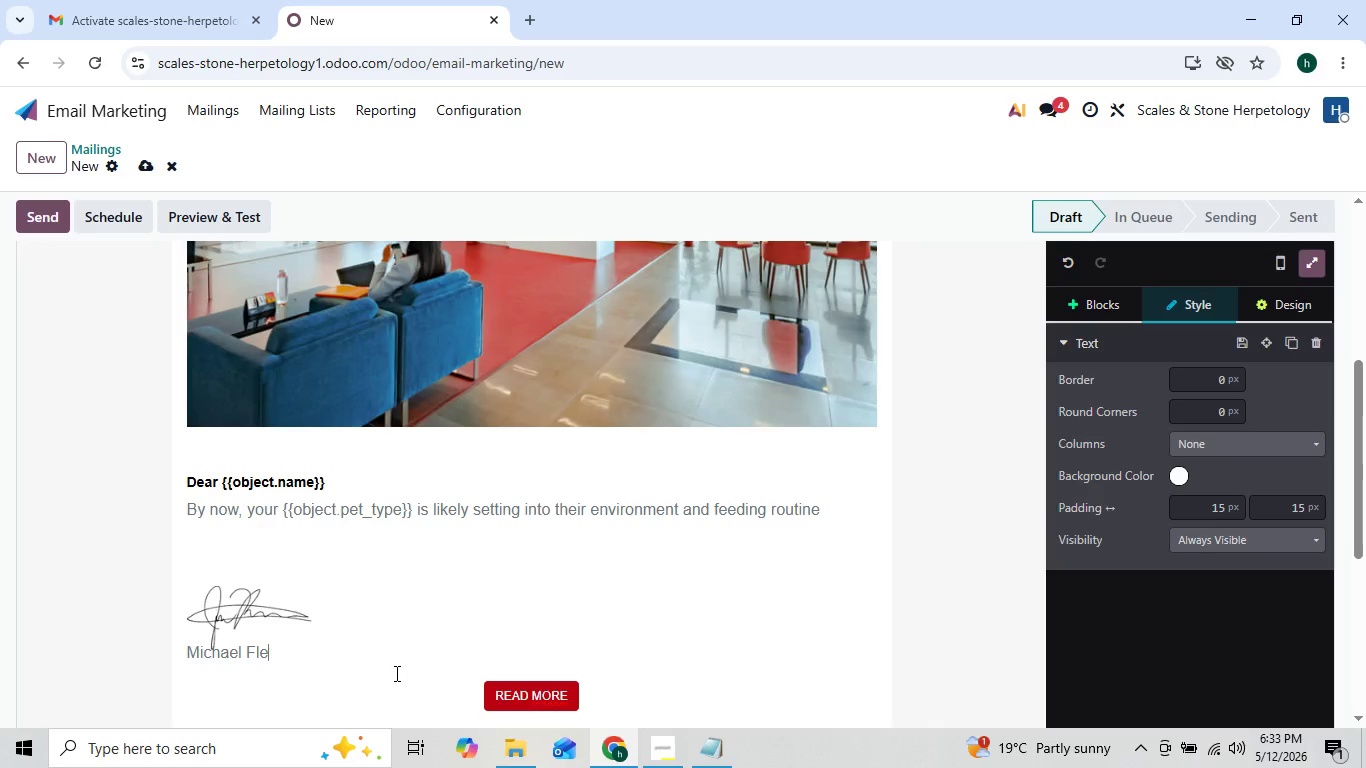 
key(Backspace)
 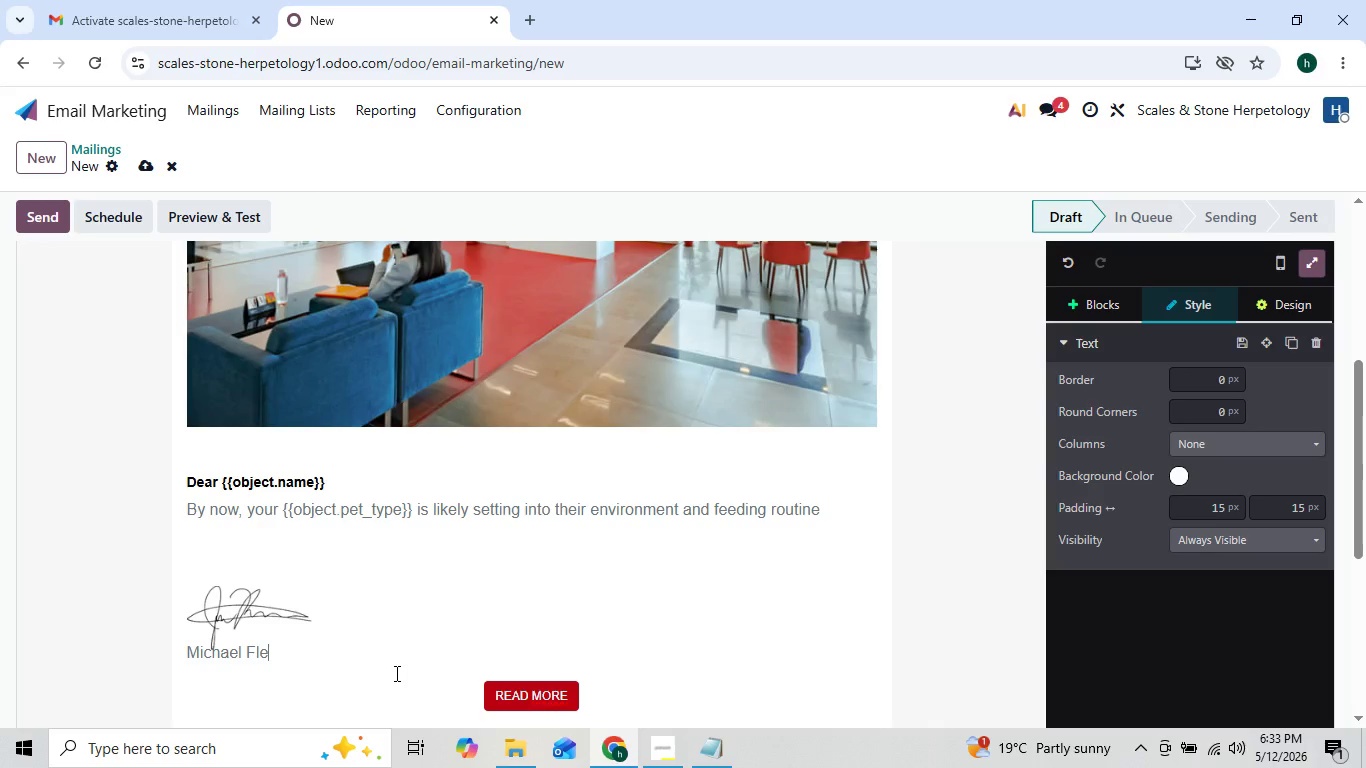 
key(Backspace)
 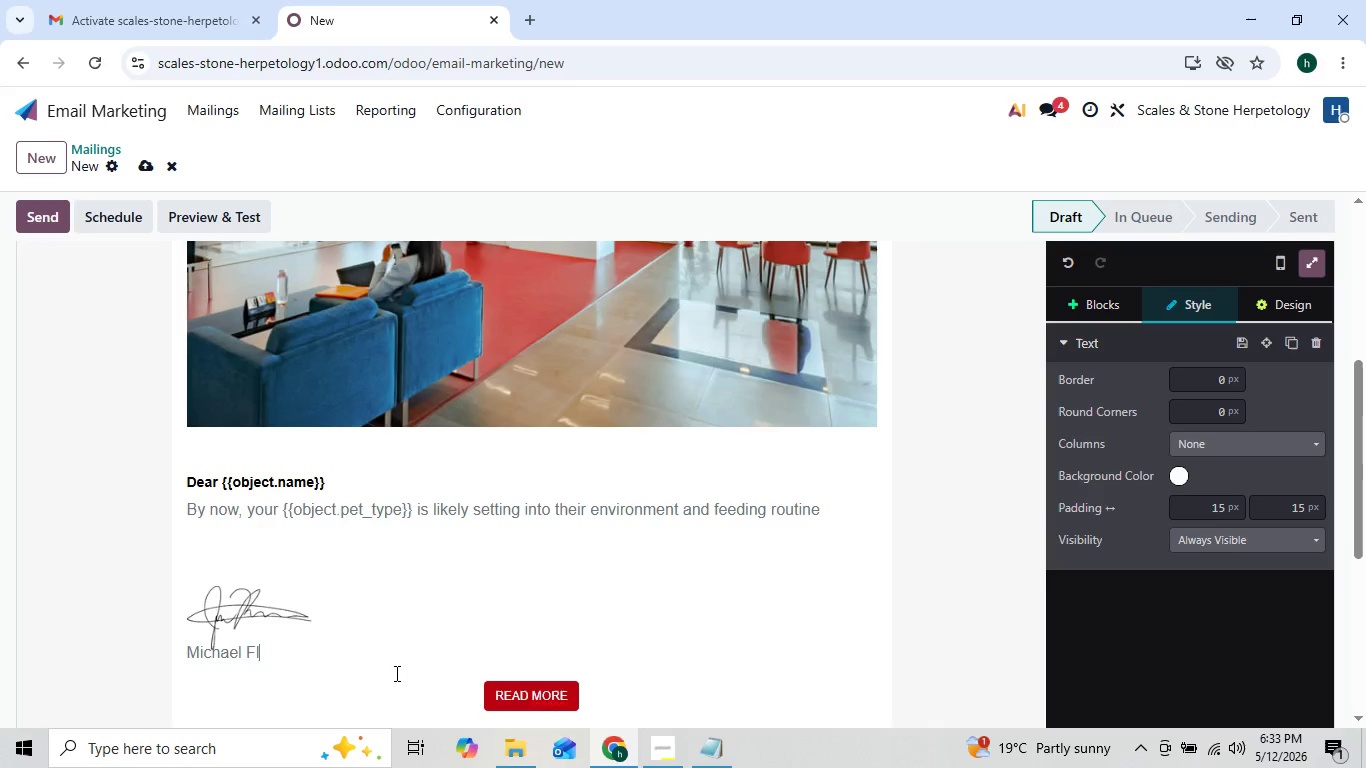 
key(Backspace)
 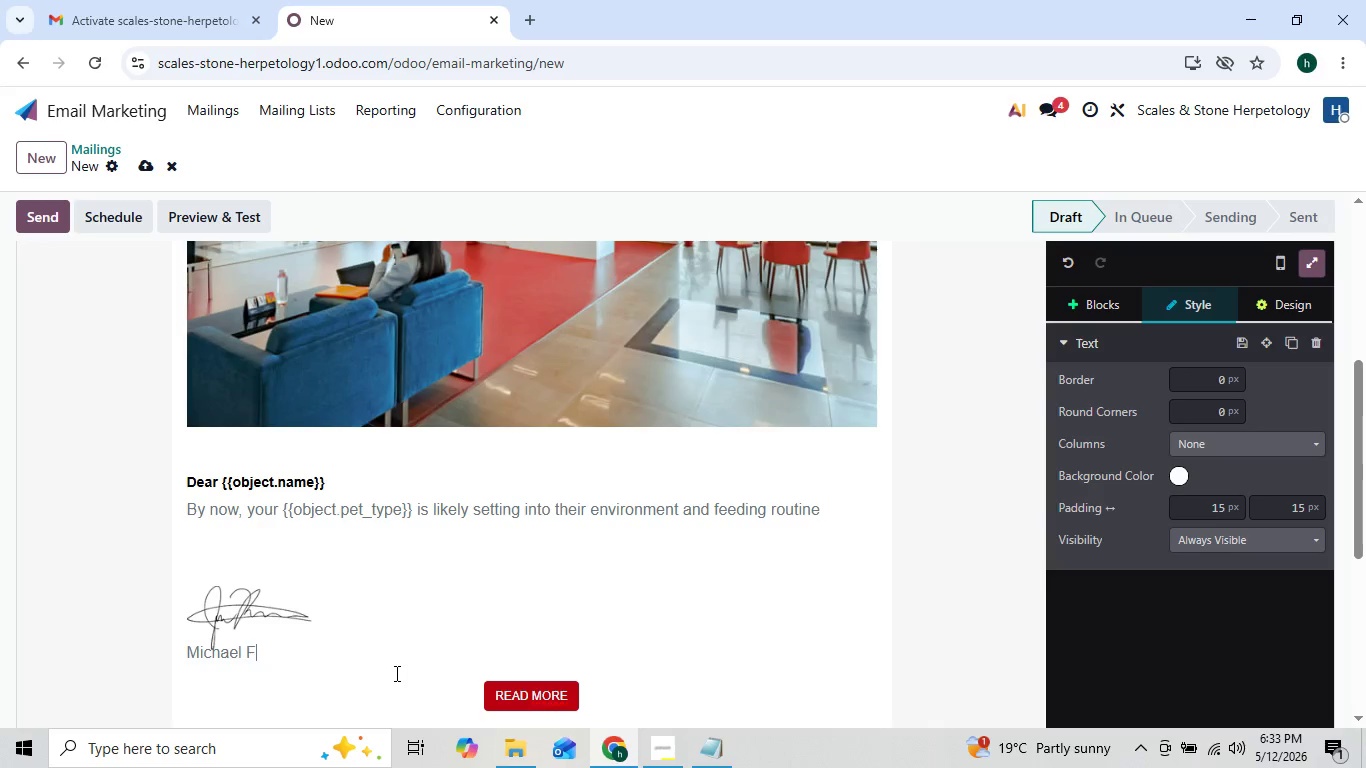 
key(Backspace)
 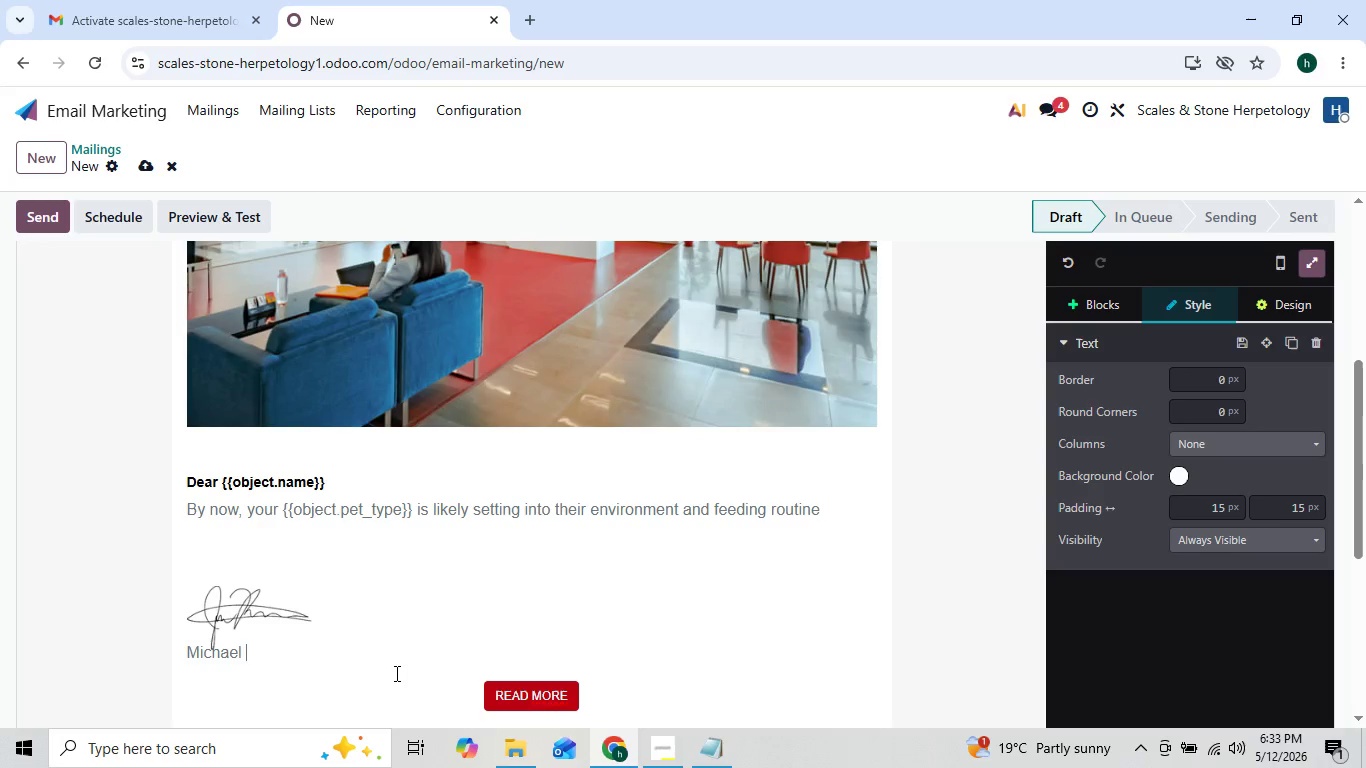 
key(Backspace)
 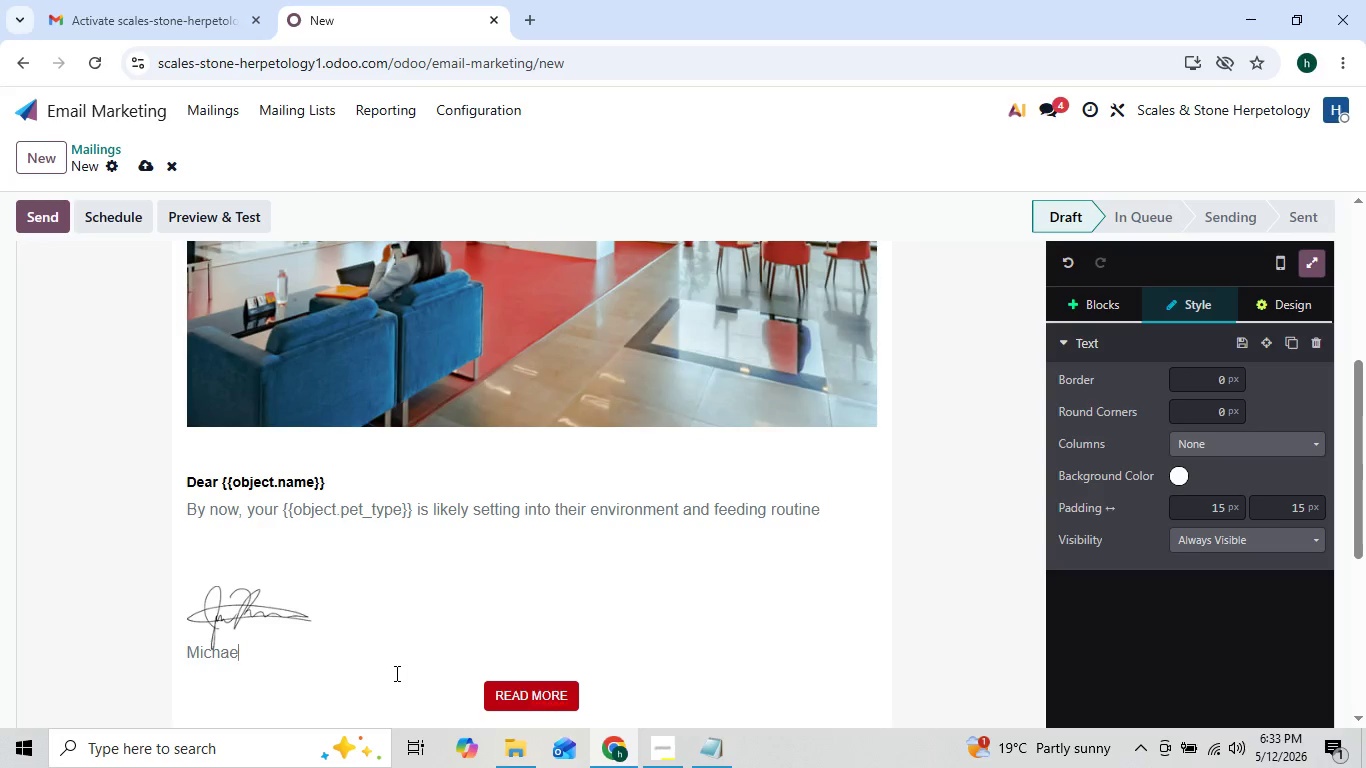 
key(Backspace)
 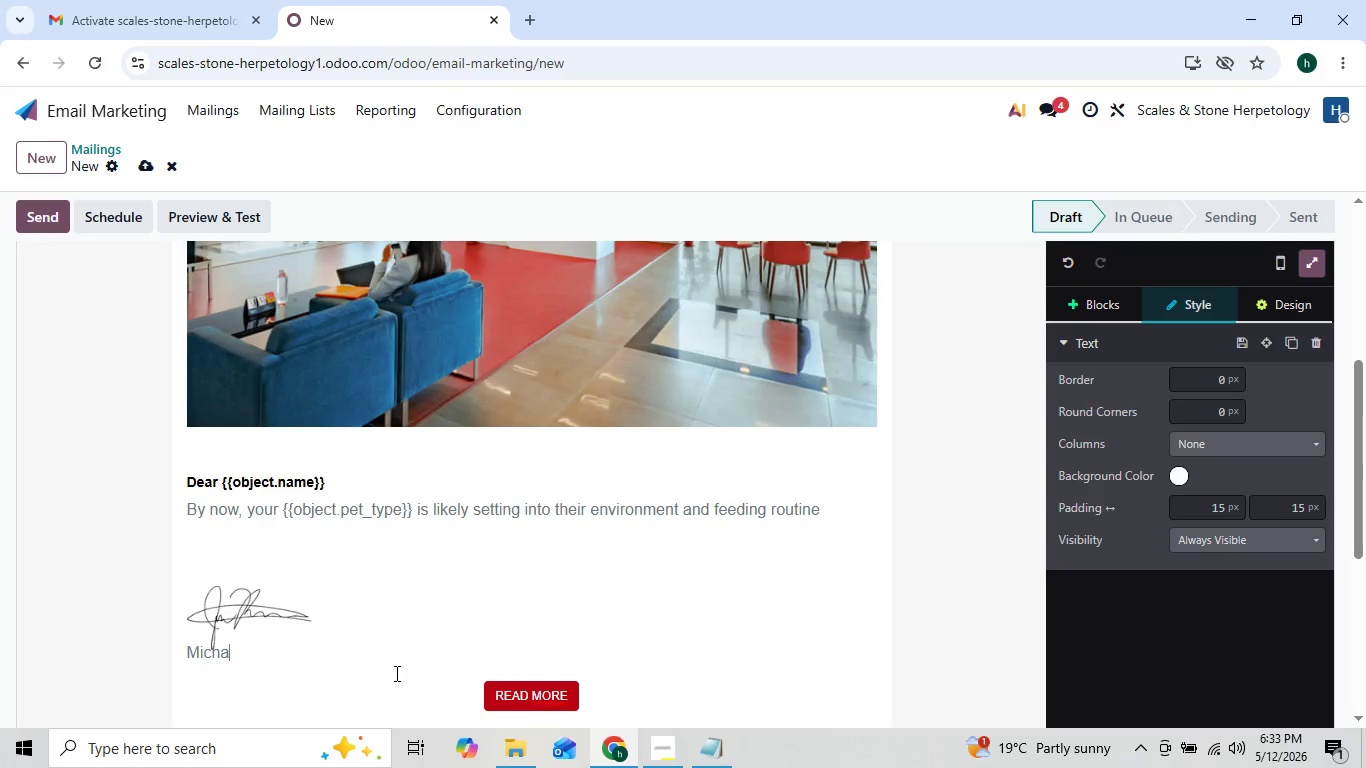 
key(Backspace)
 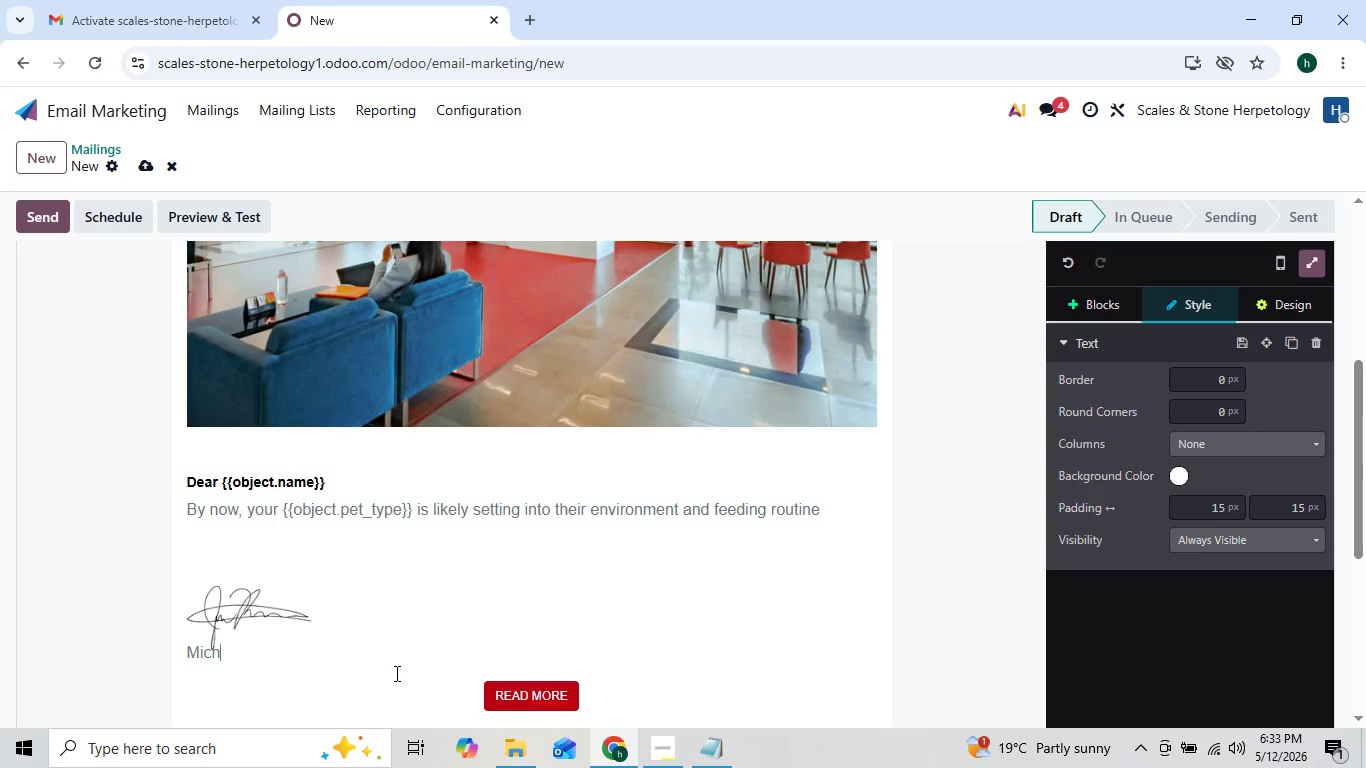 
key(Backspace)
 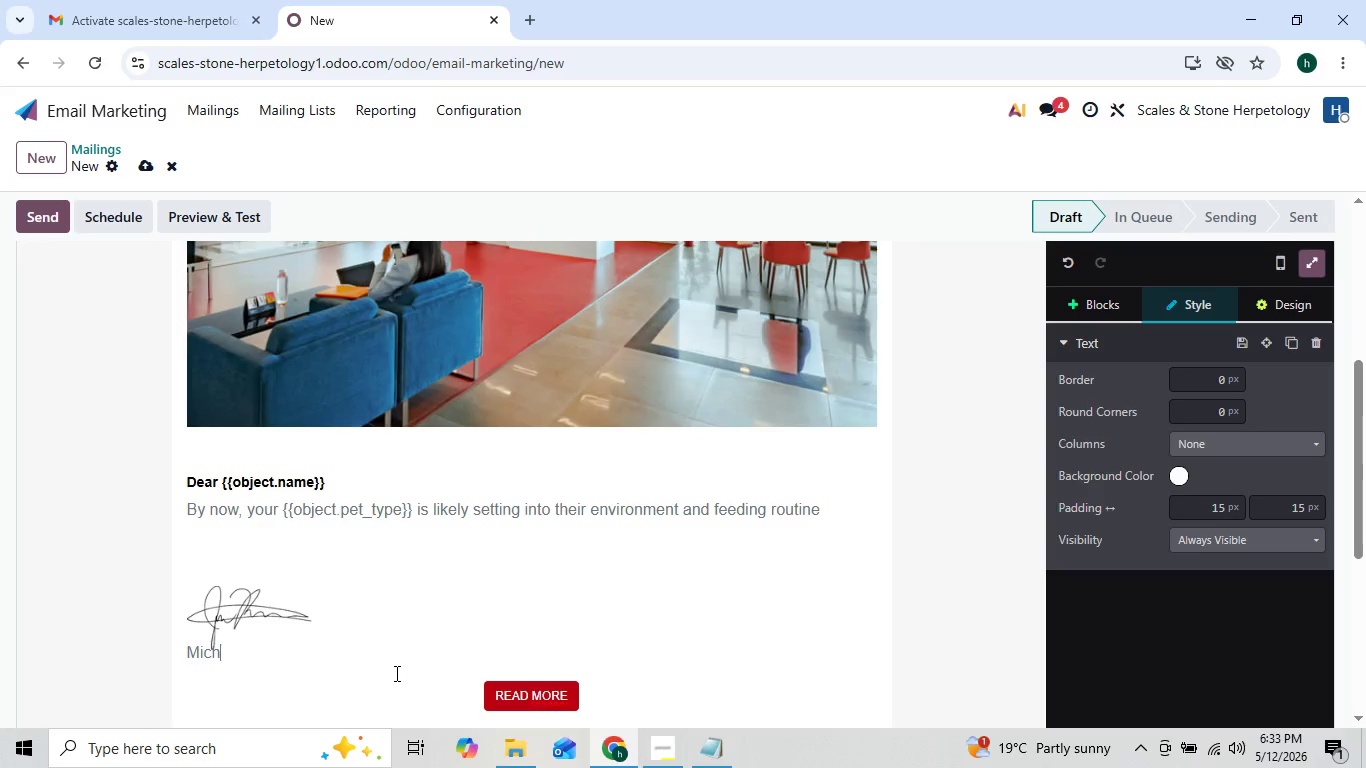 
key(Backspace)
 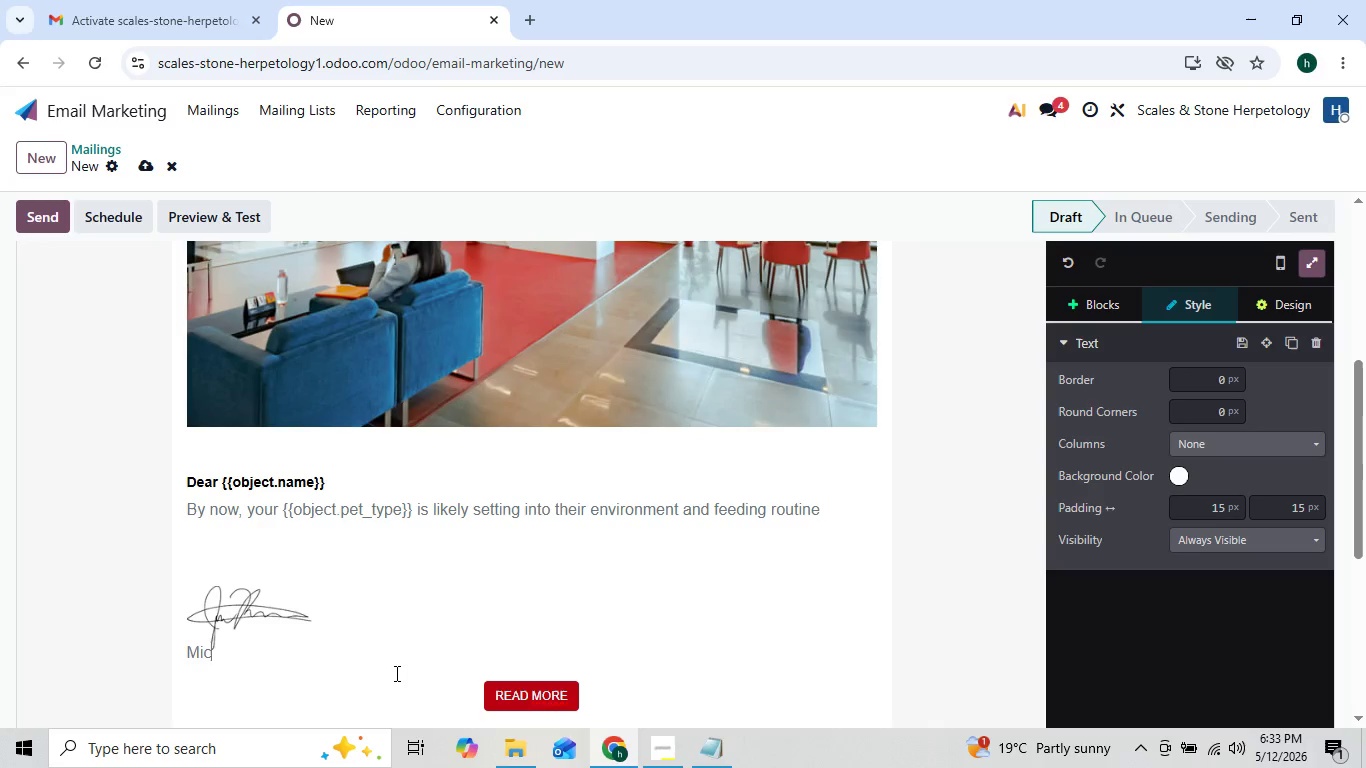 
key(Backspace)
 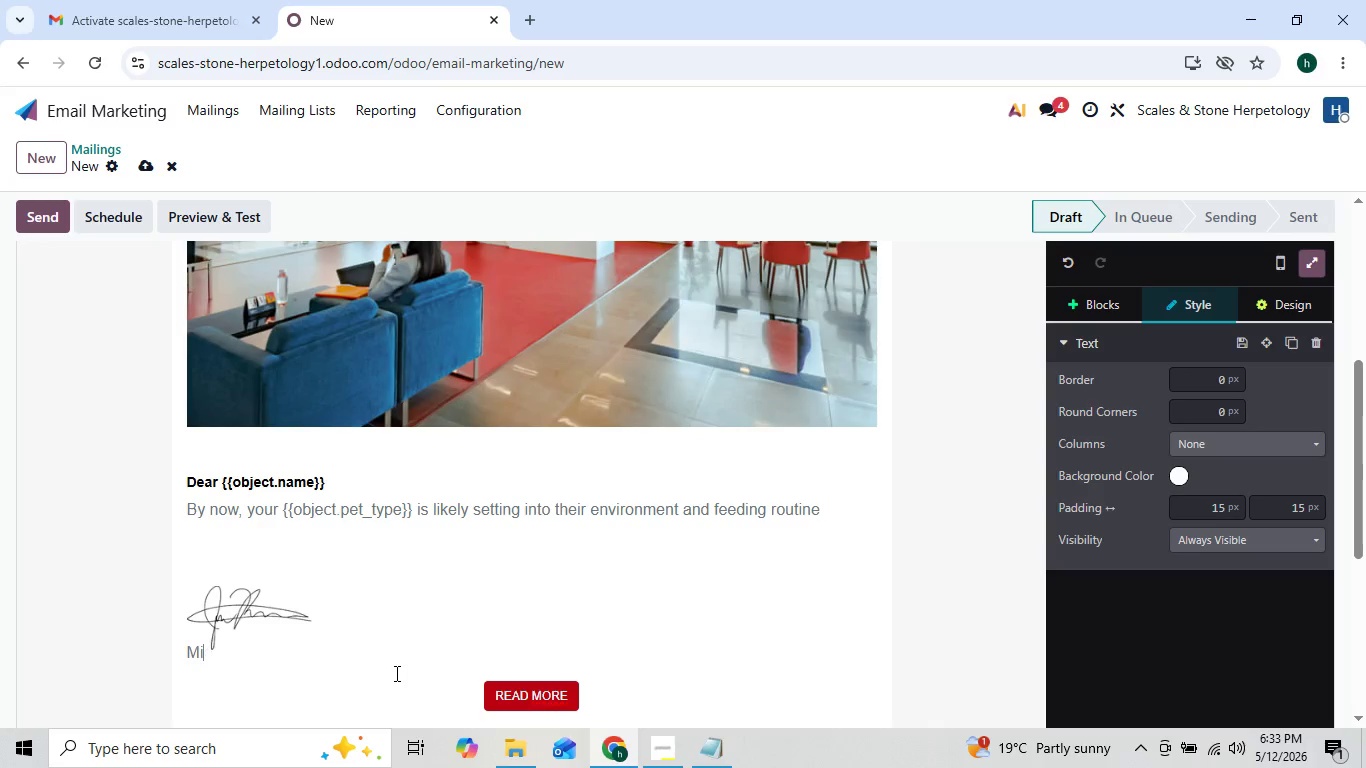 
key(Backspace)
 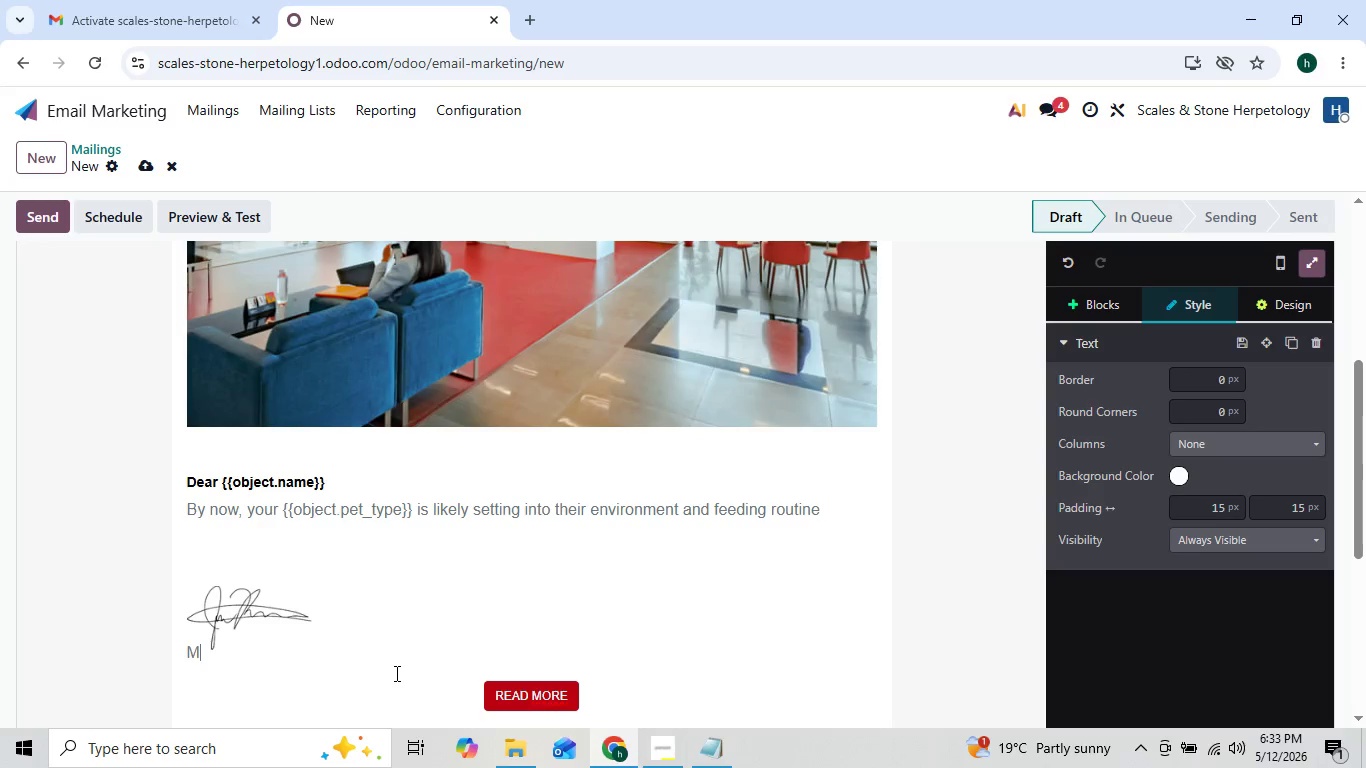 
key(Backspace)
 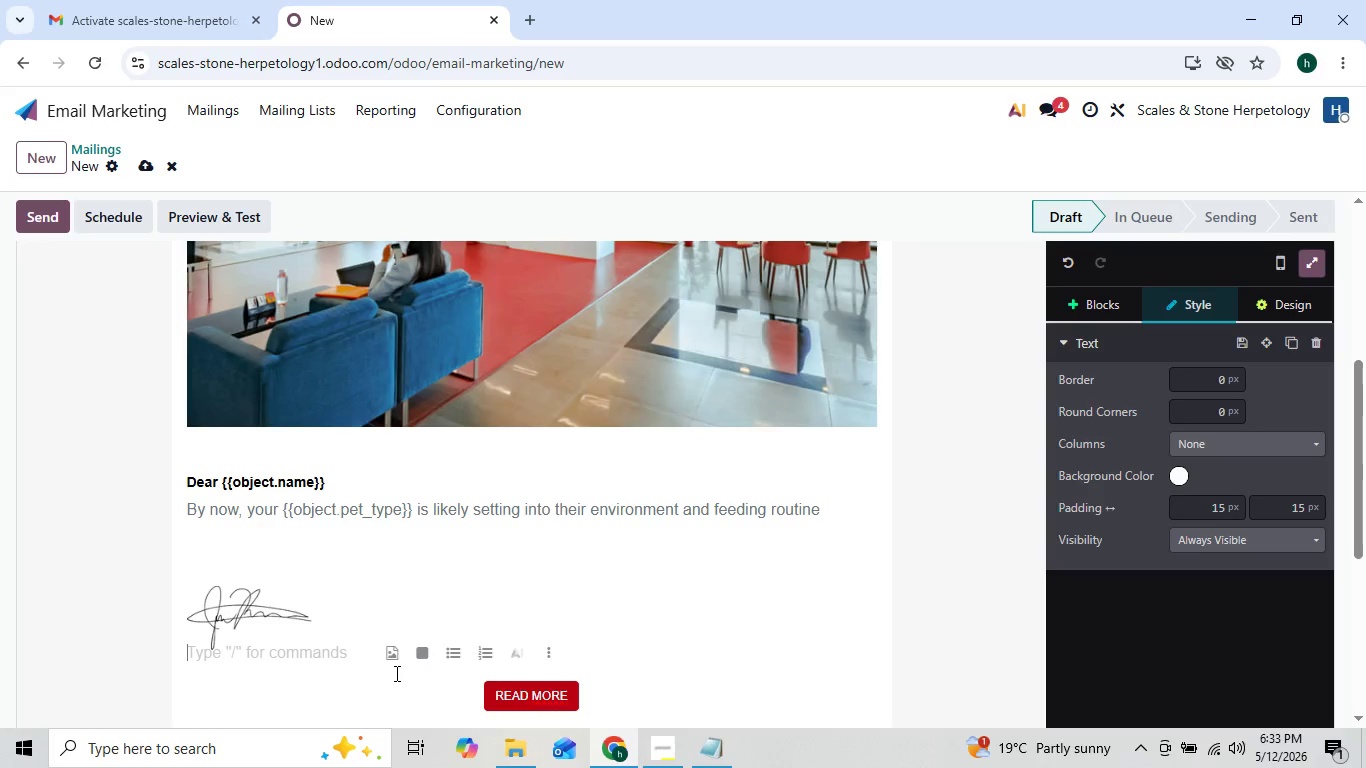 
key(Backspace)
 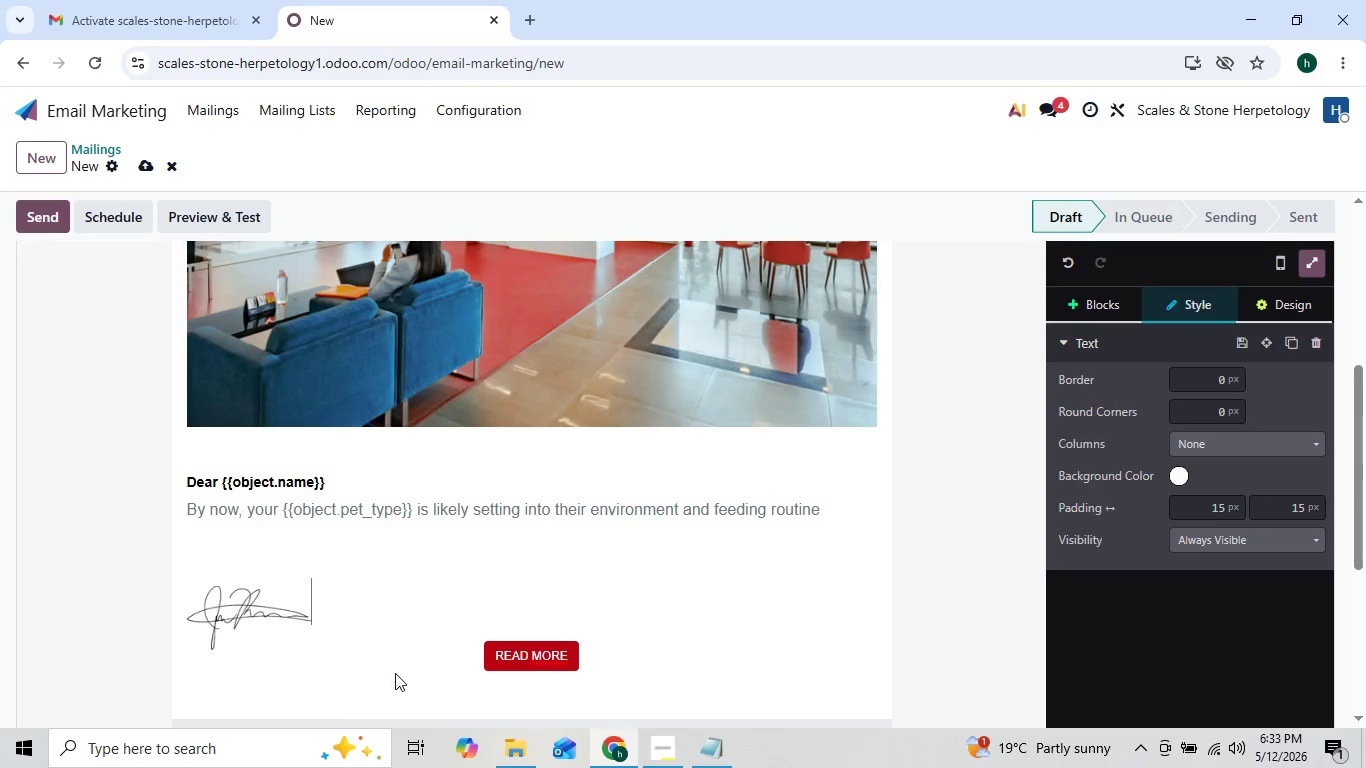 
key(Backspace)
 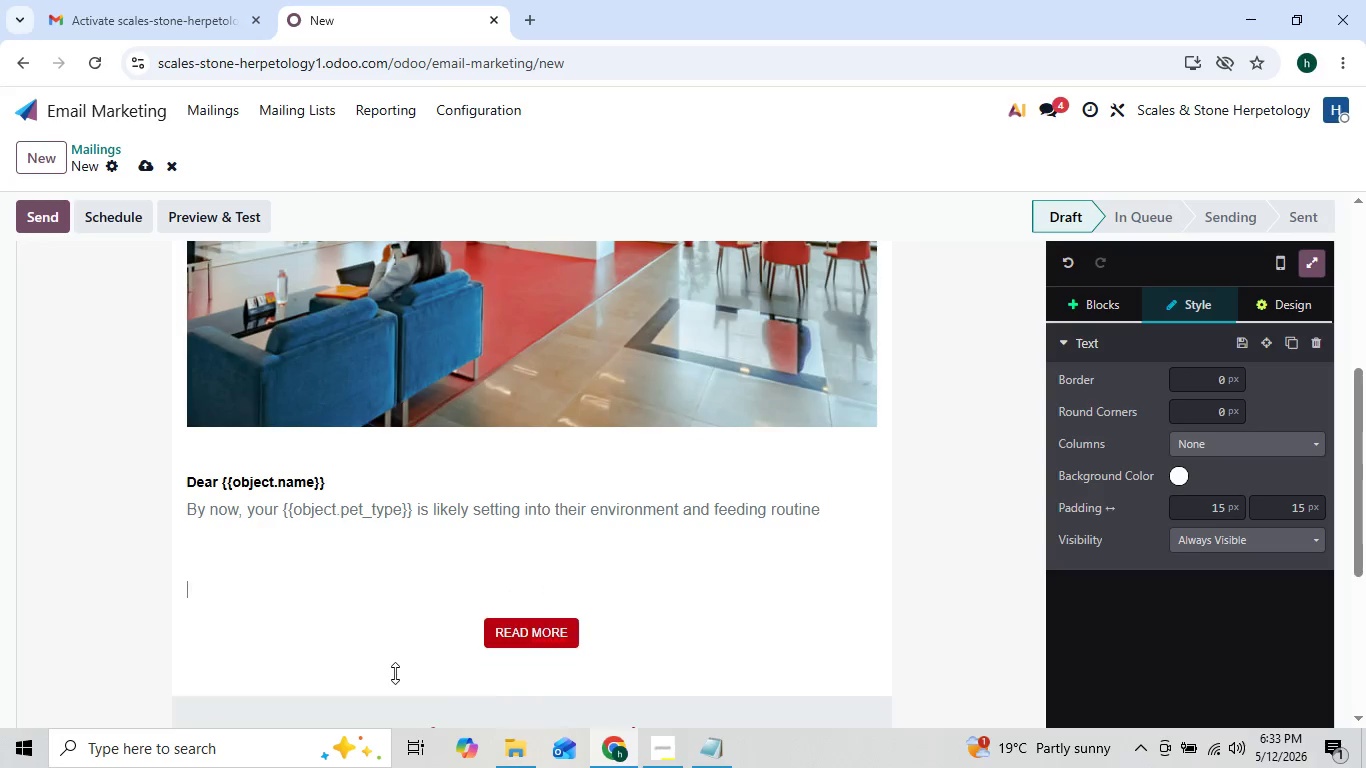 
key(Backspace)
 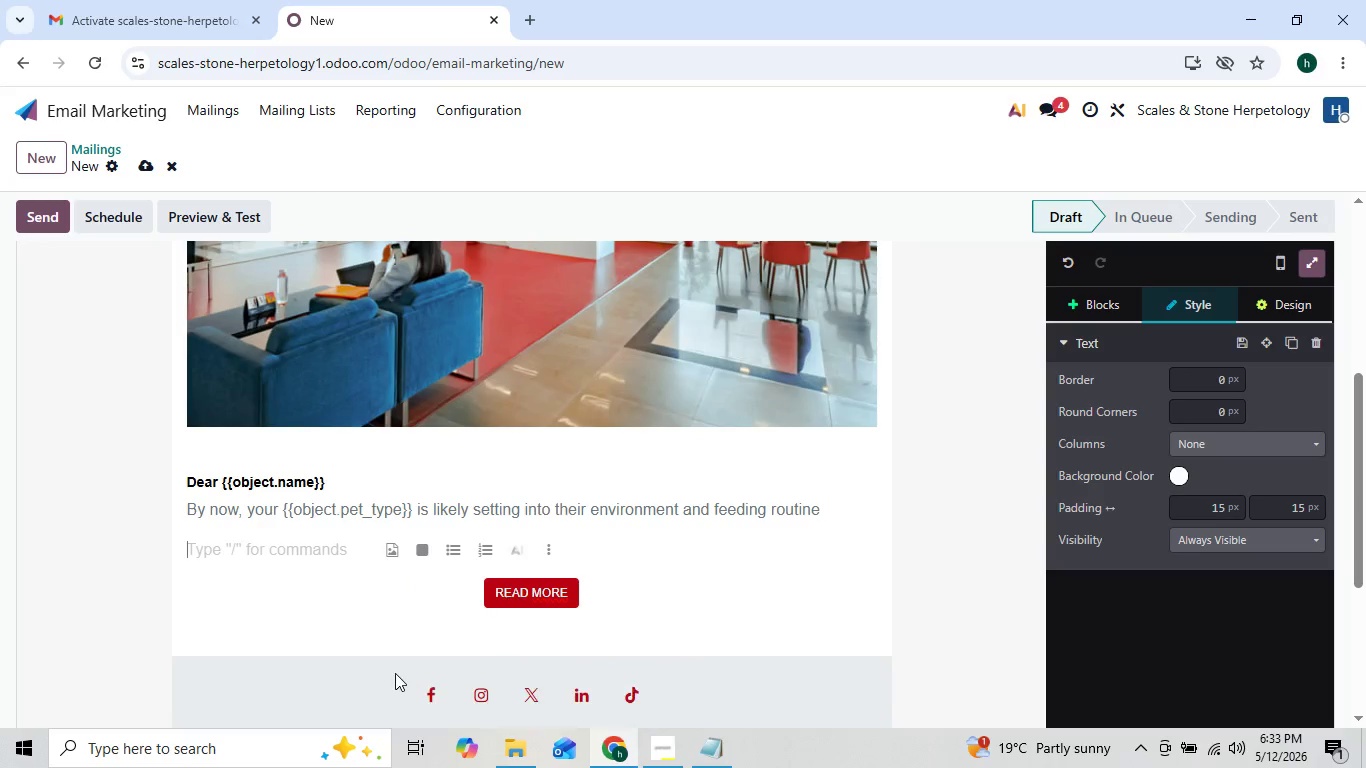 
key(Backspace)
 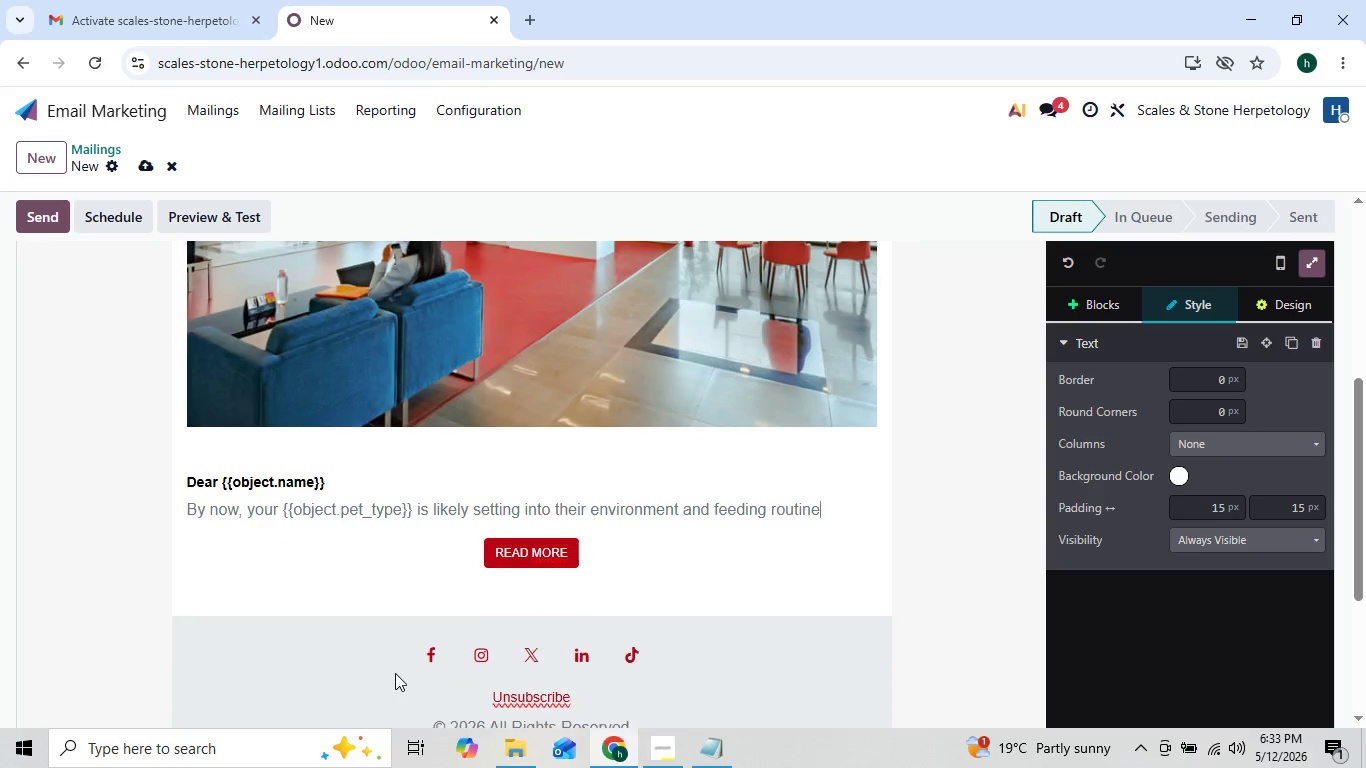 
key(Backspace)
 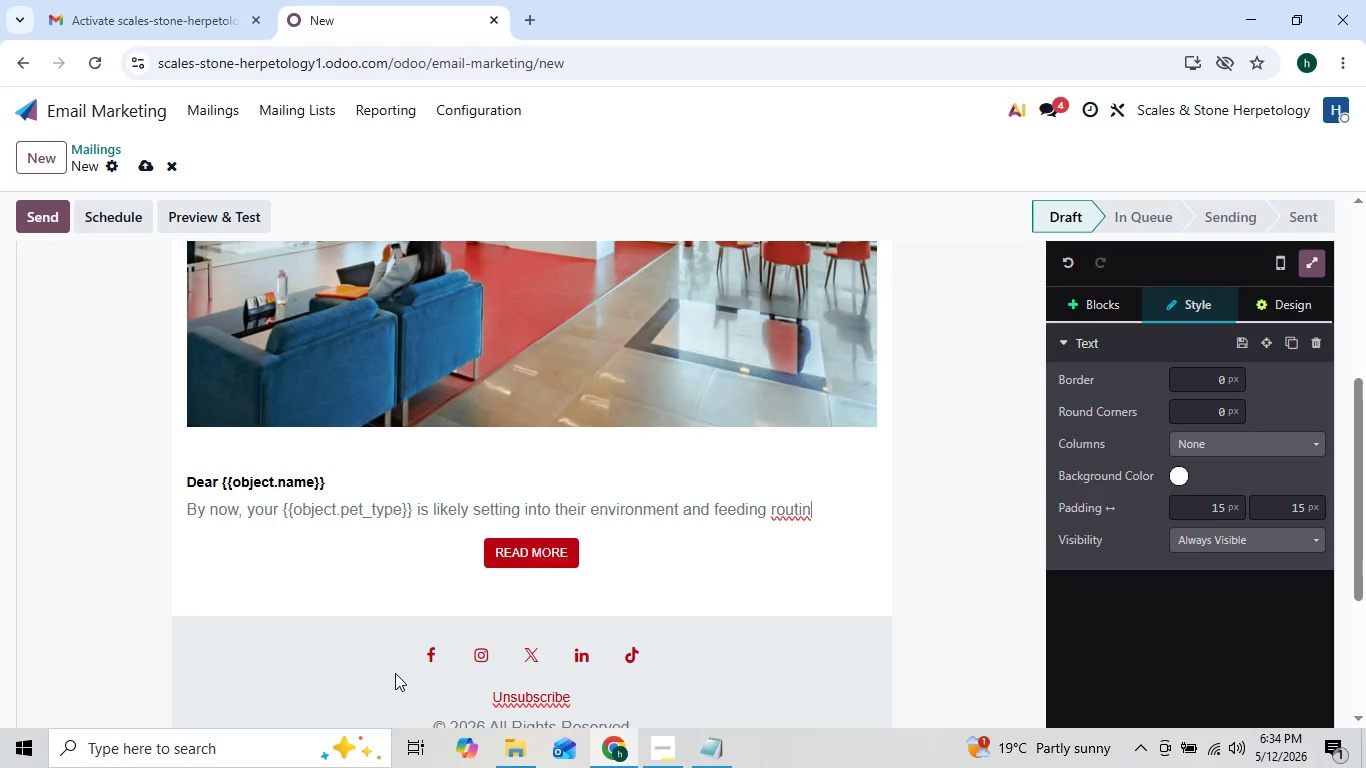 
key(Shift+ShiftRight)
 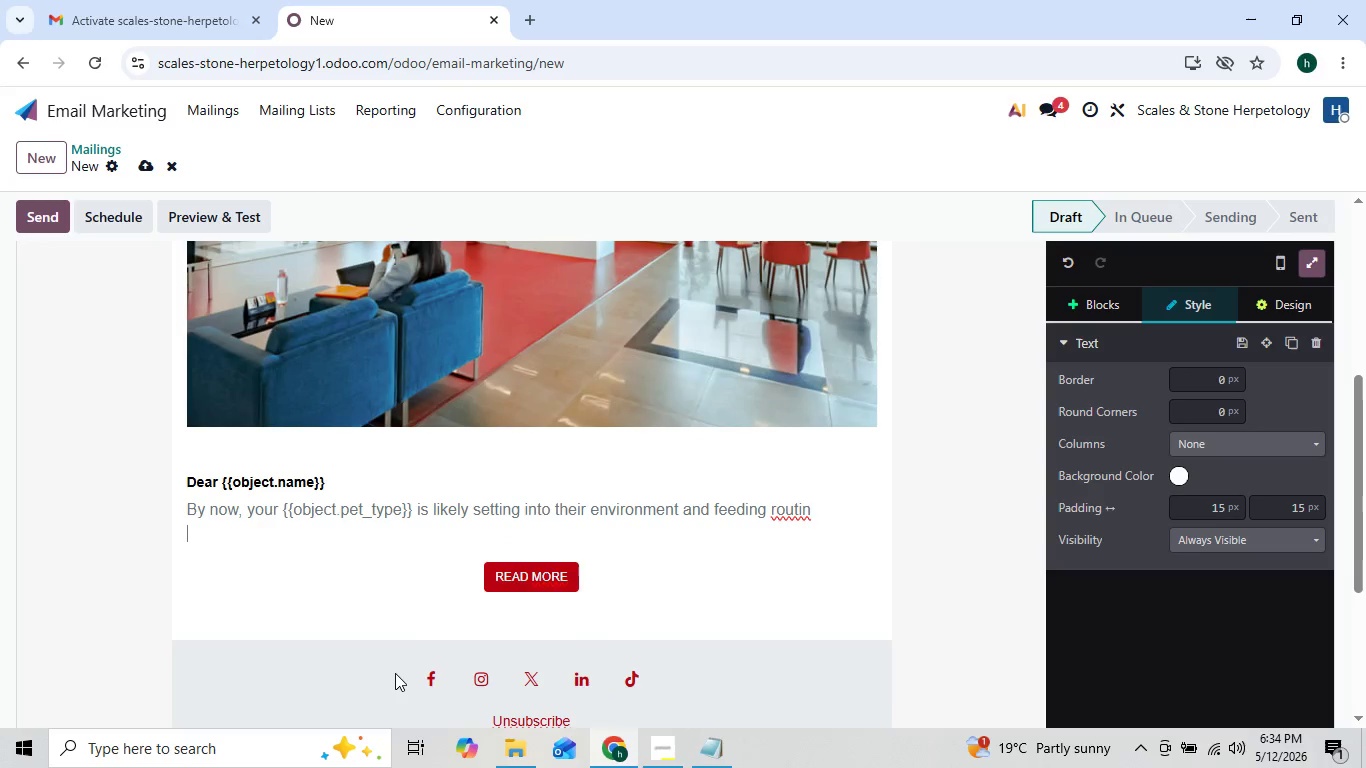 
key(Shift+Enter)
 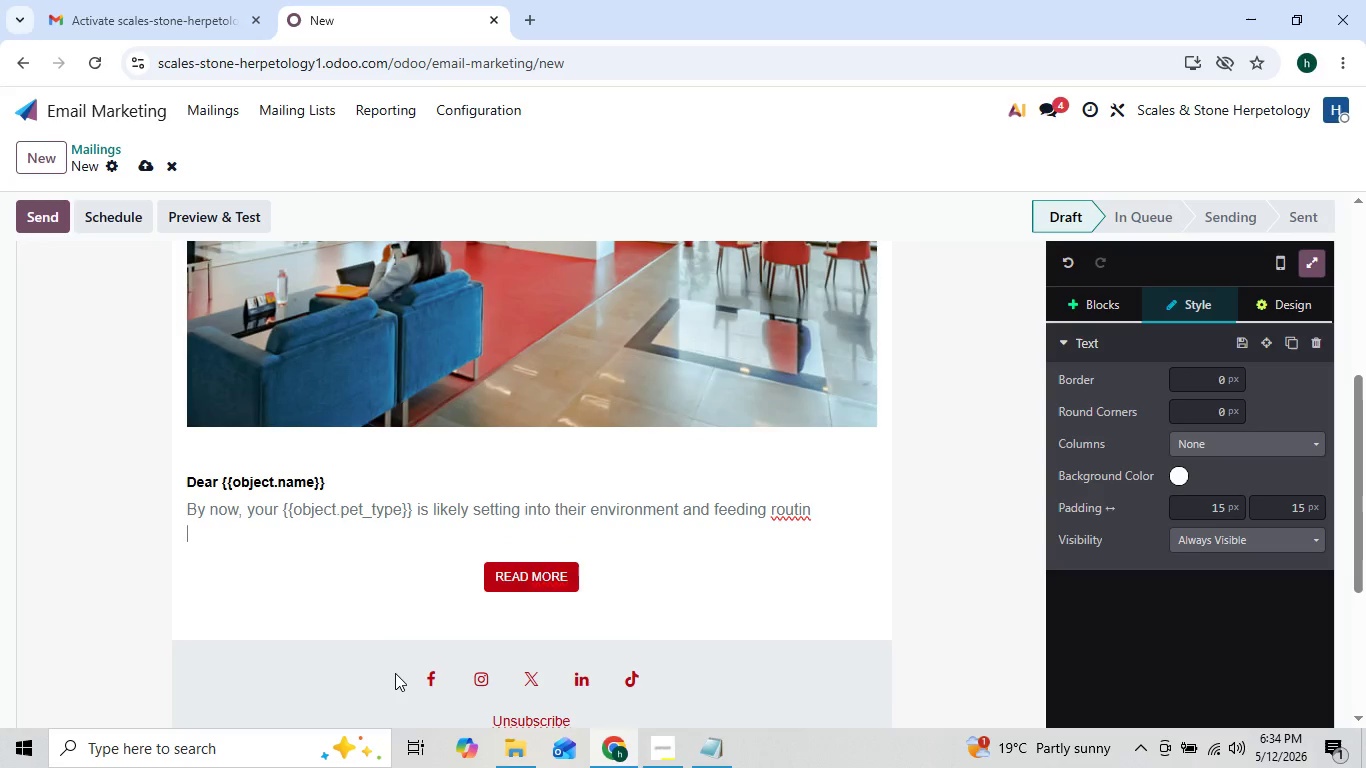 
key(Shift+Enter)
 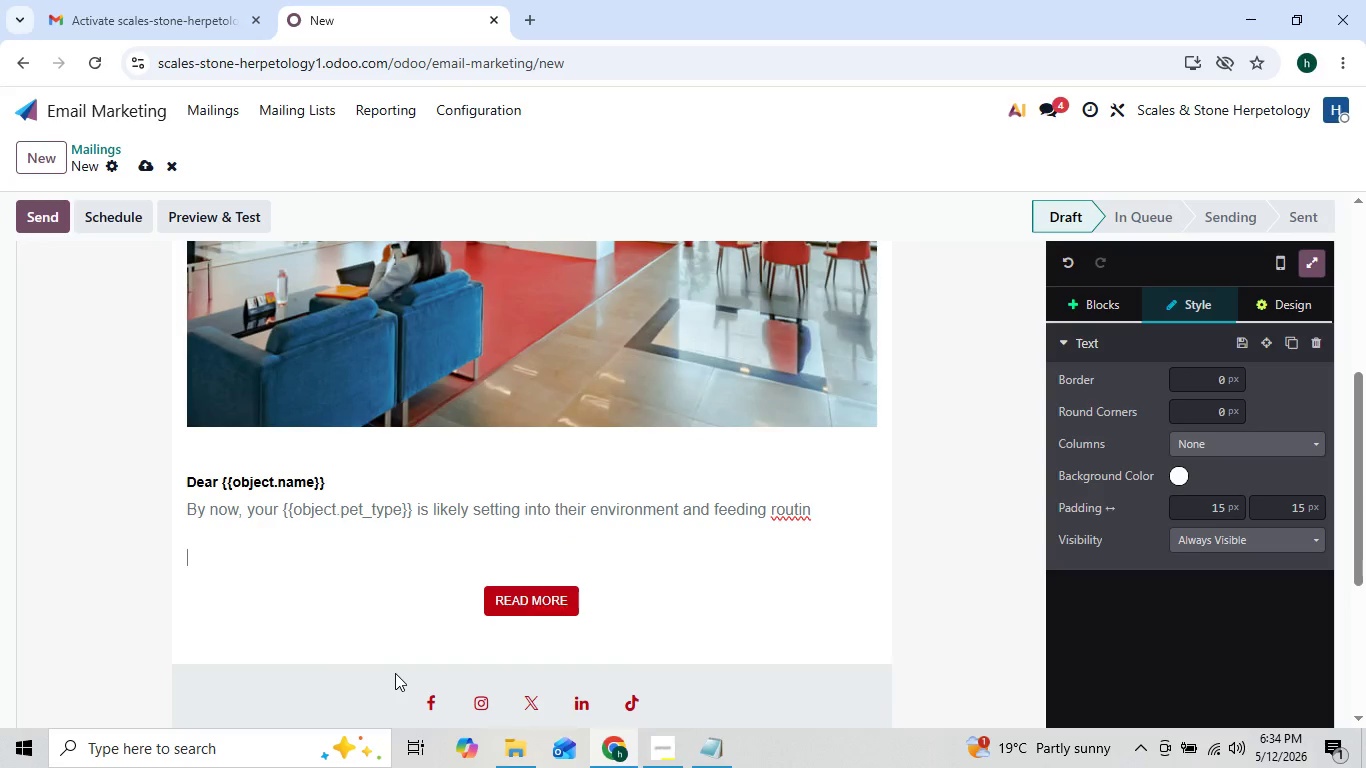 
key(Shift+Enter)
 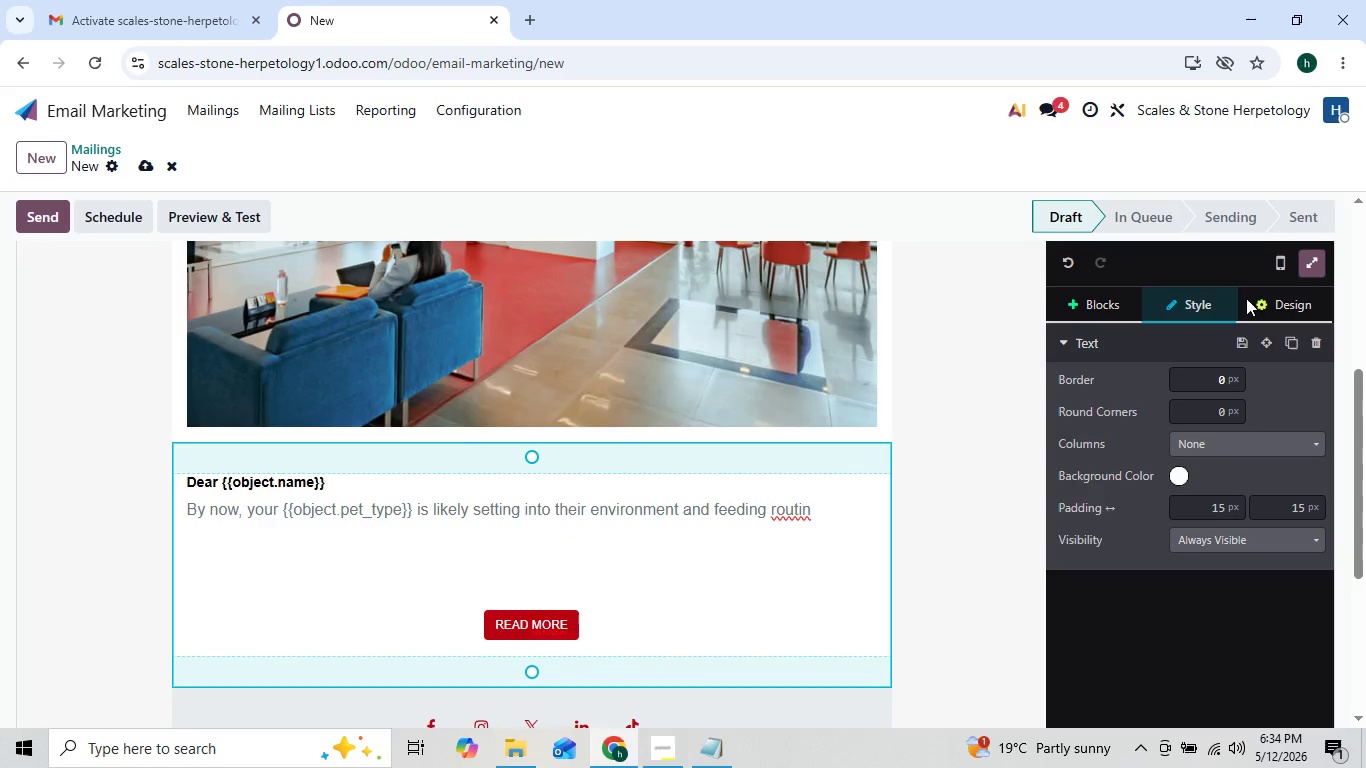 
left_click([1284, 299])
 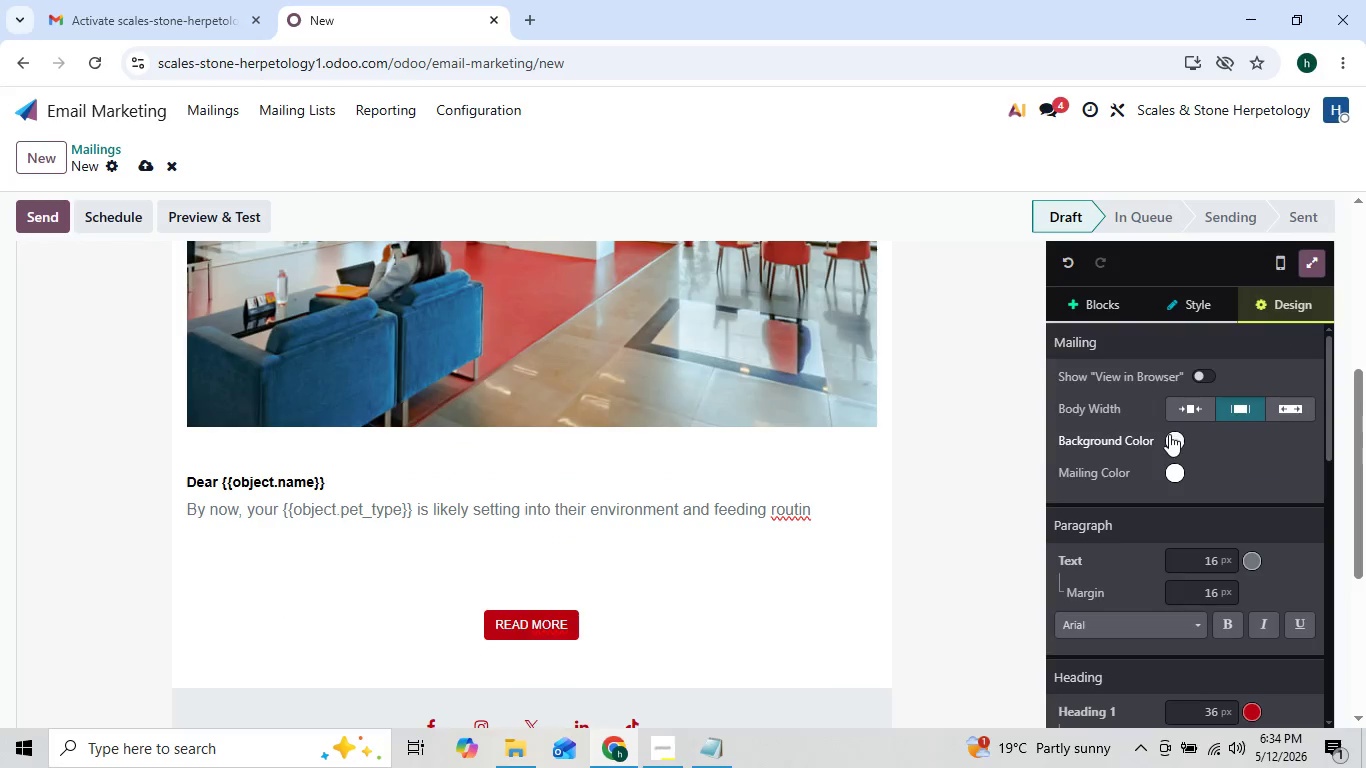 
left_click([1169, 434])
 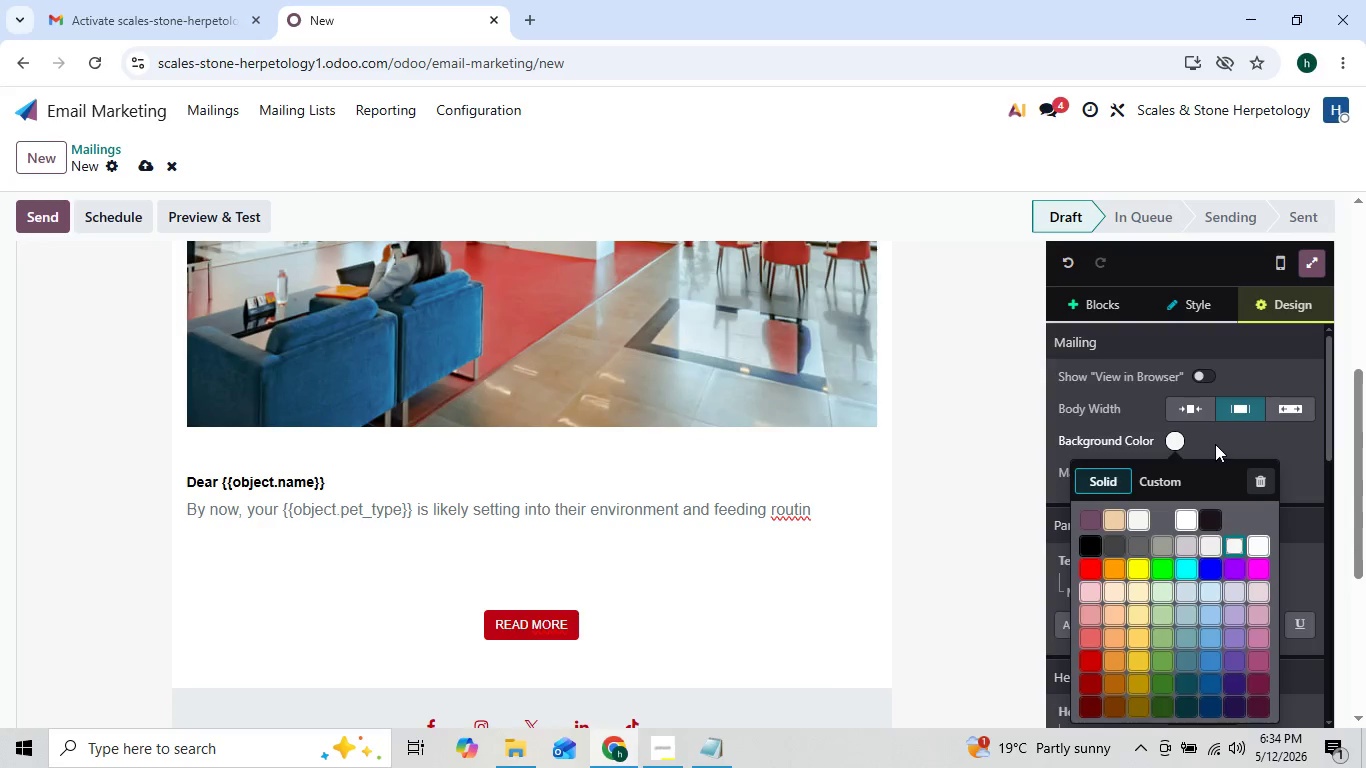 
left_click([1233, 436])
 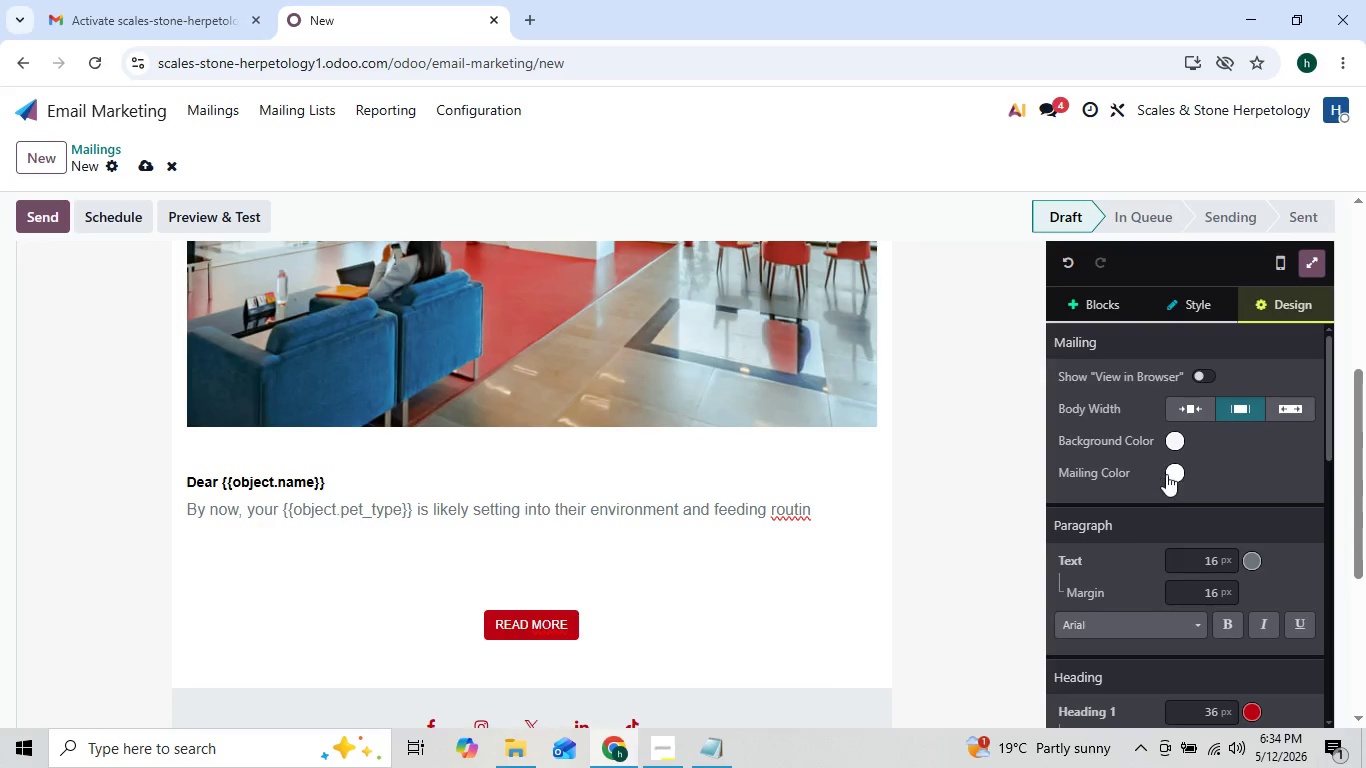 
left_click([1177, 475])
 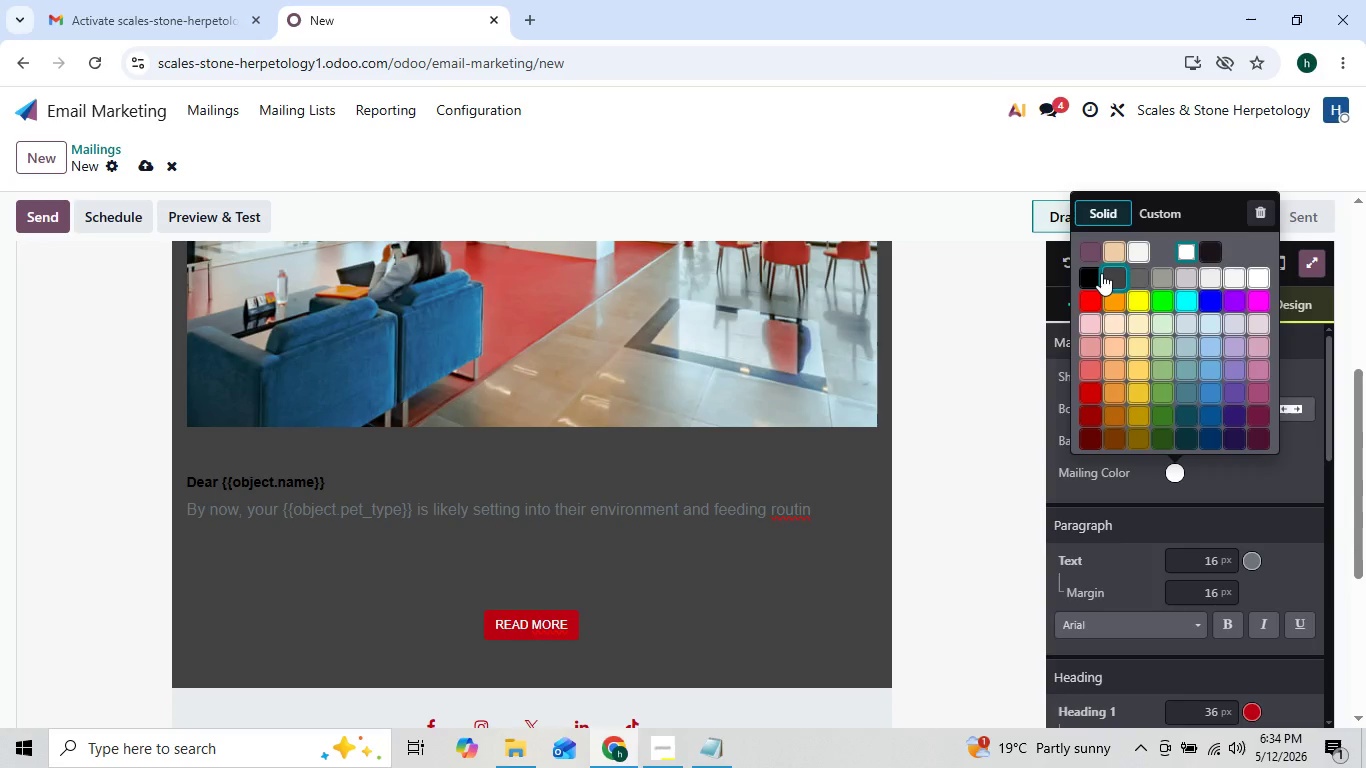 
left_click([1088, 273])
 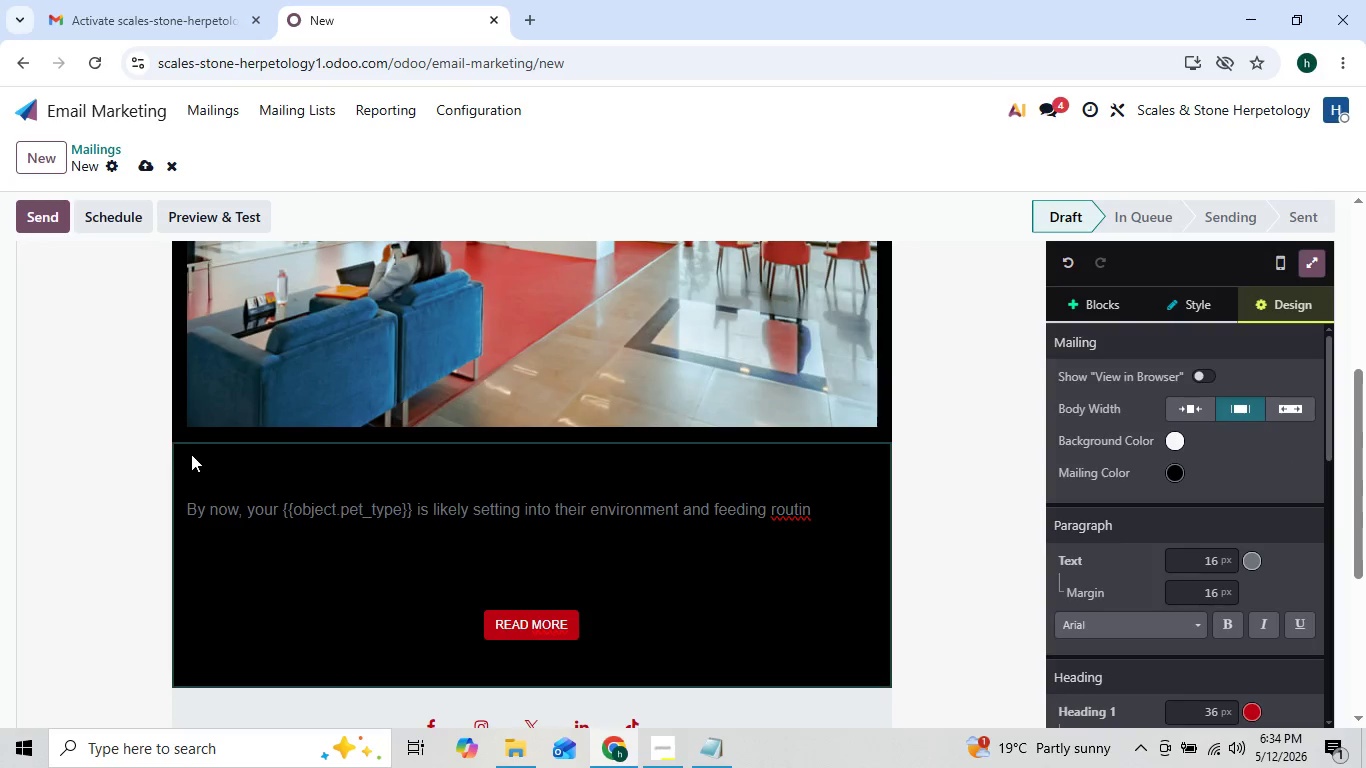 
left_click_drag(start_coordinate=[192, 467], to_coordinate=[220, 482])
 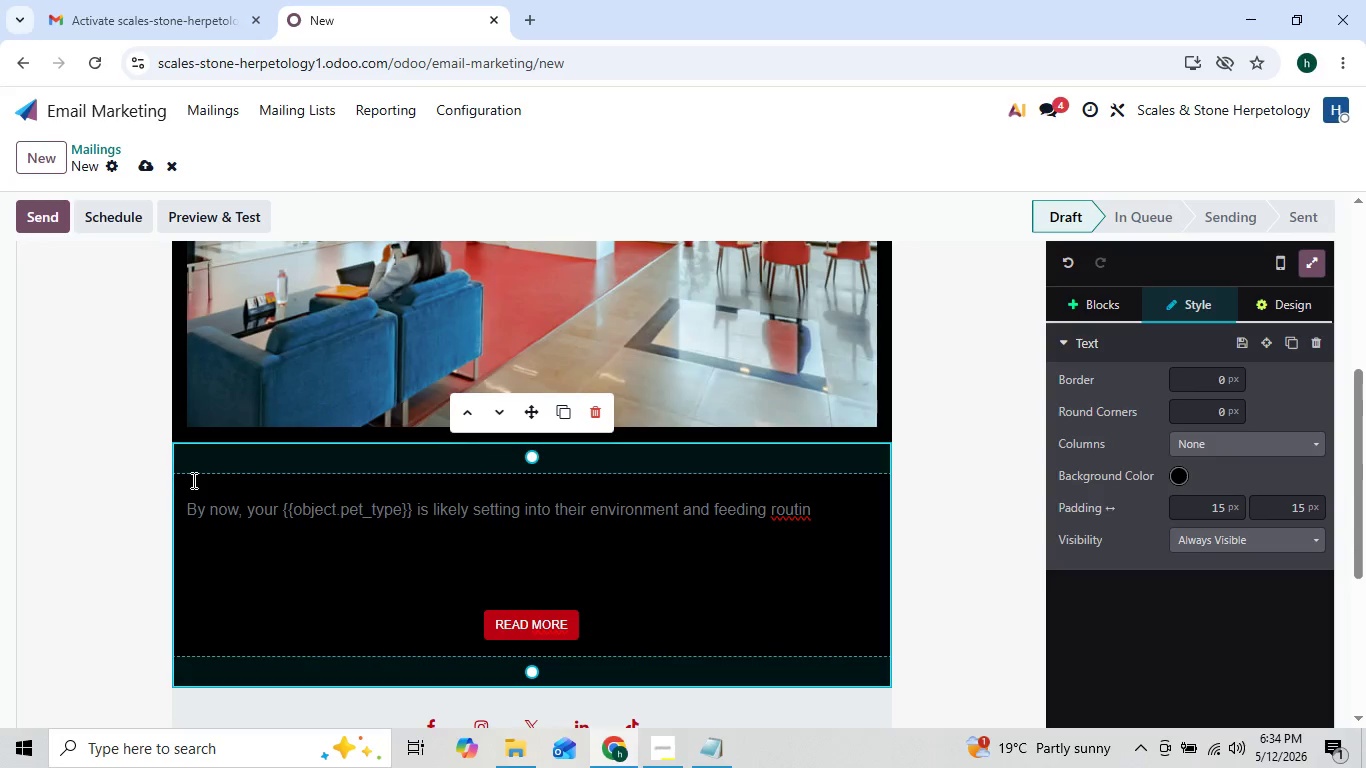 
left_click_drag(start_coordinate=[192, 480], to_coordinate=[222, 491])
 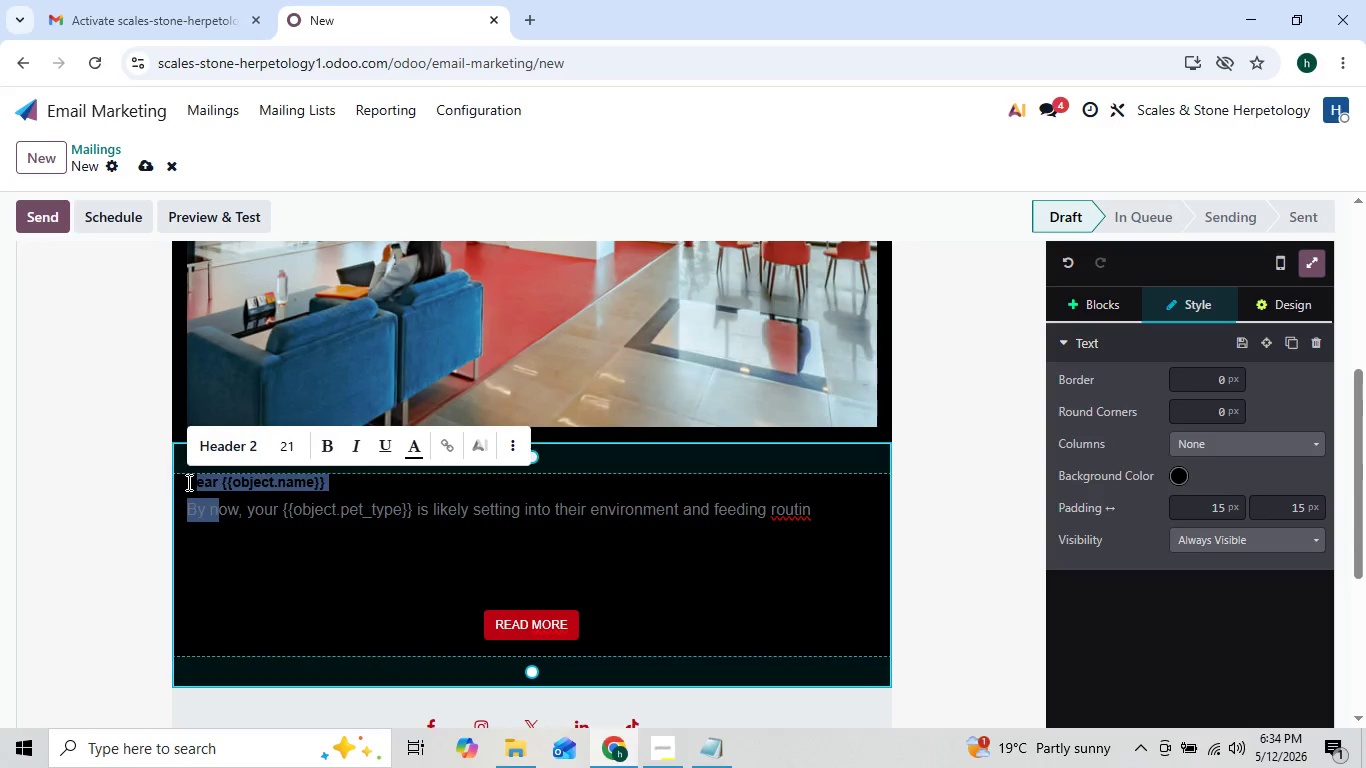 
left_click_drag(start_coordinate=[187, 482], to_coordinate=[335, 478])
 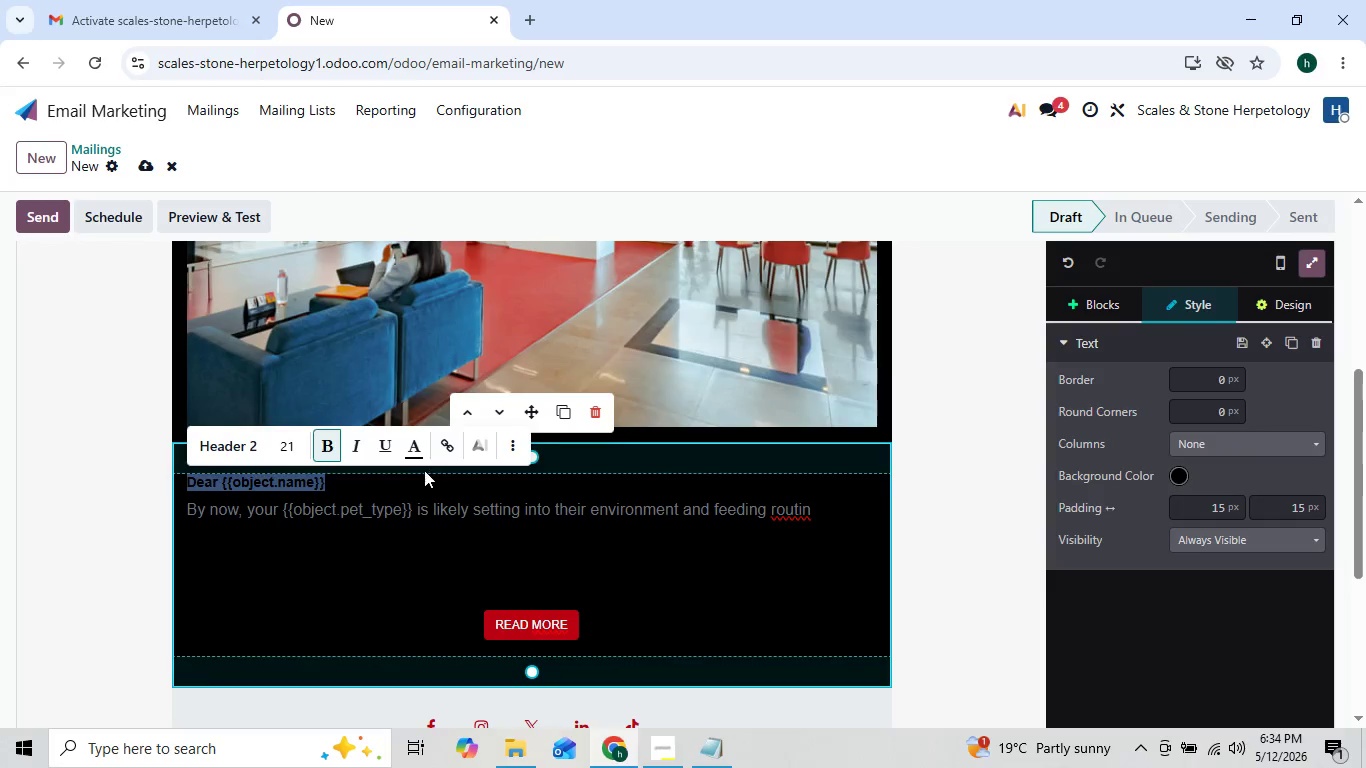 
left_click([413, 455])
 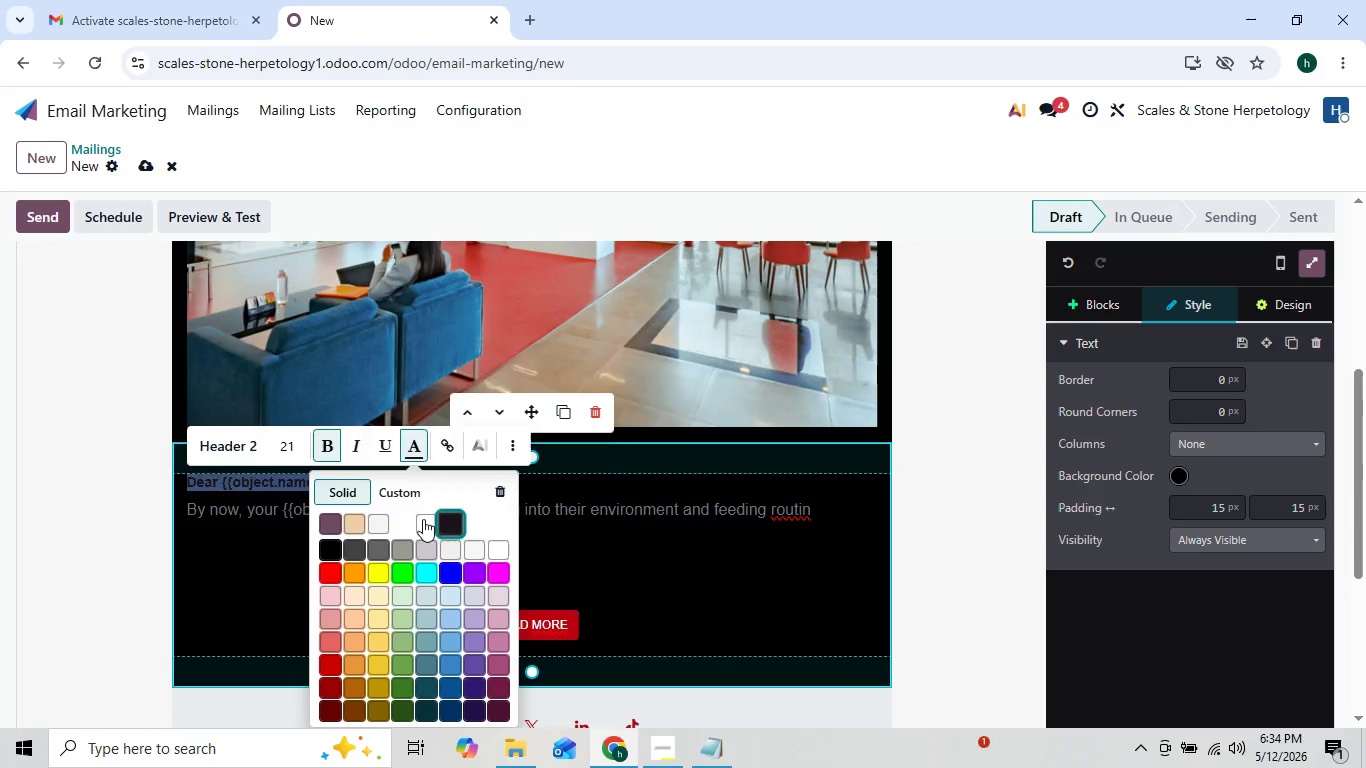 
left_click([423, 519])
 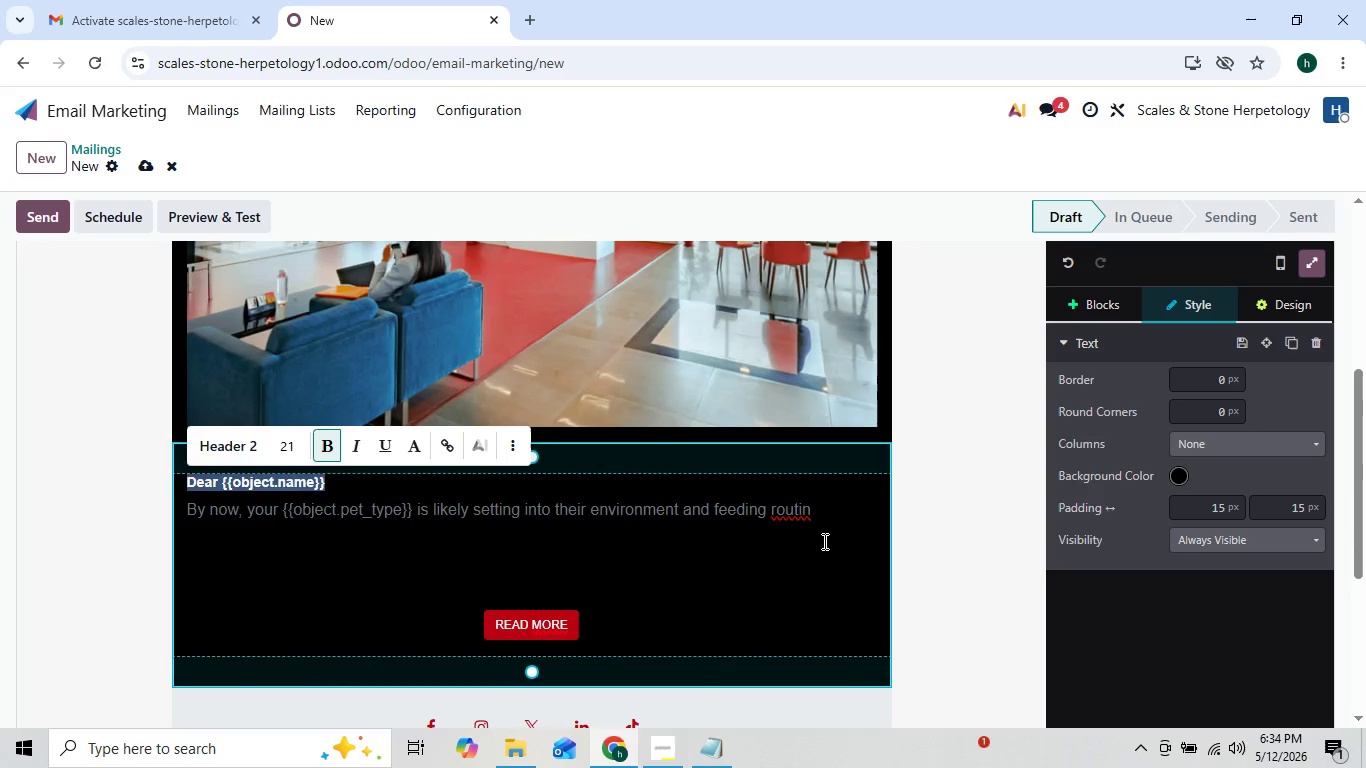 
left_click([824, 517])
 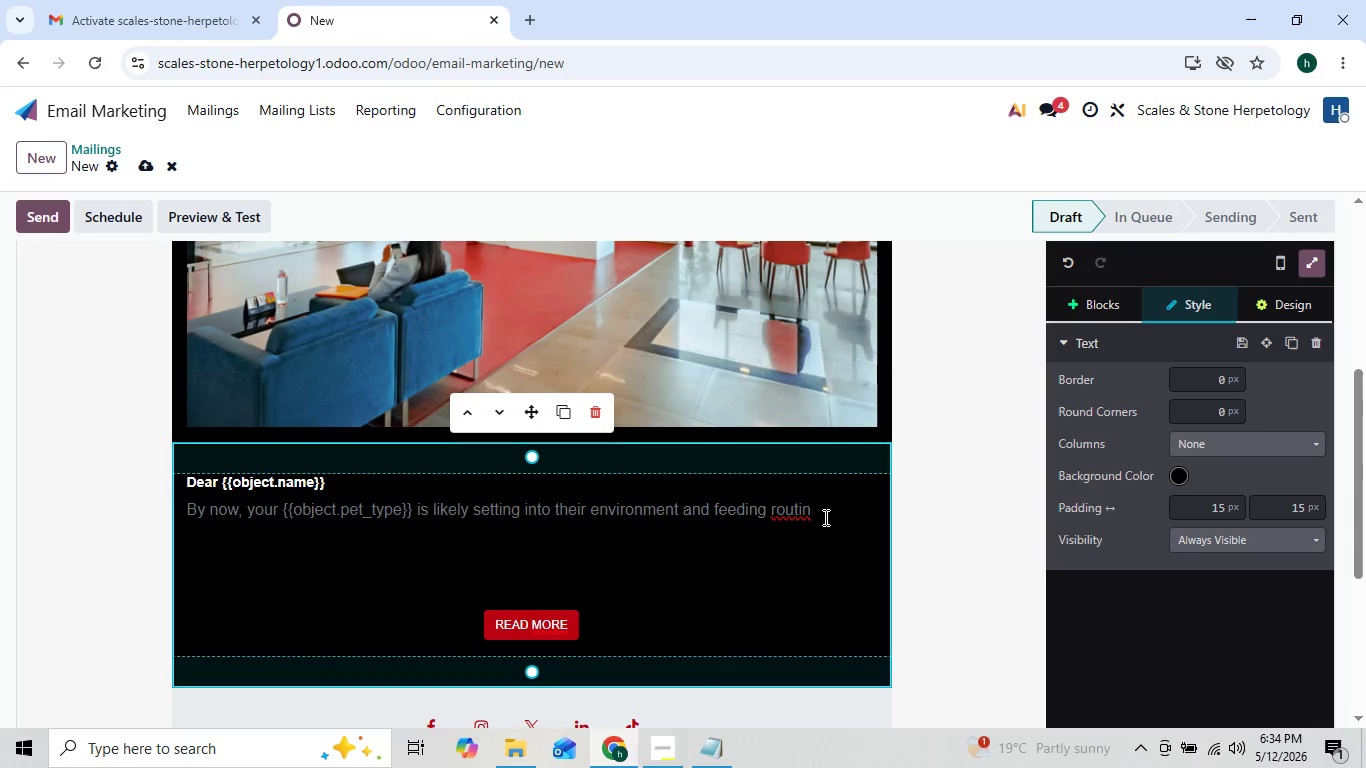 
key(ArrowLeft)
 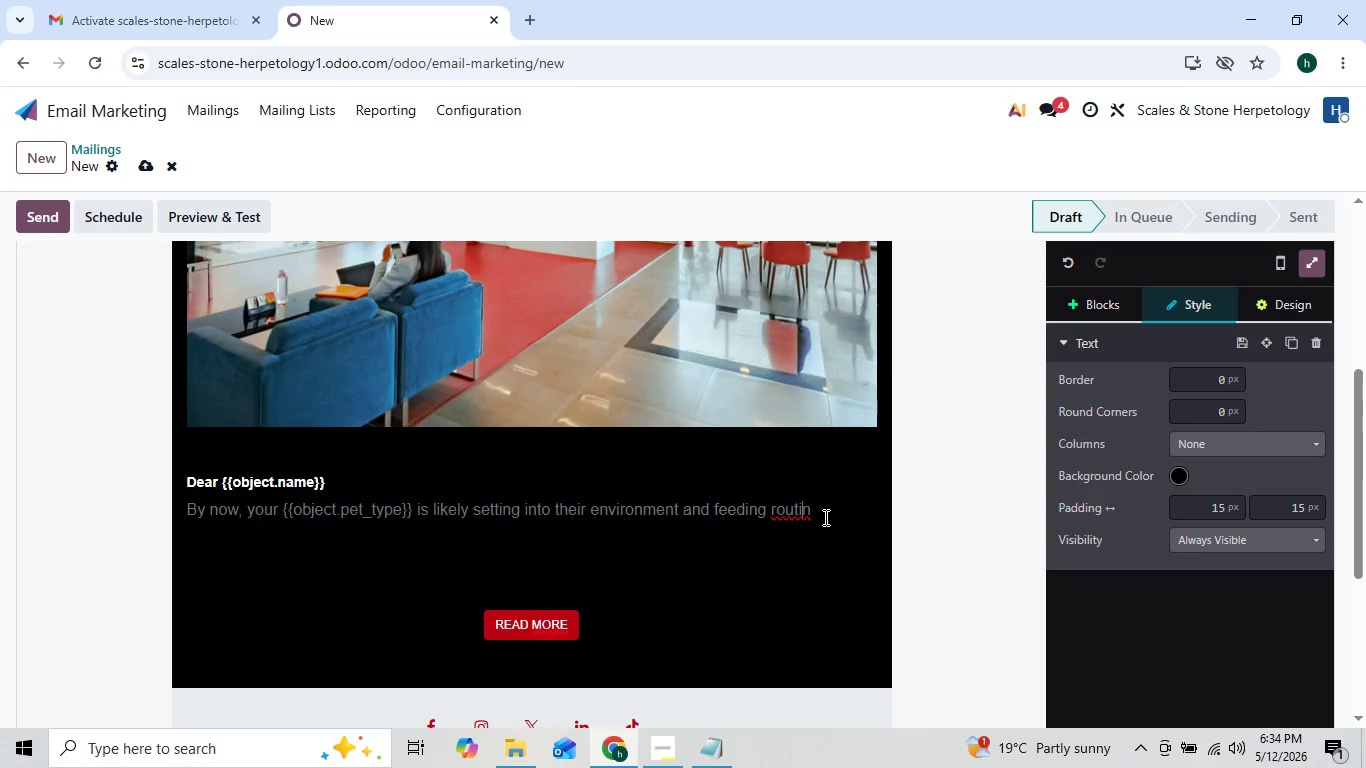 
key(ArrowLeft)
 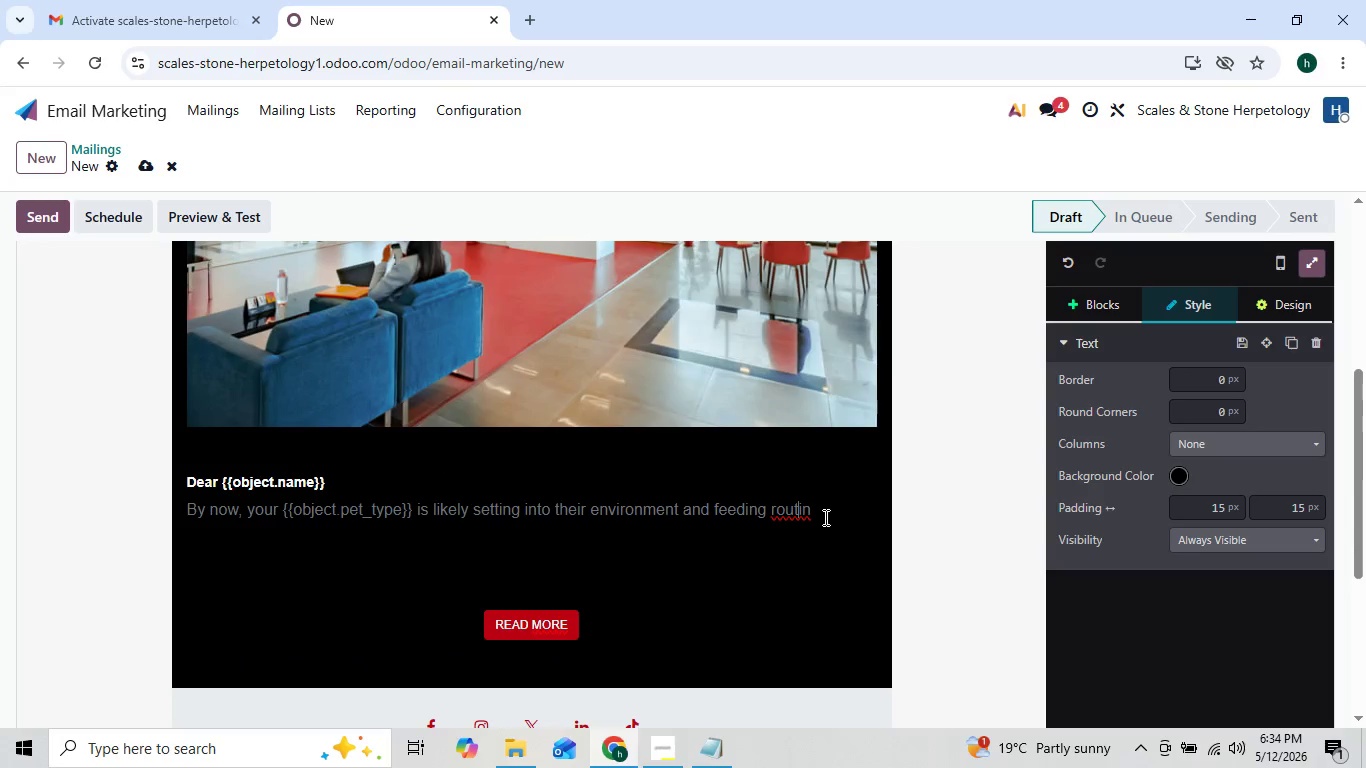 
key(ArrowLeft)
 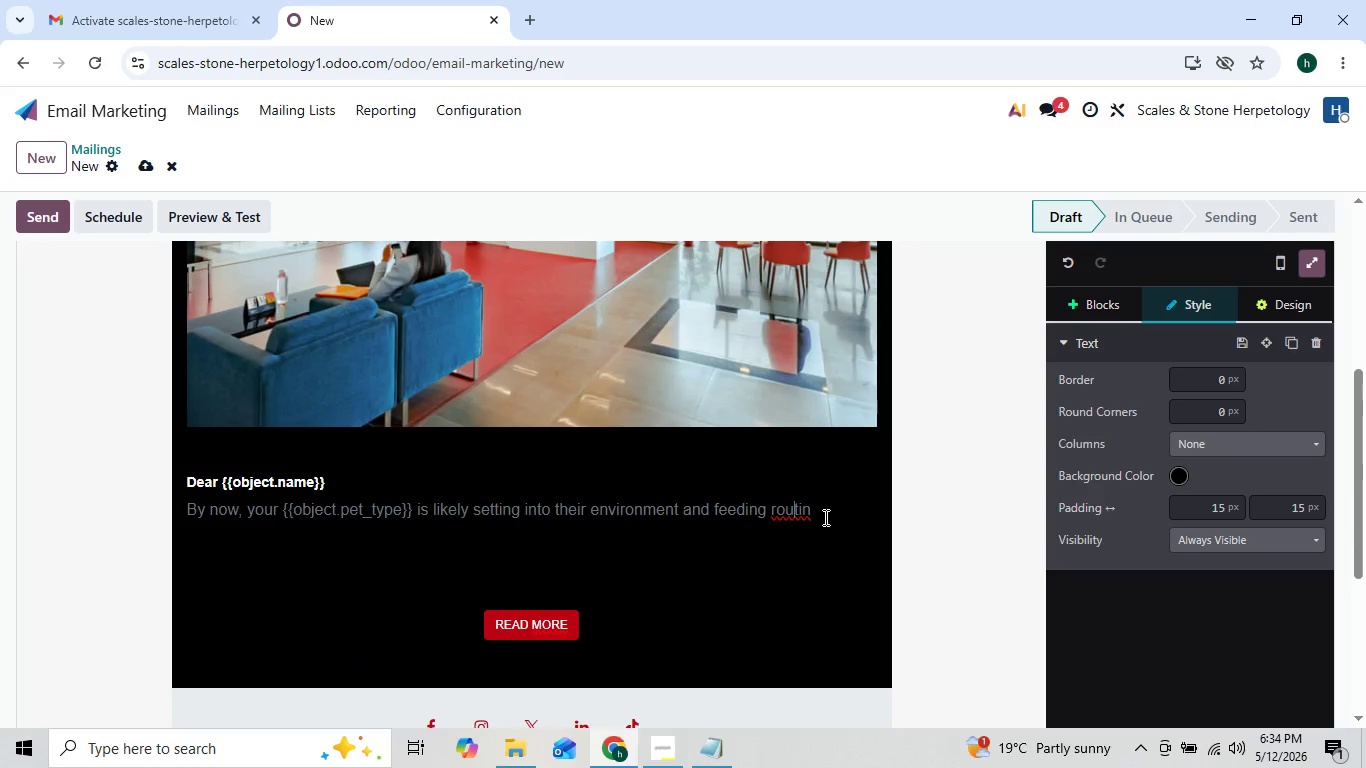 
key(ArrowLeft)
 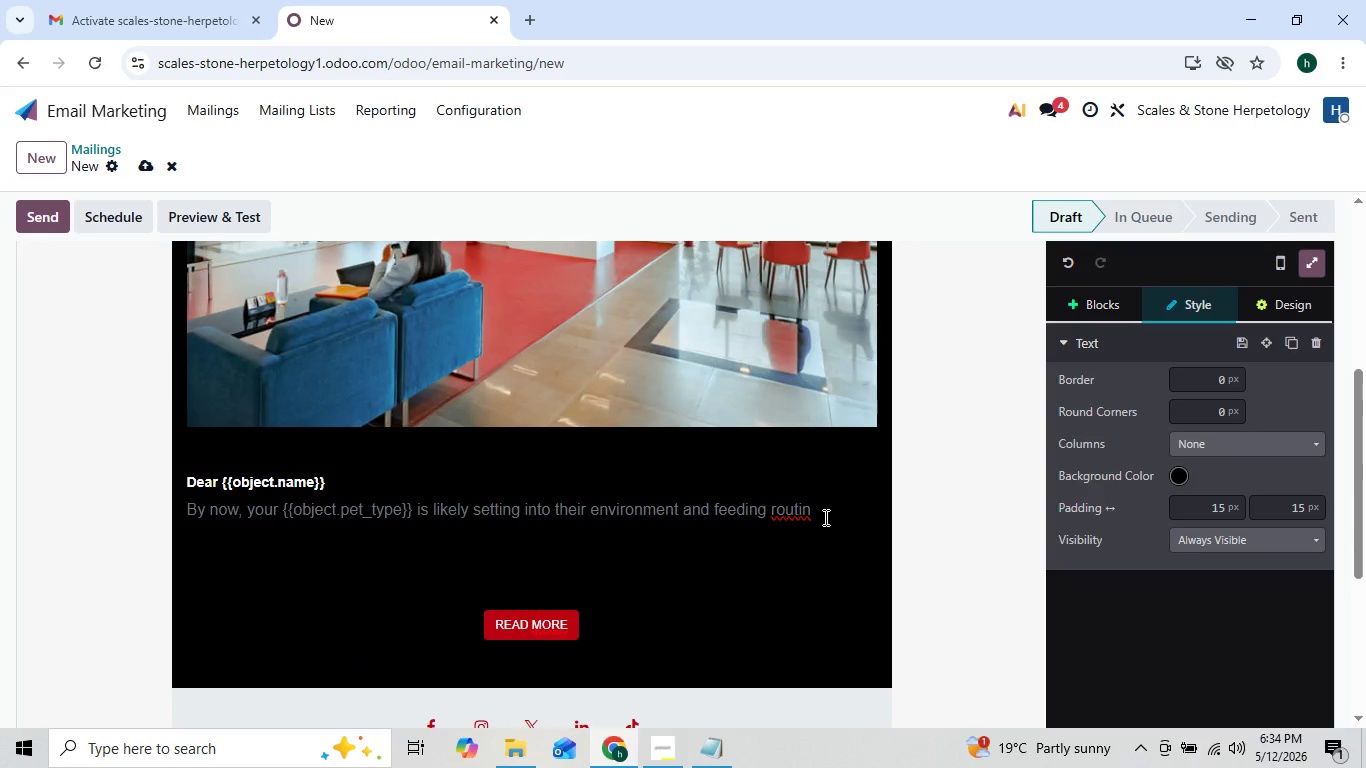 
key(ArrowLeft)
 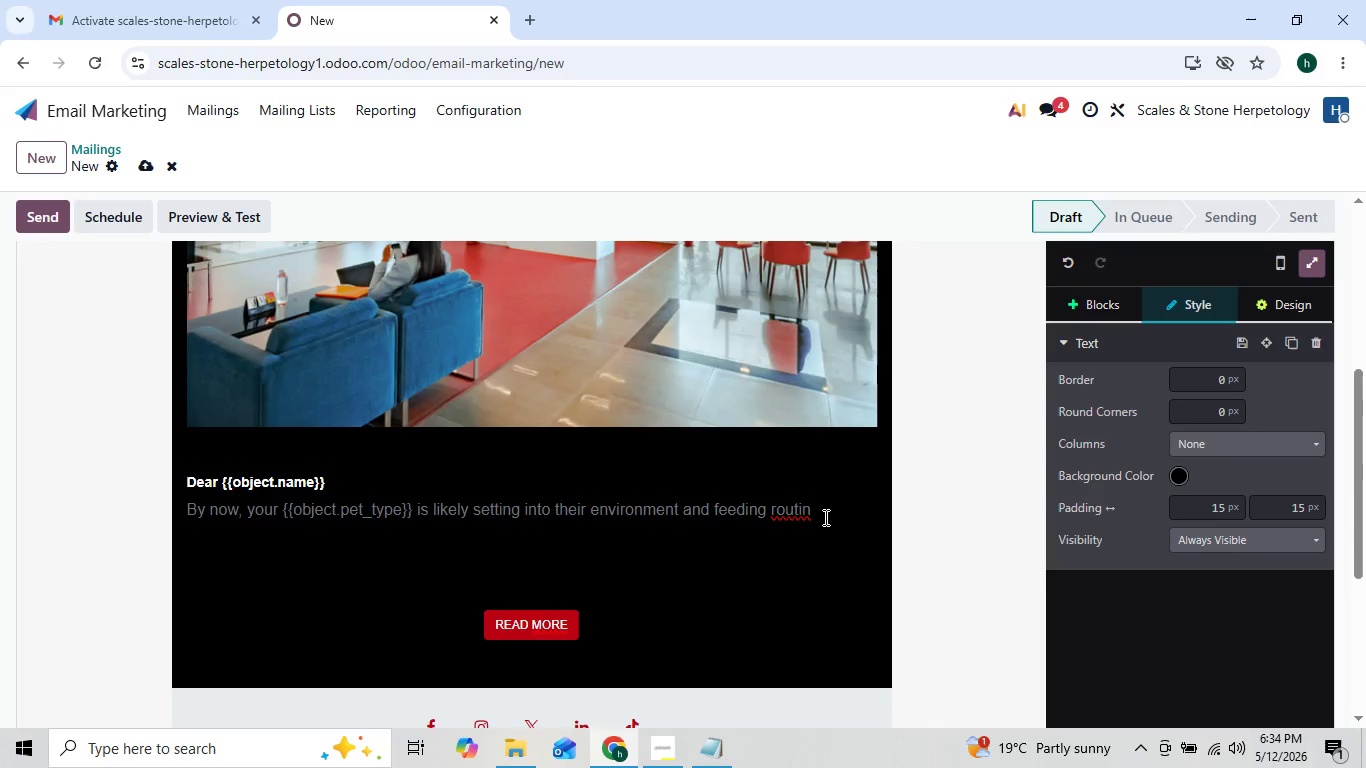 
key(ArrowRight)
 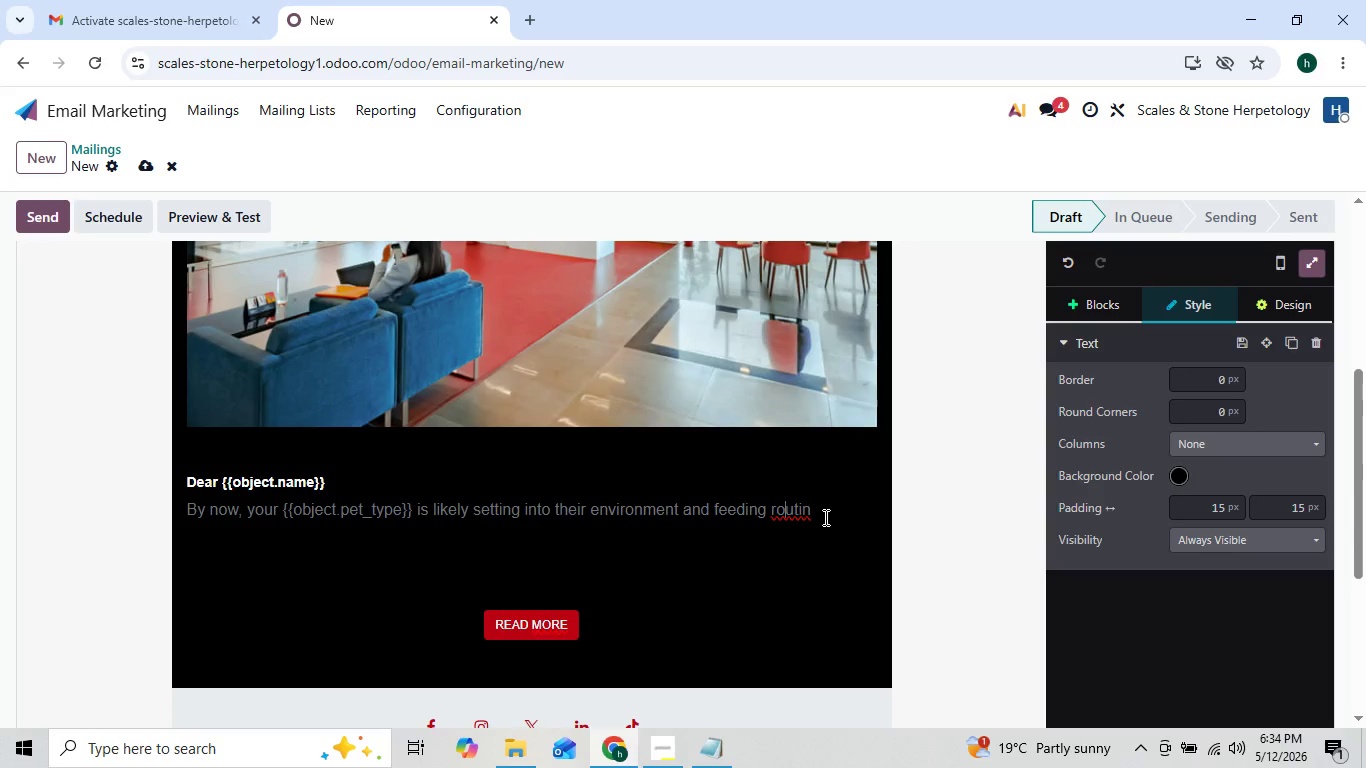 
key(ArrowRight)
 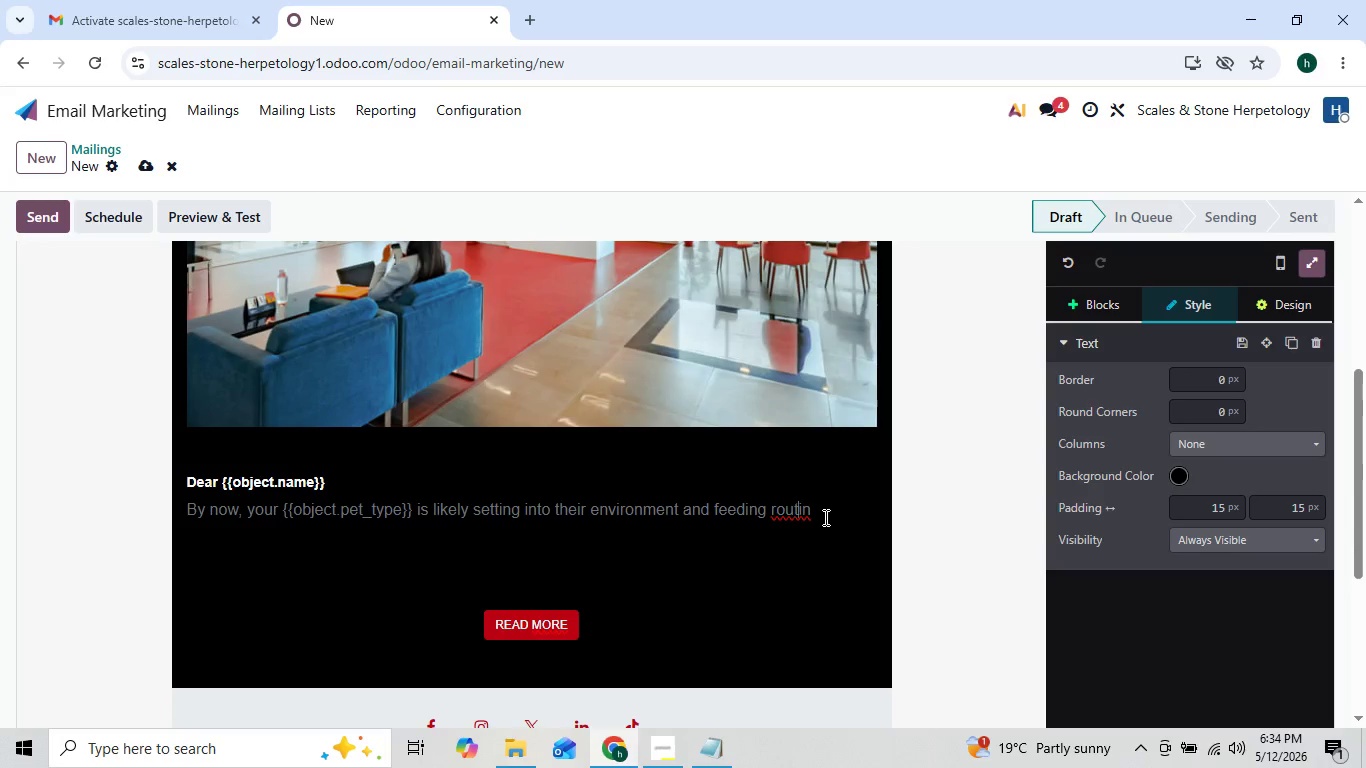 
key(ArrowRight)
 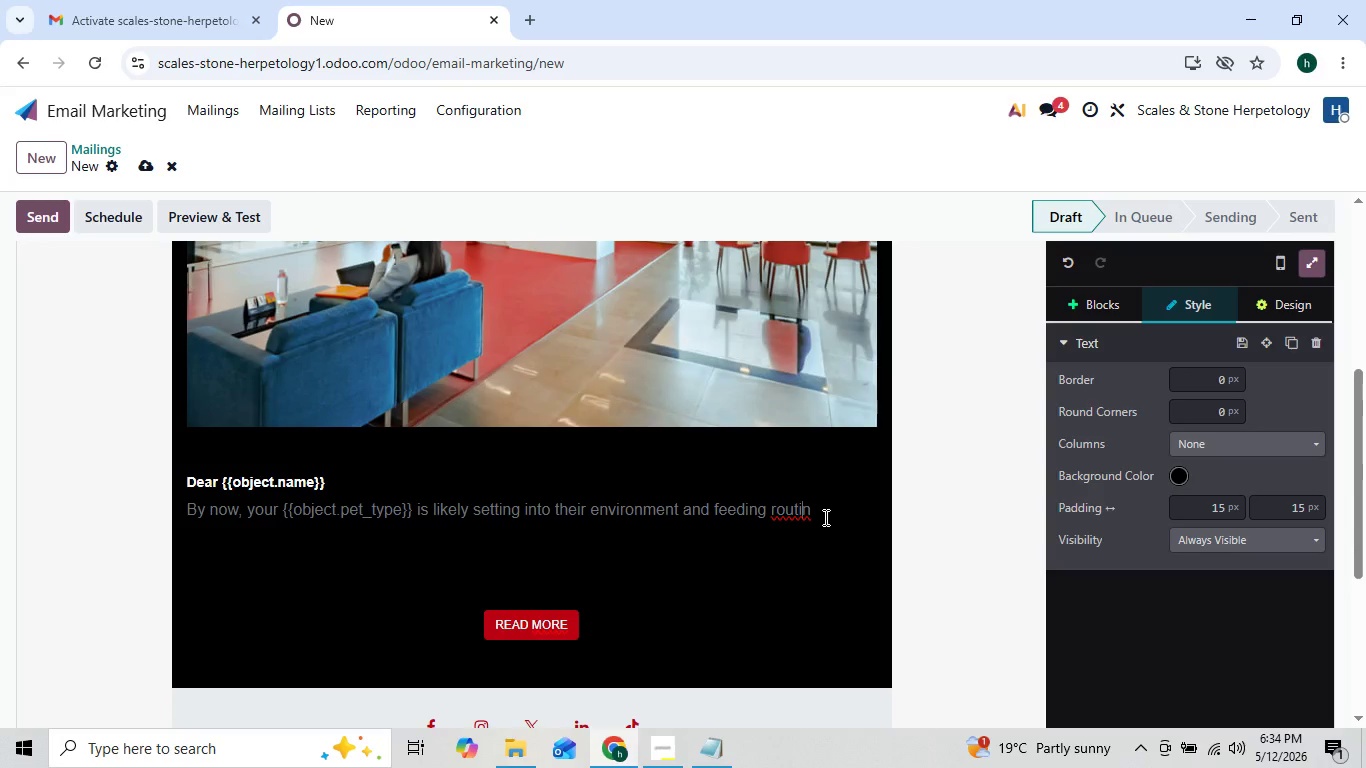 
key(ArrowRight)
 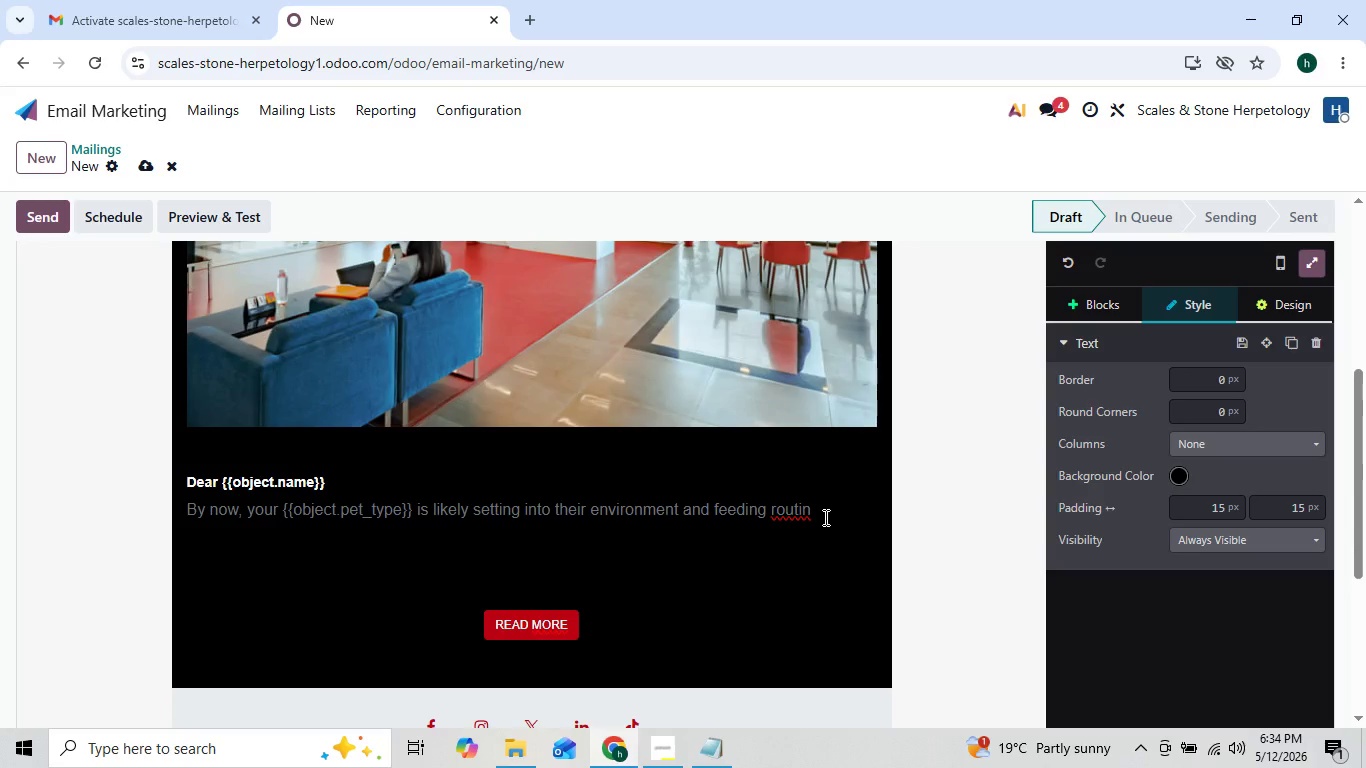 
key(ArrowLeft)
 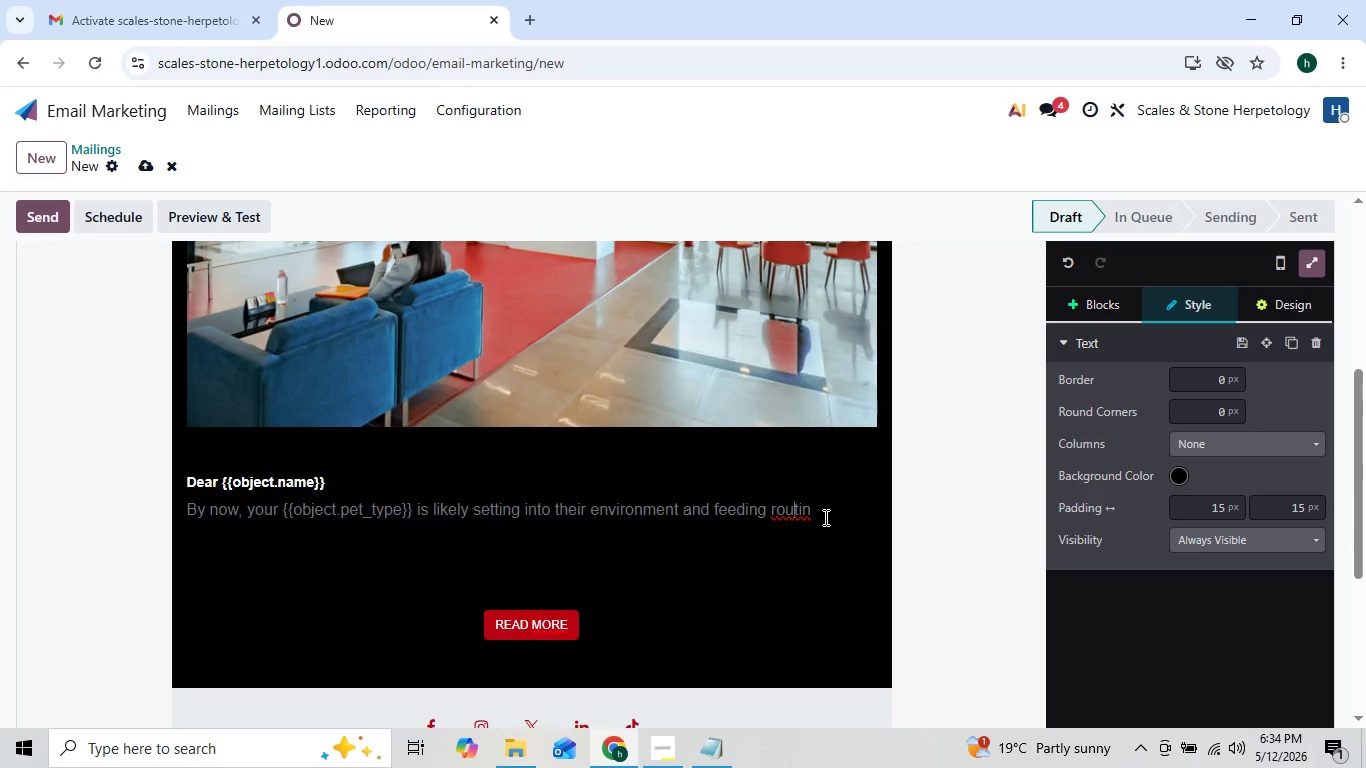 
key(ArrowLeft)
 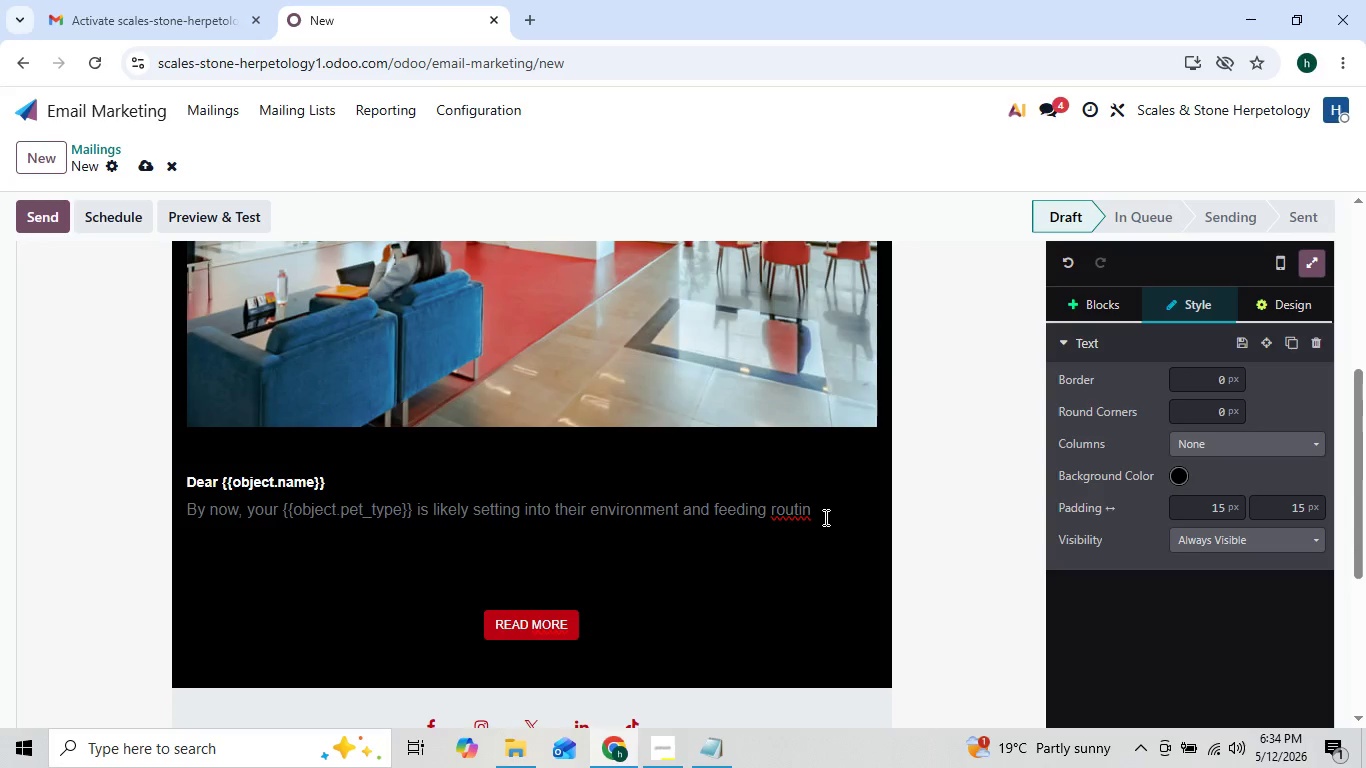 
key(ArrowRight)
 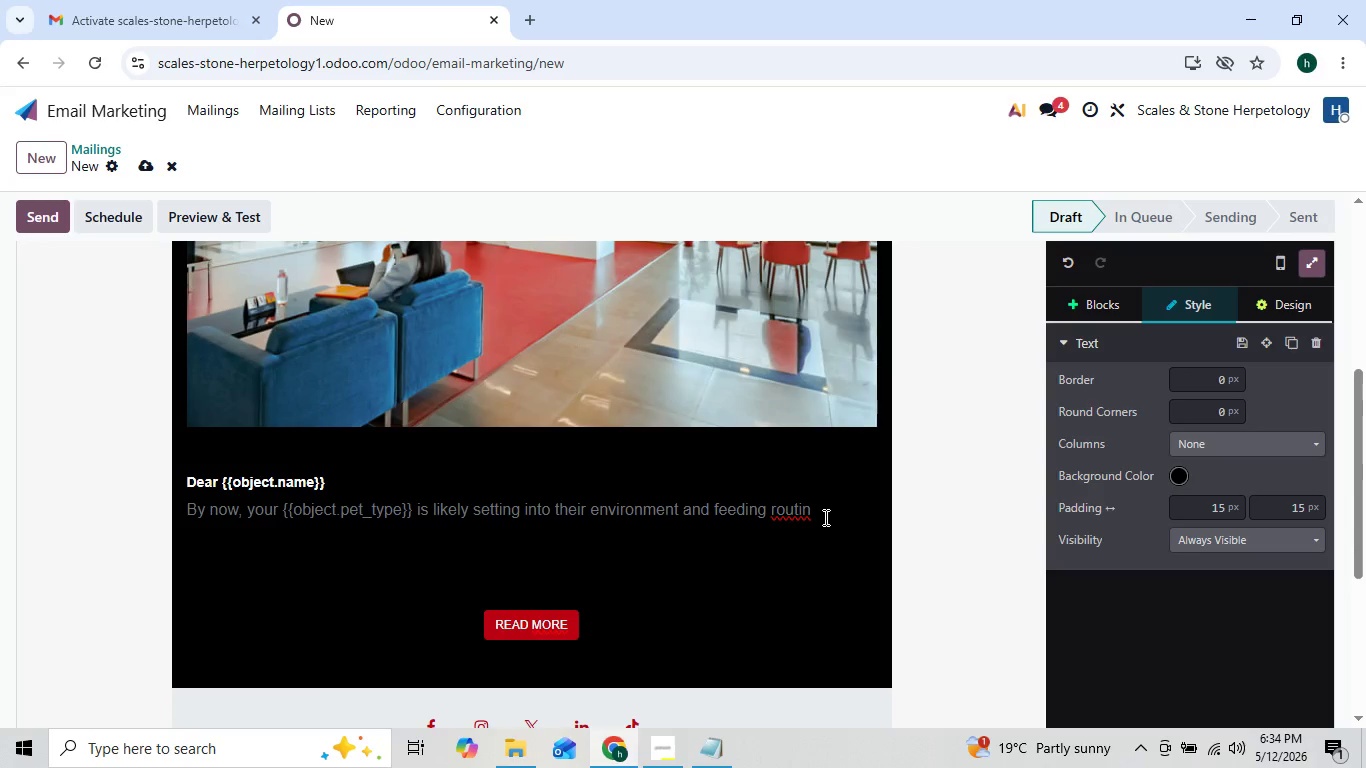 
key(ArrowRight)
 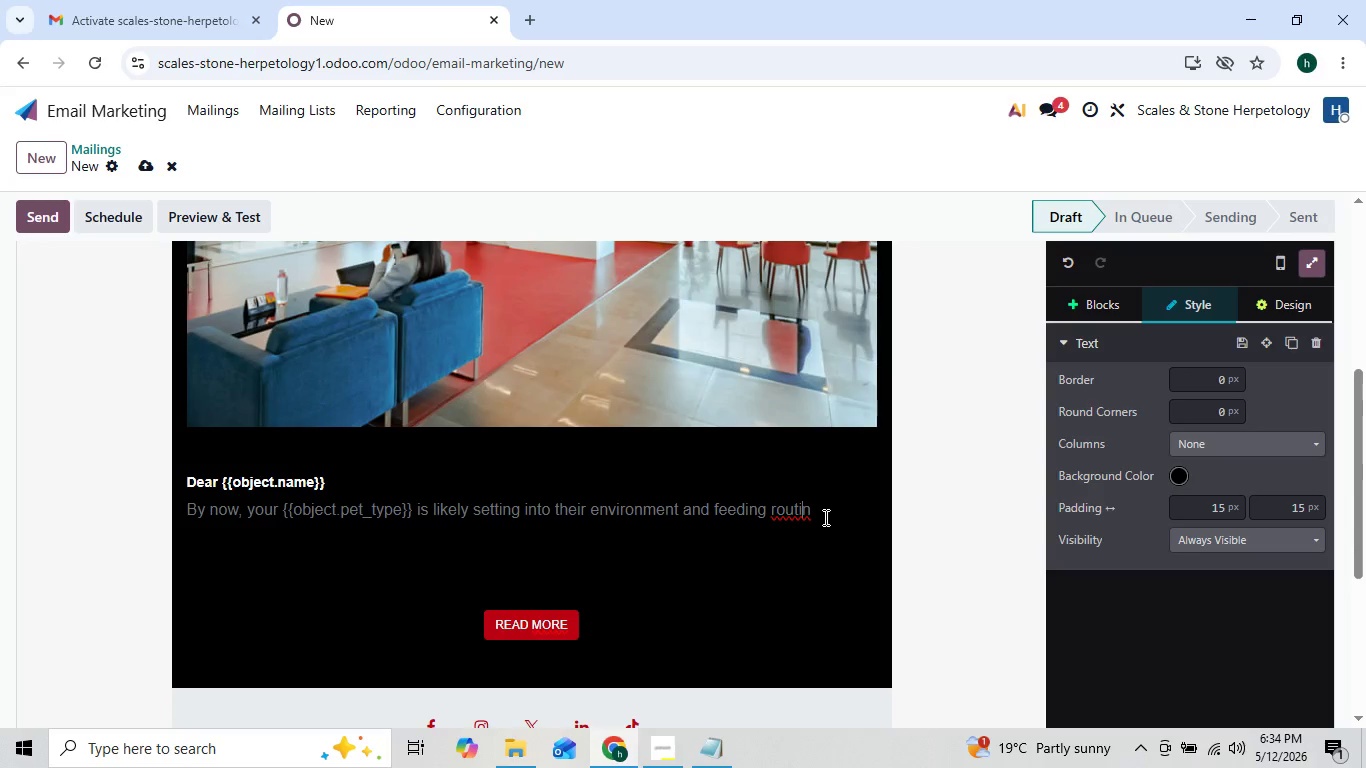 
key(ArrowLeft)
 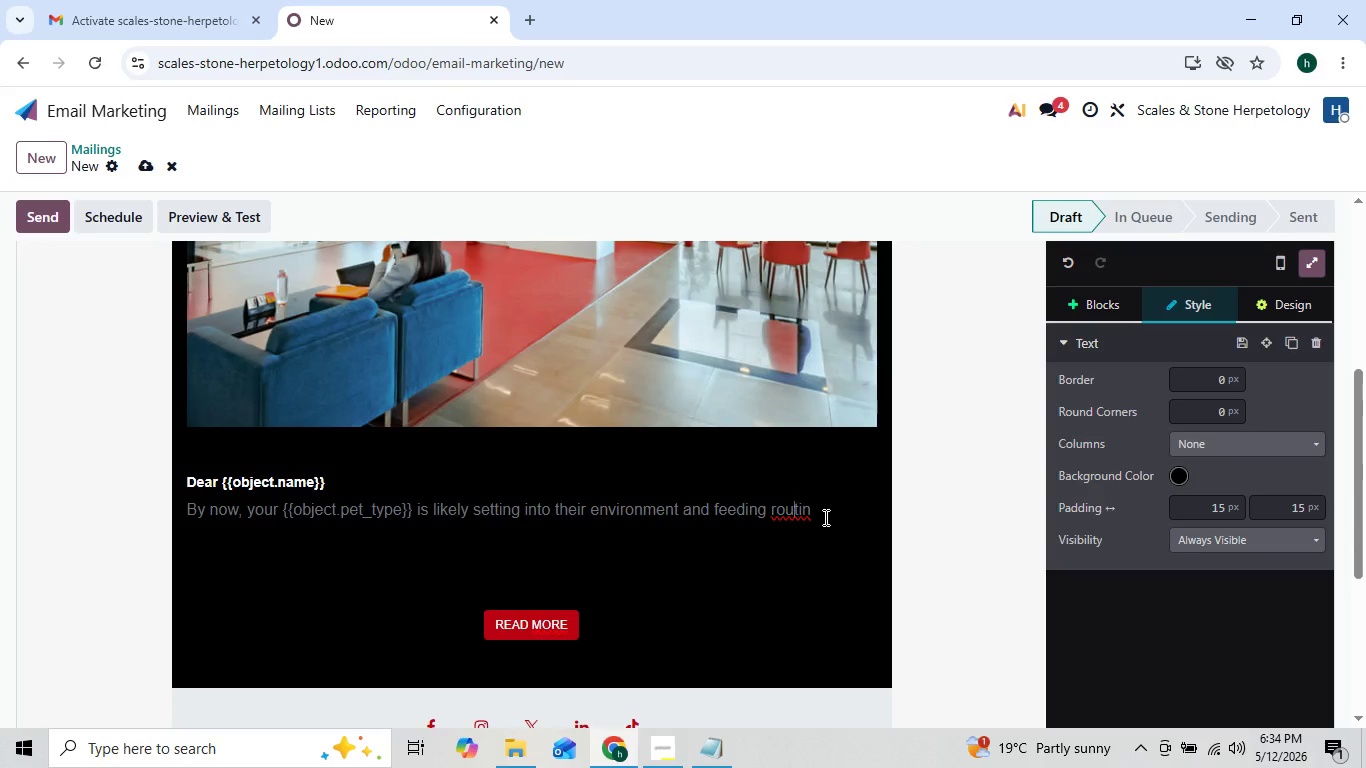 
key(ArrowLeft)
 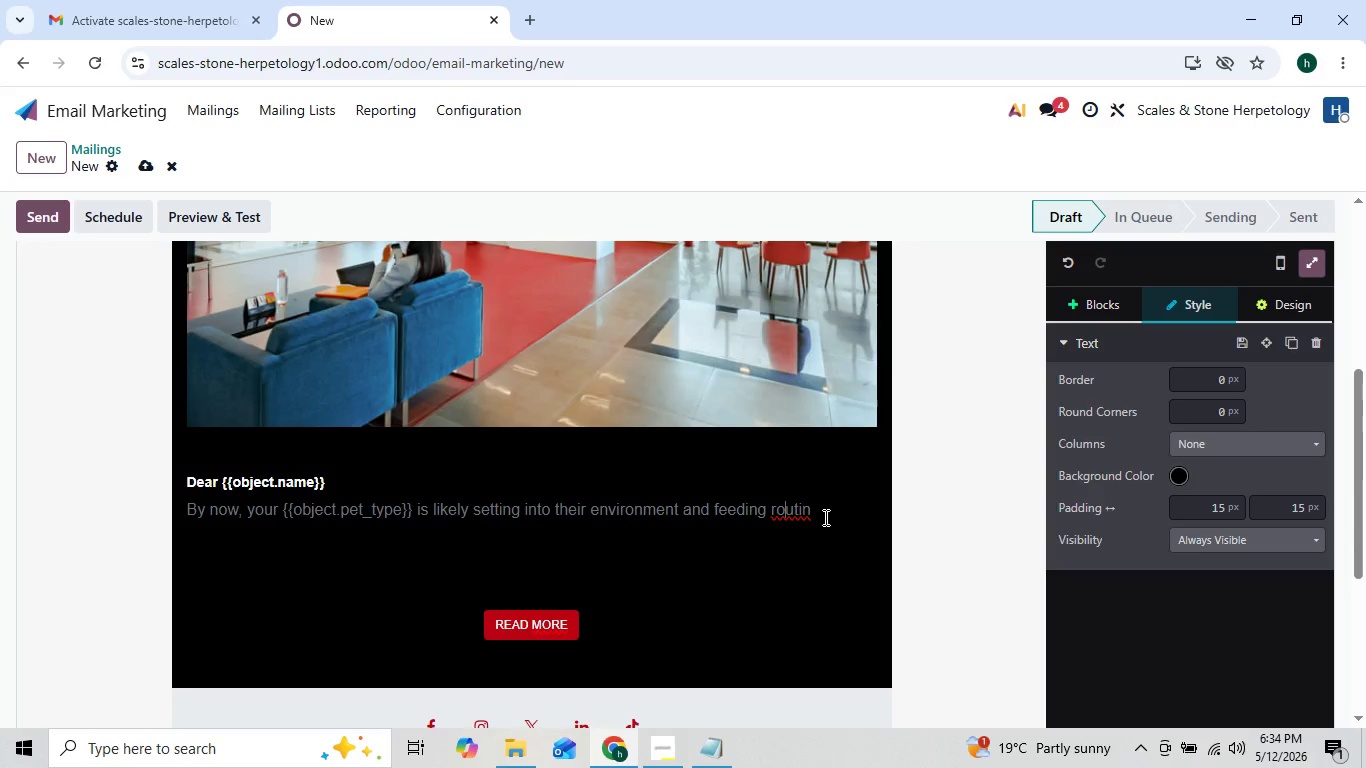 
key(ArrowLeft)
 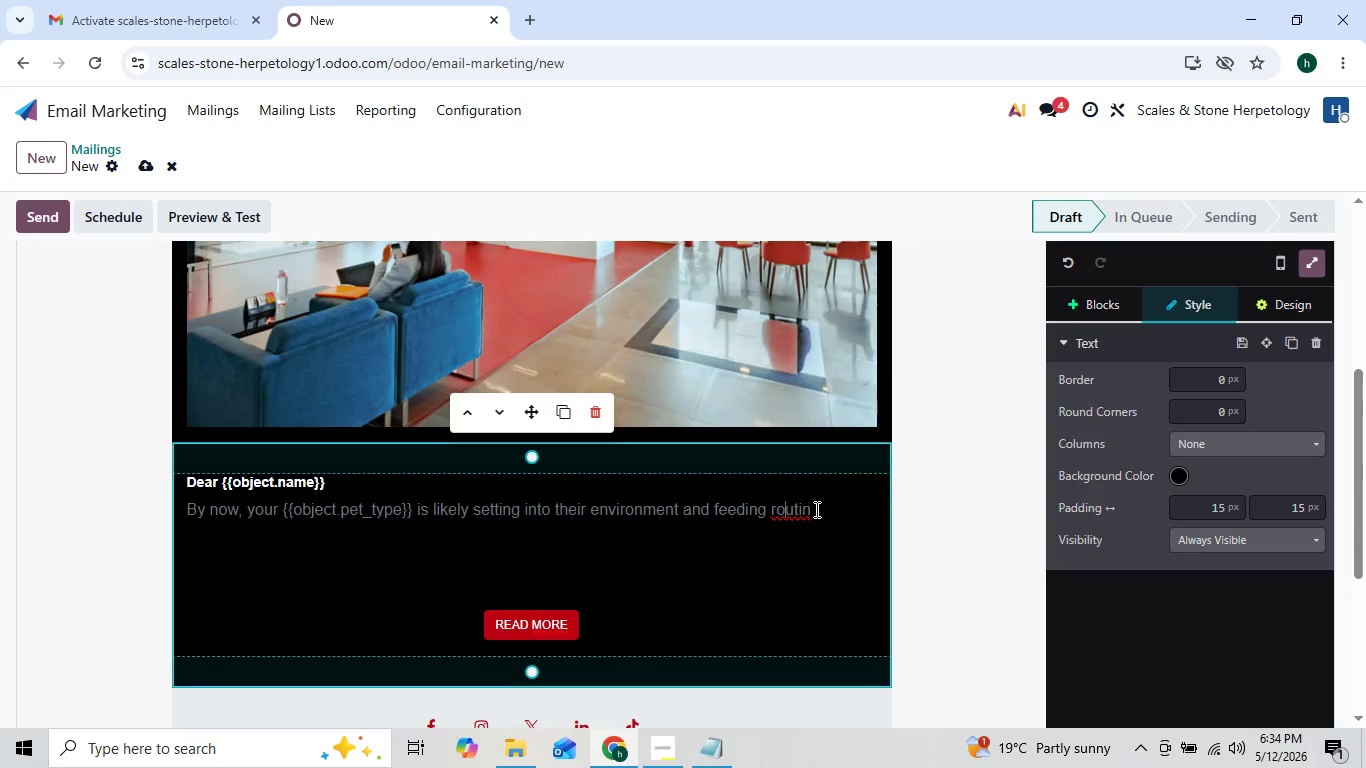 
left_click([815, 508])
 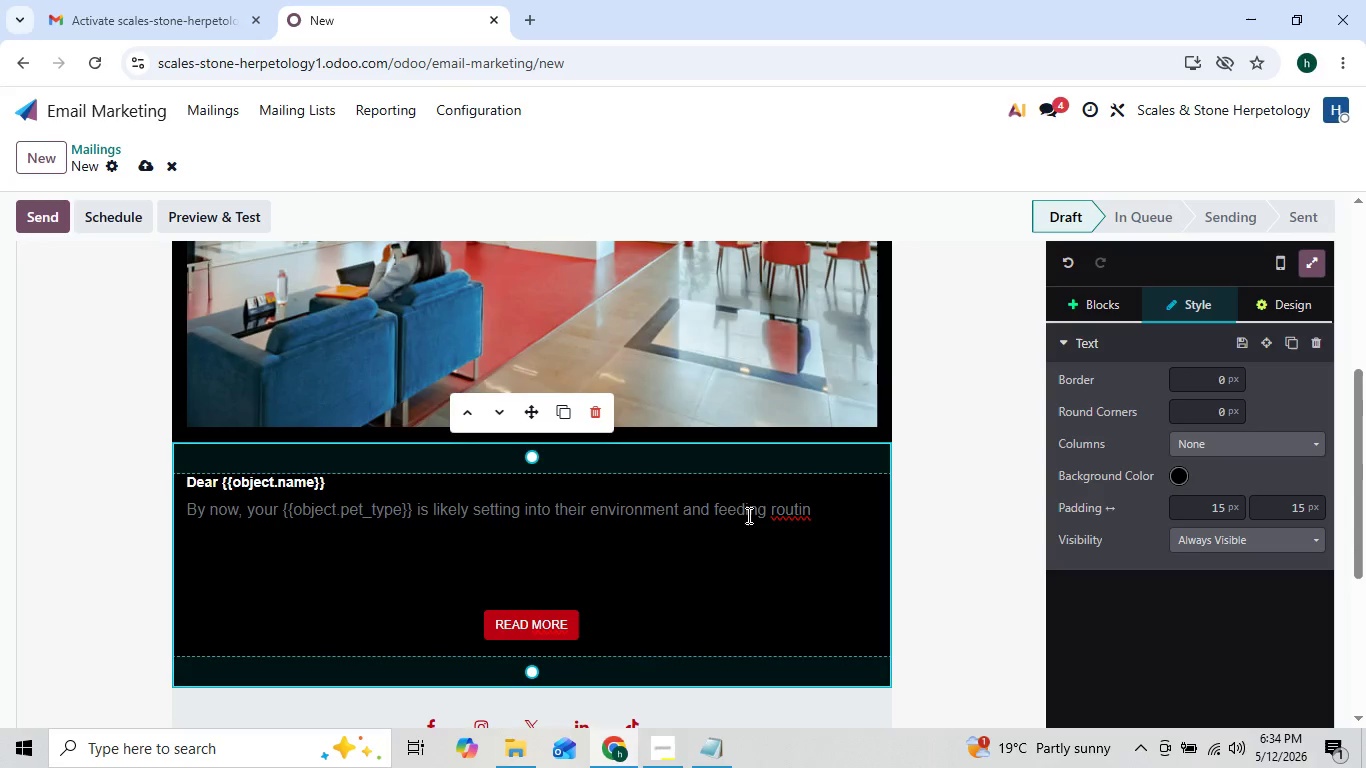 
left_click([718, 512])
 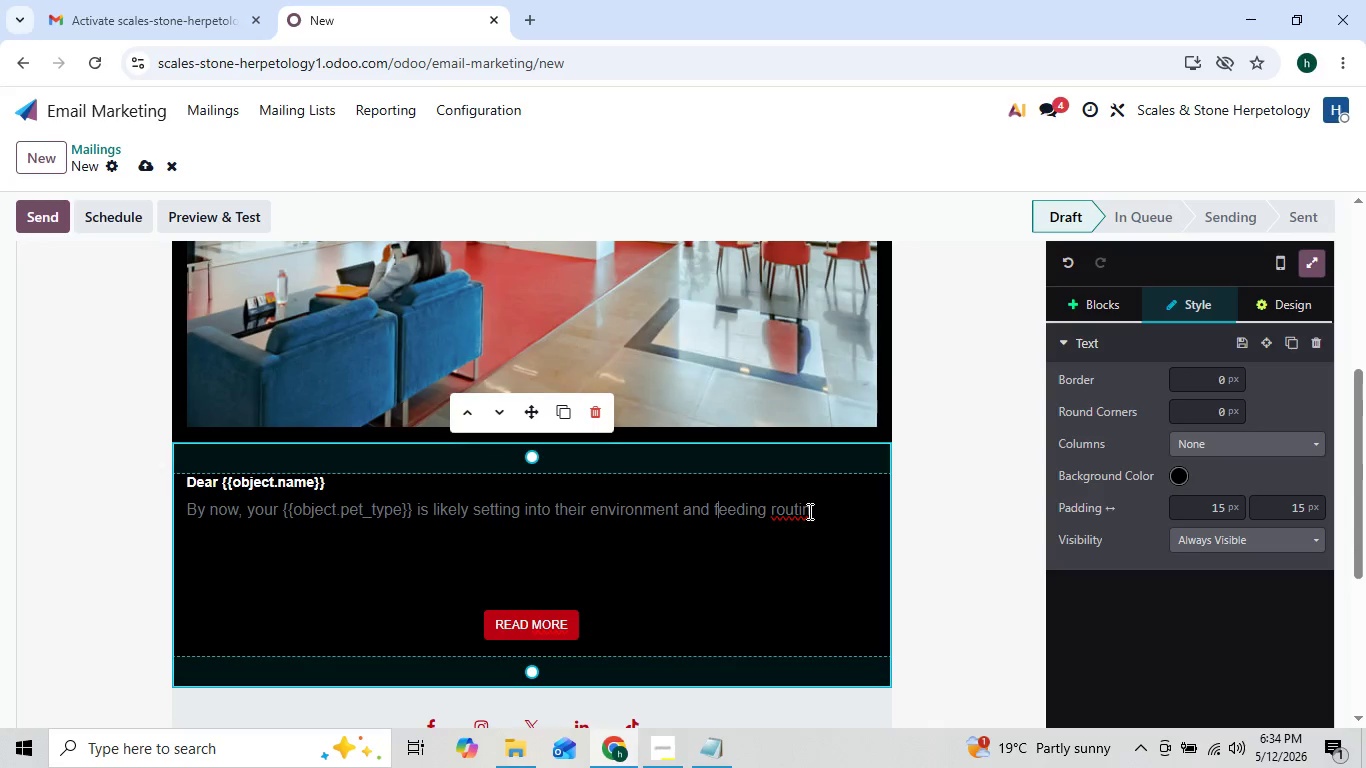 
left_click([786, 512])
 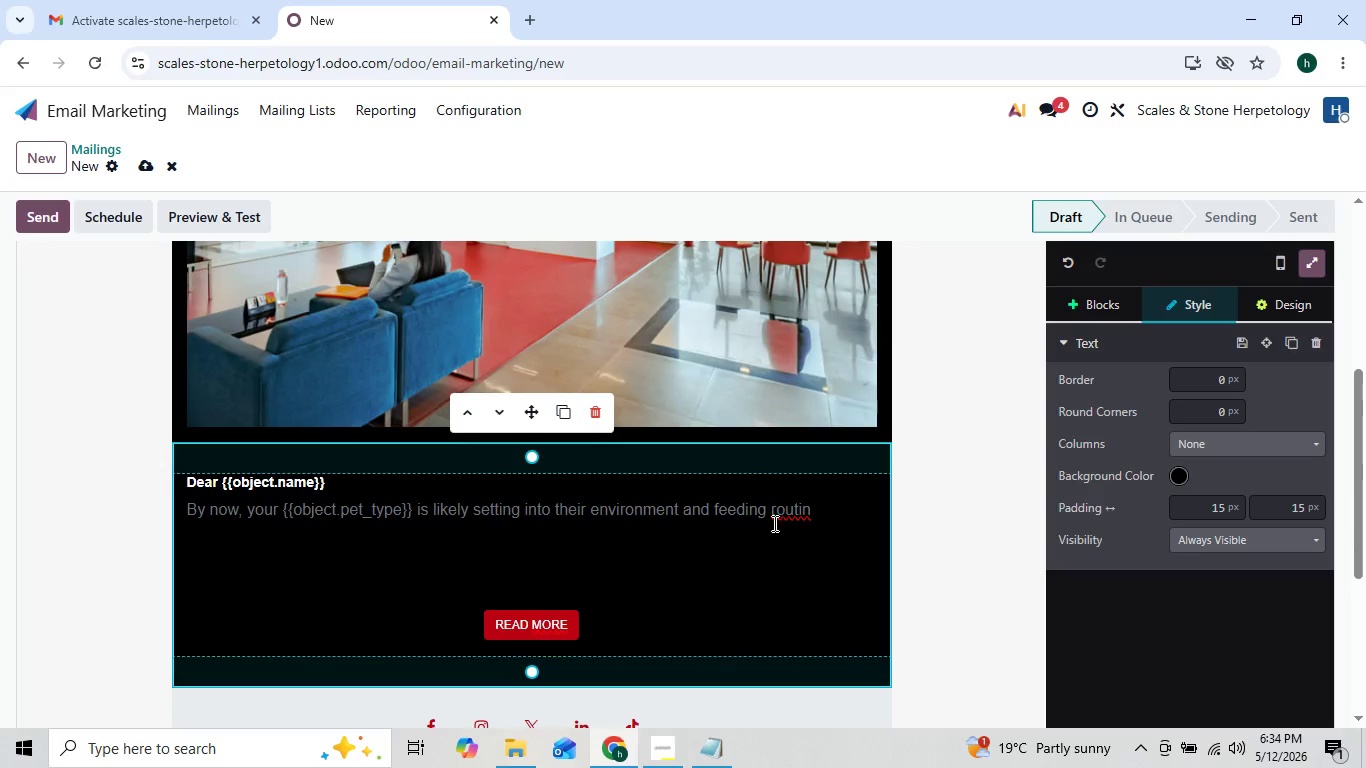 
wait(6.81)
 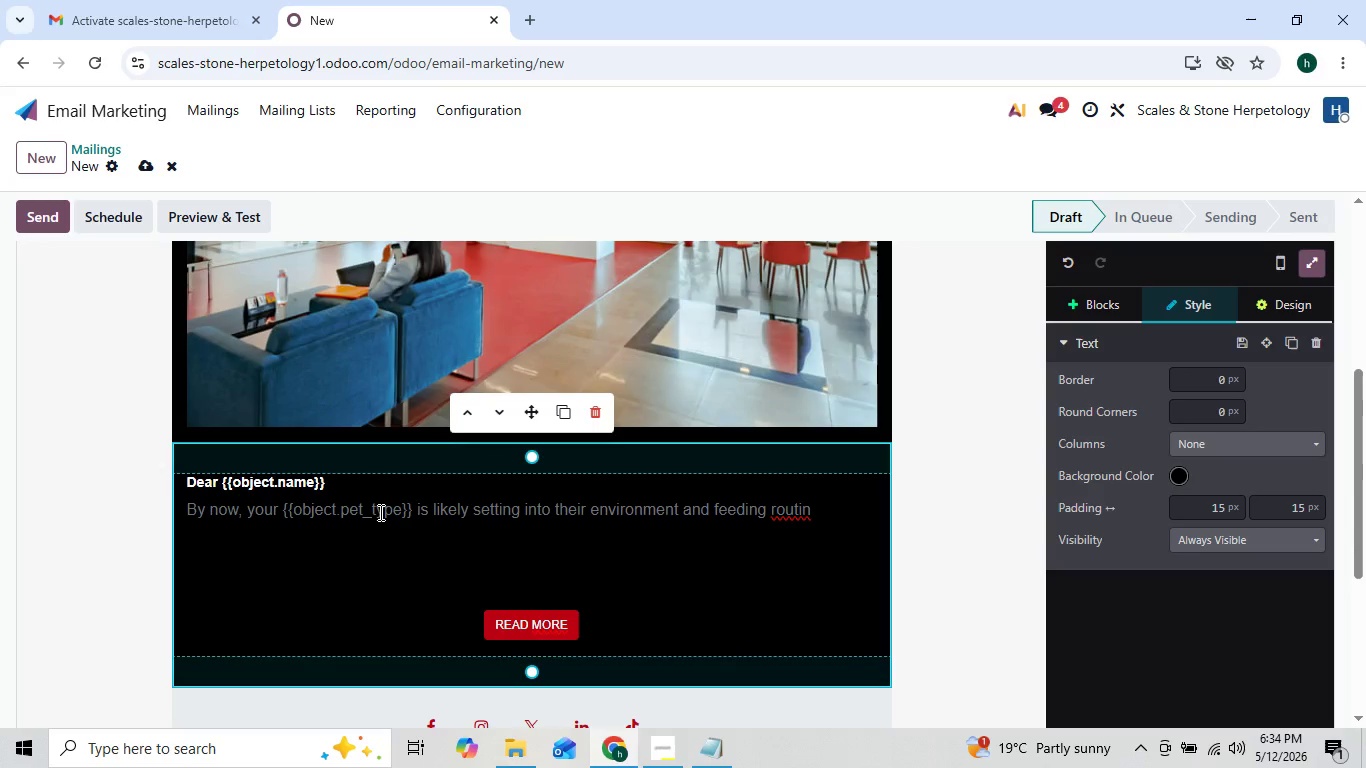 
left_click([816, 495])
 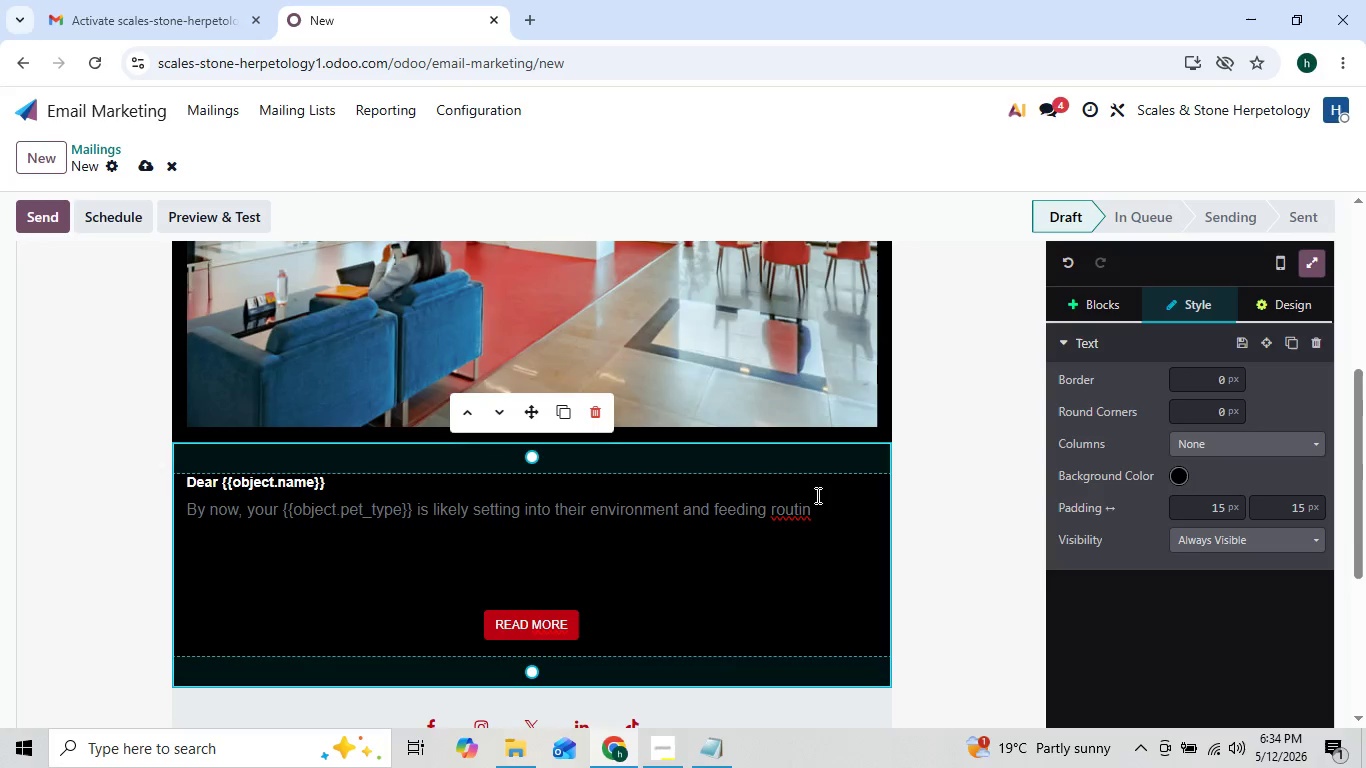 
key(E)
 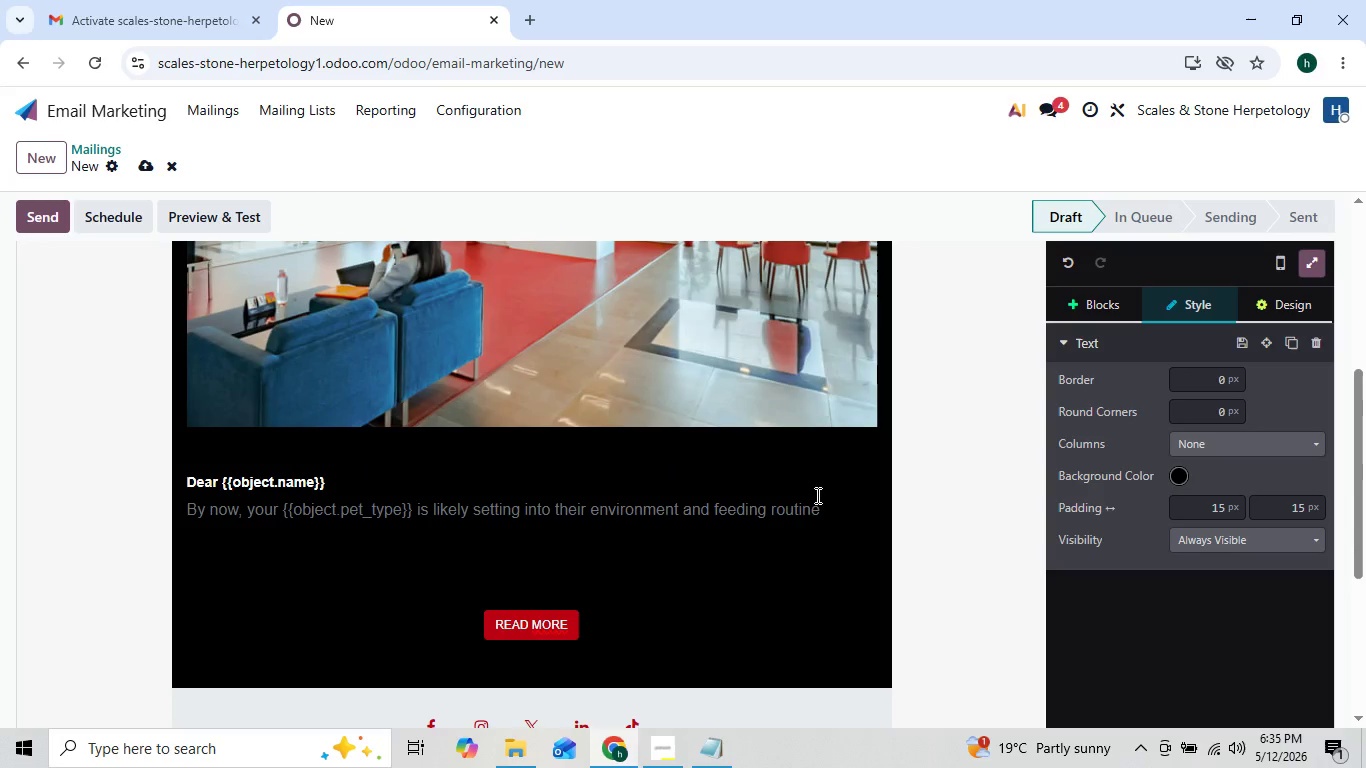 
key(Period)
 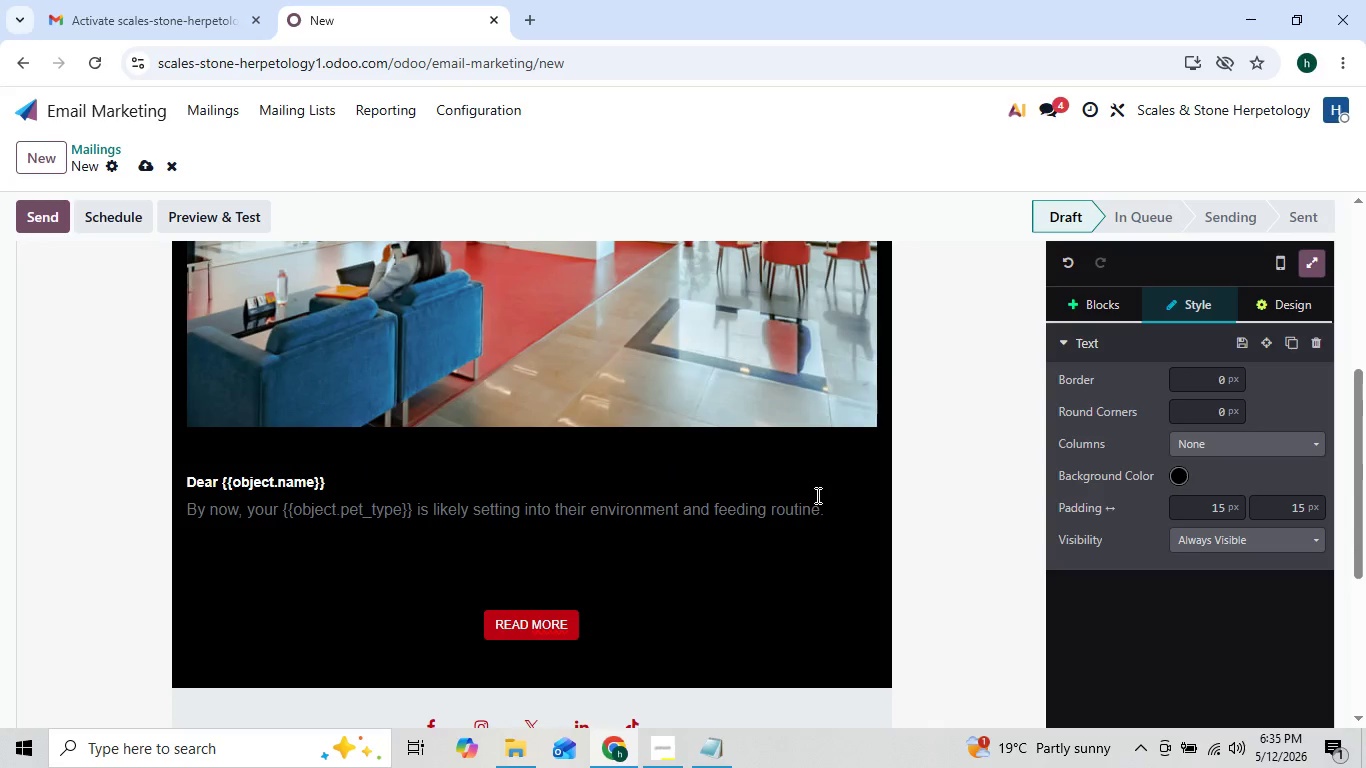 
key(Enter)
 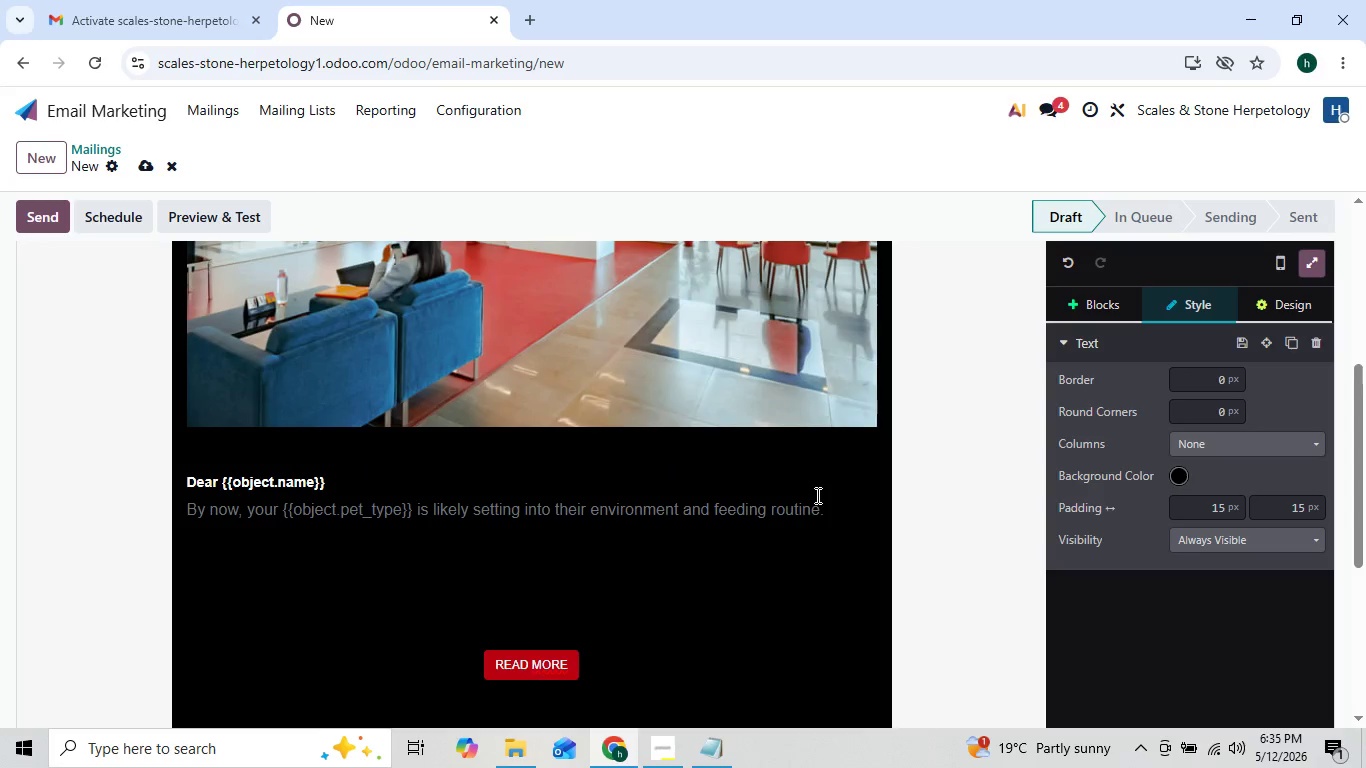 
type(But here's something most new keepers realize quickly)
 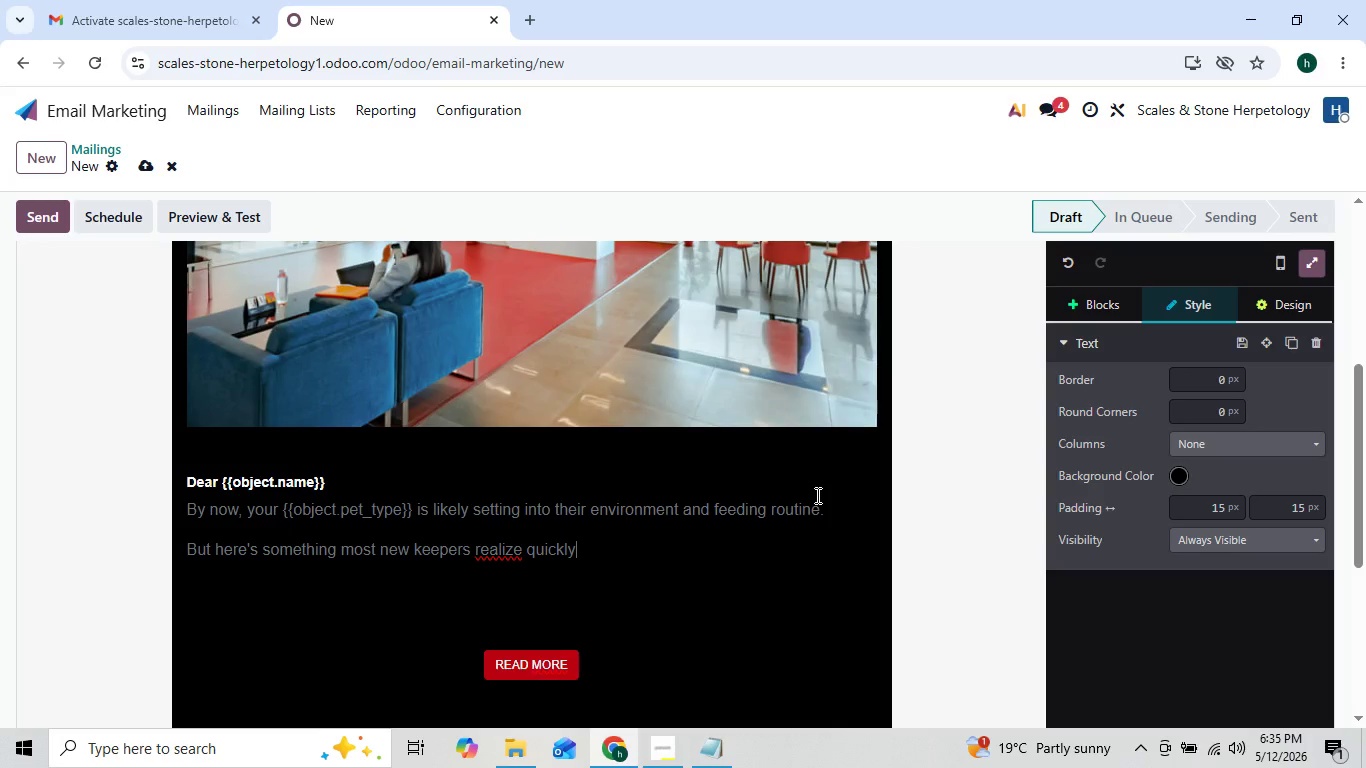 
key(ArrowLeft)
 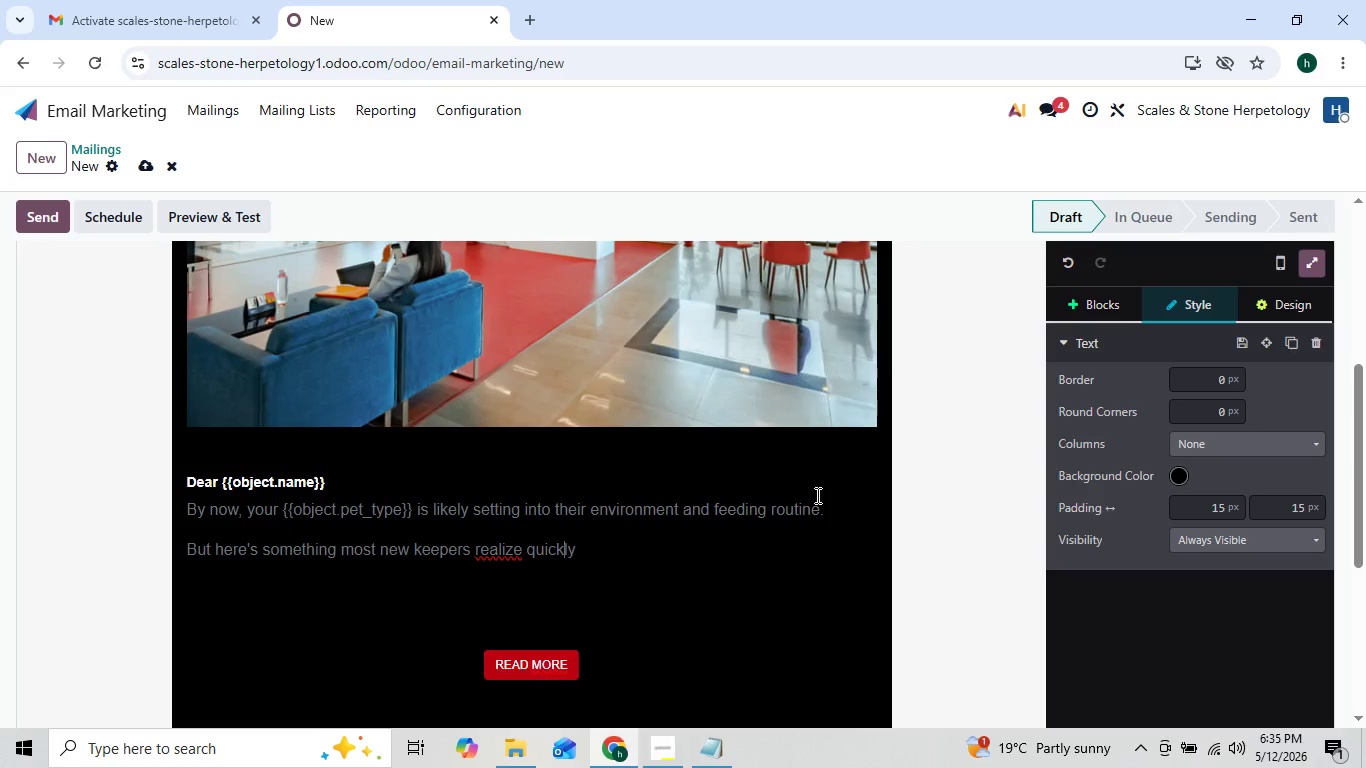 
key(ArrowLeft)
 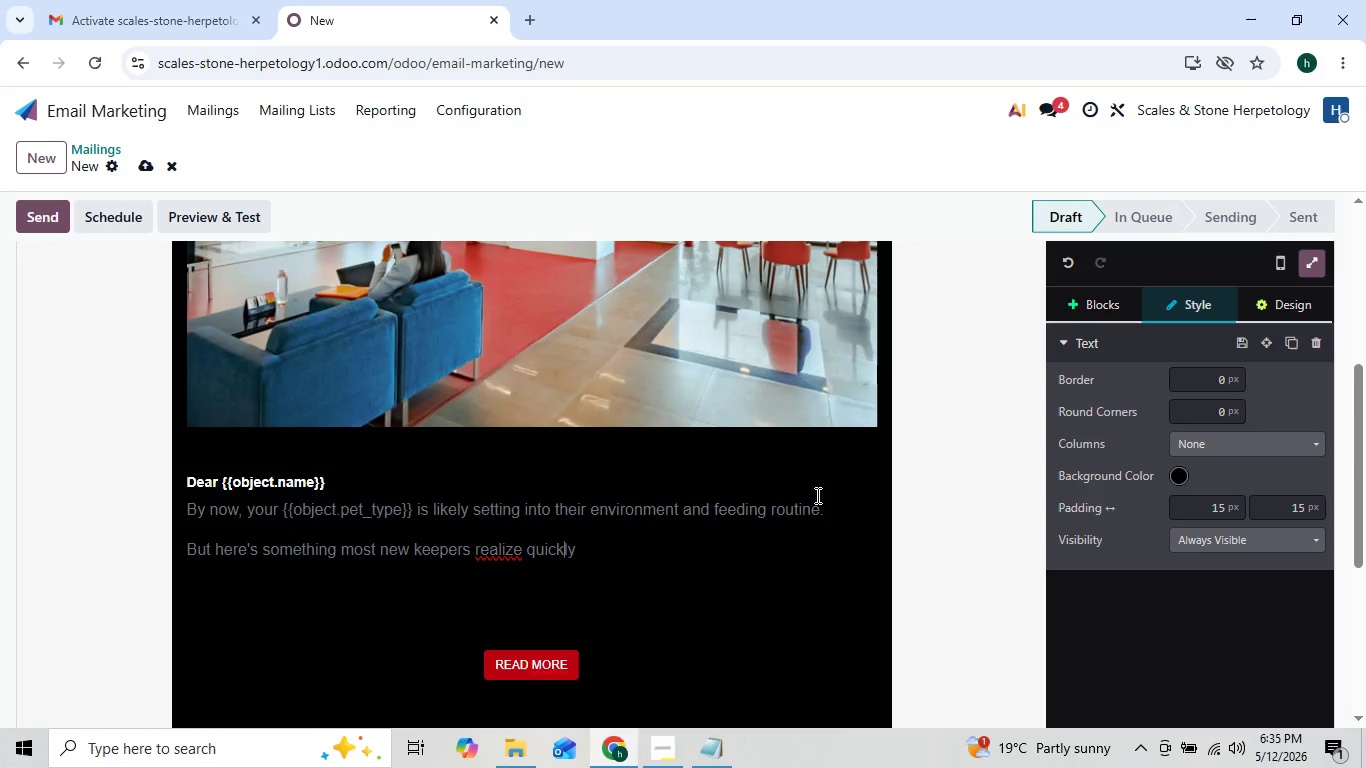 
key(ArrowLeft)
 